 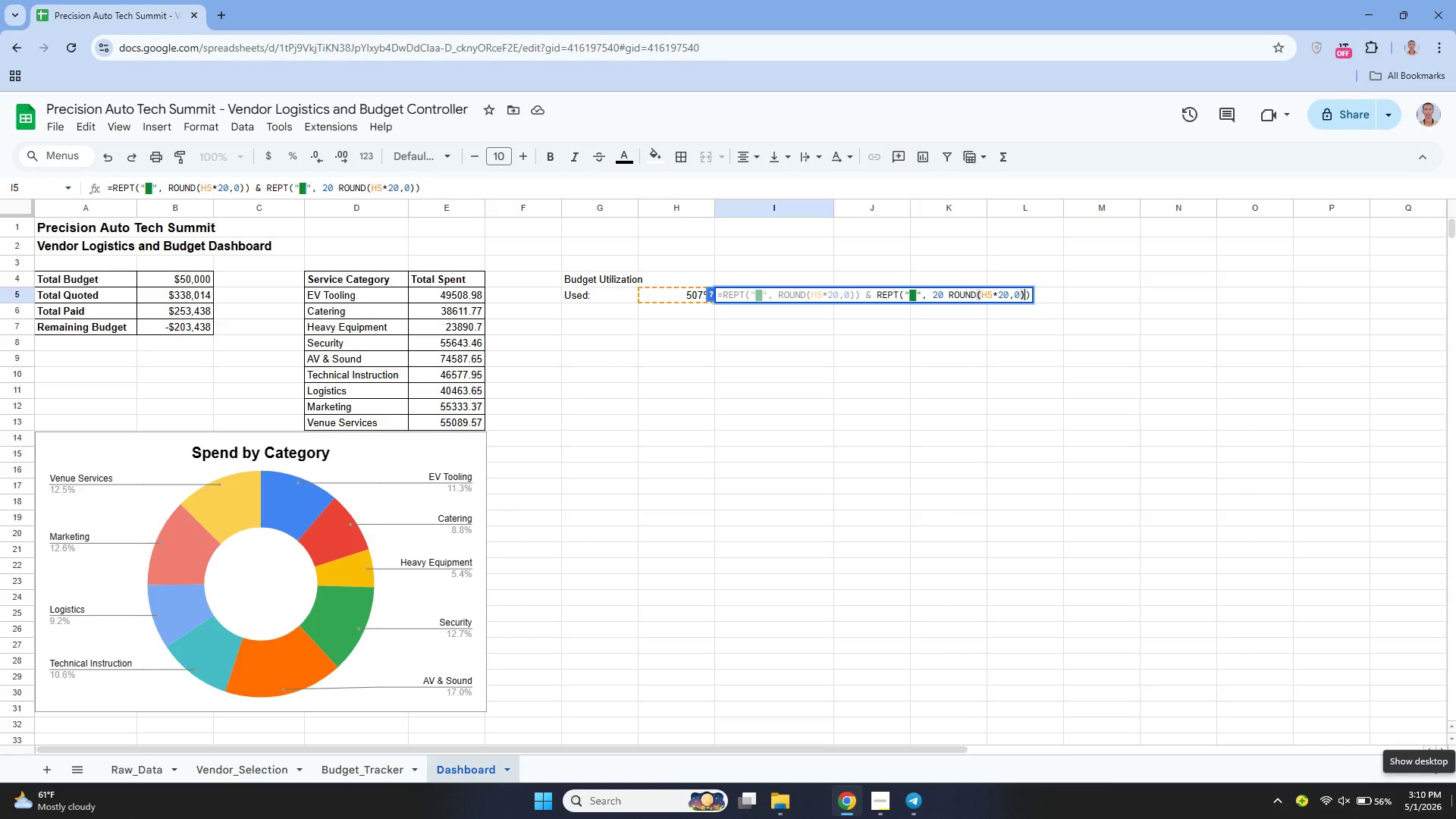 
key(ArrowRight)
 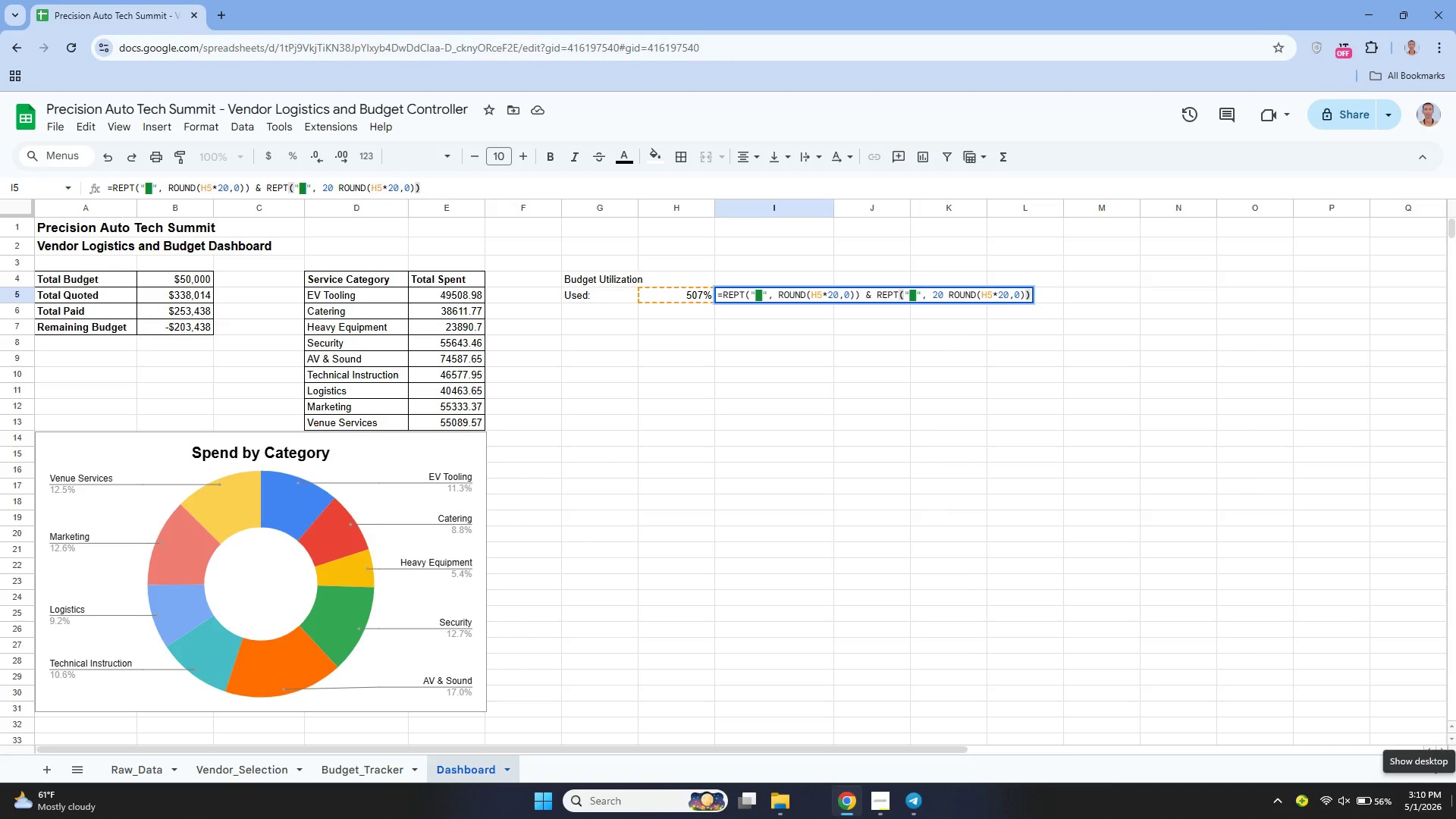 
key(ArrowLeft)
 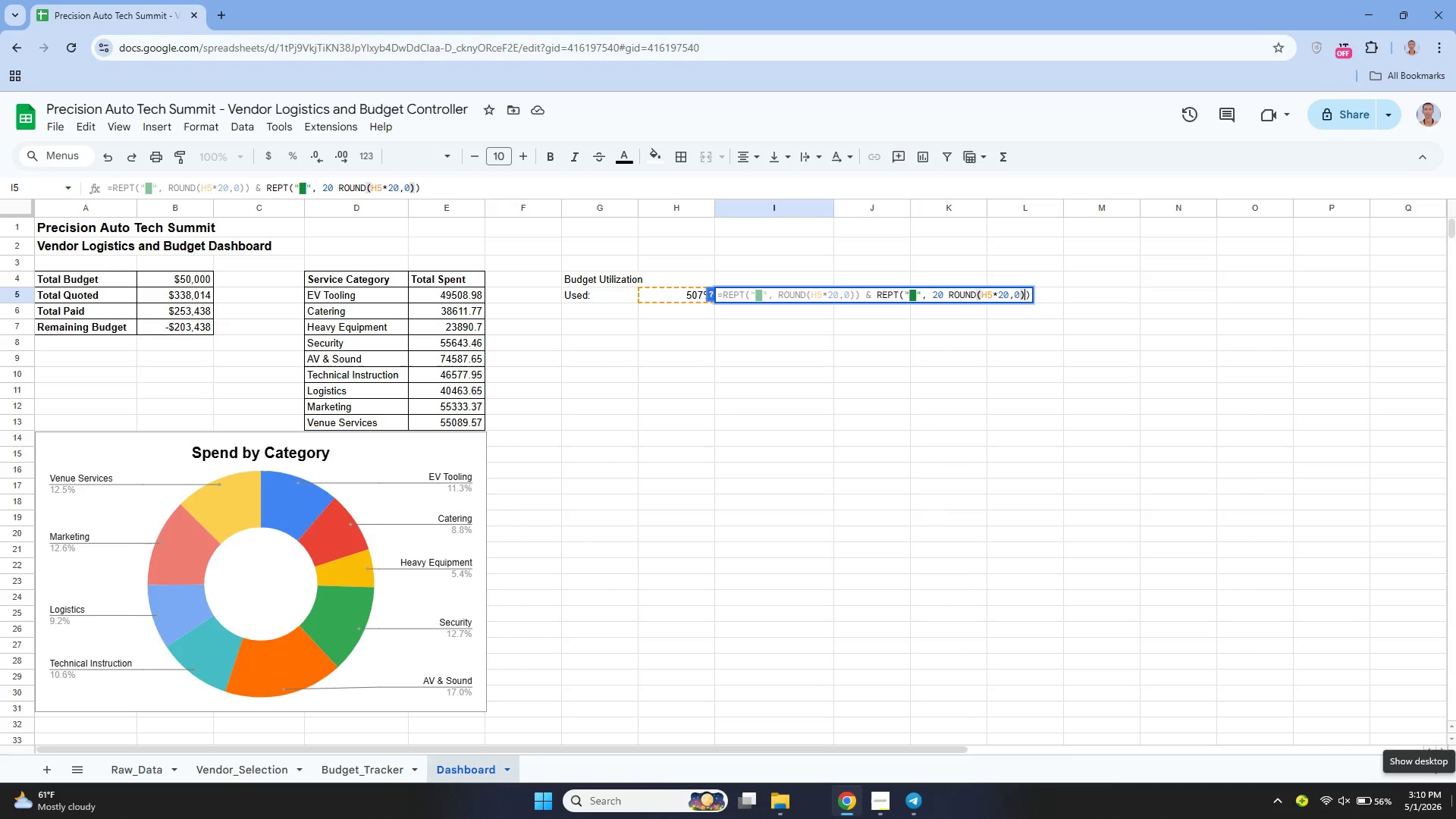 
key(ArrowLeft)
 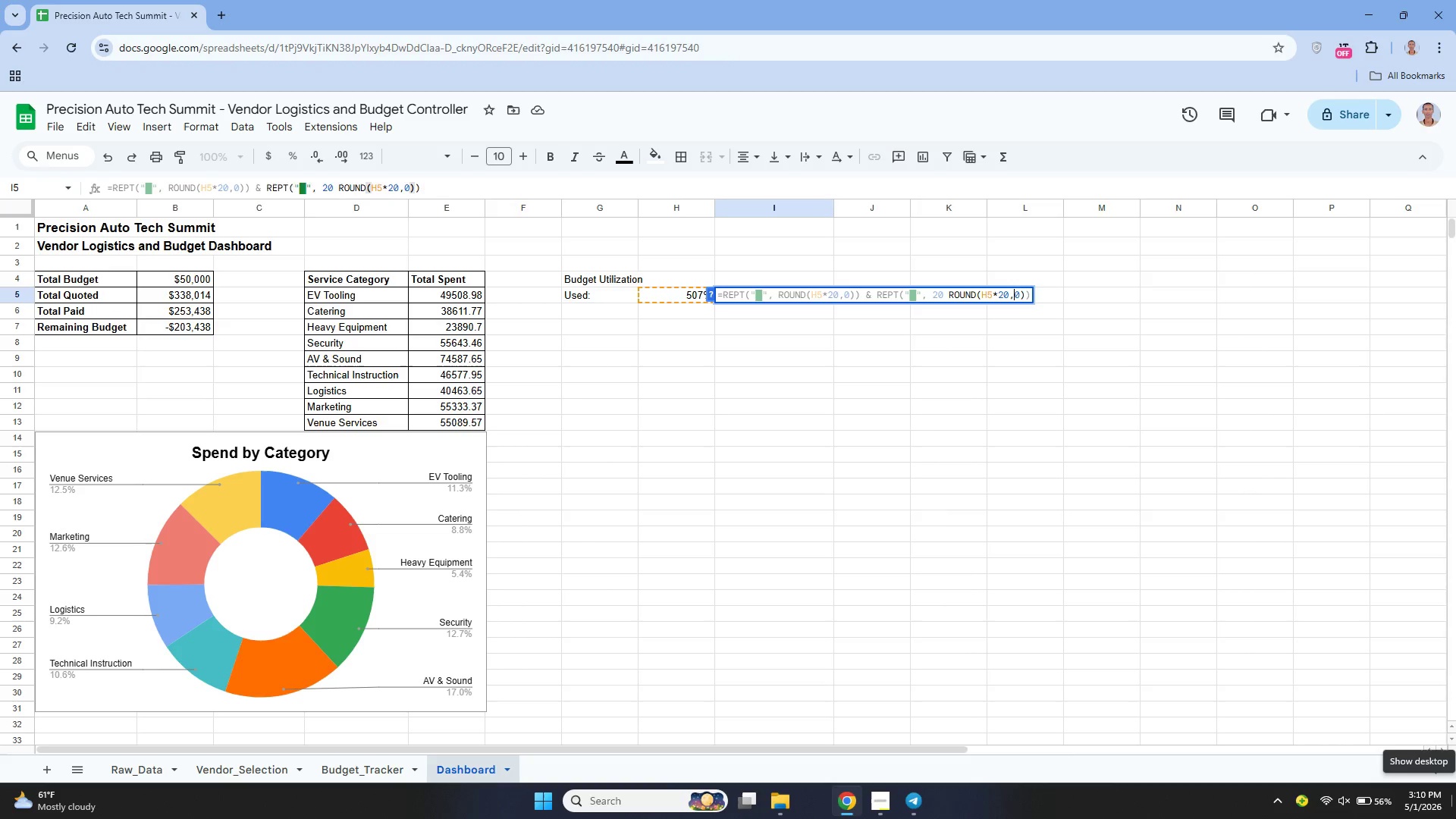 
hold_key(key=ArrowLeft, duration=0.75)
 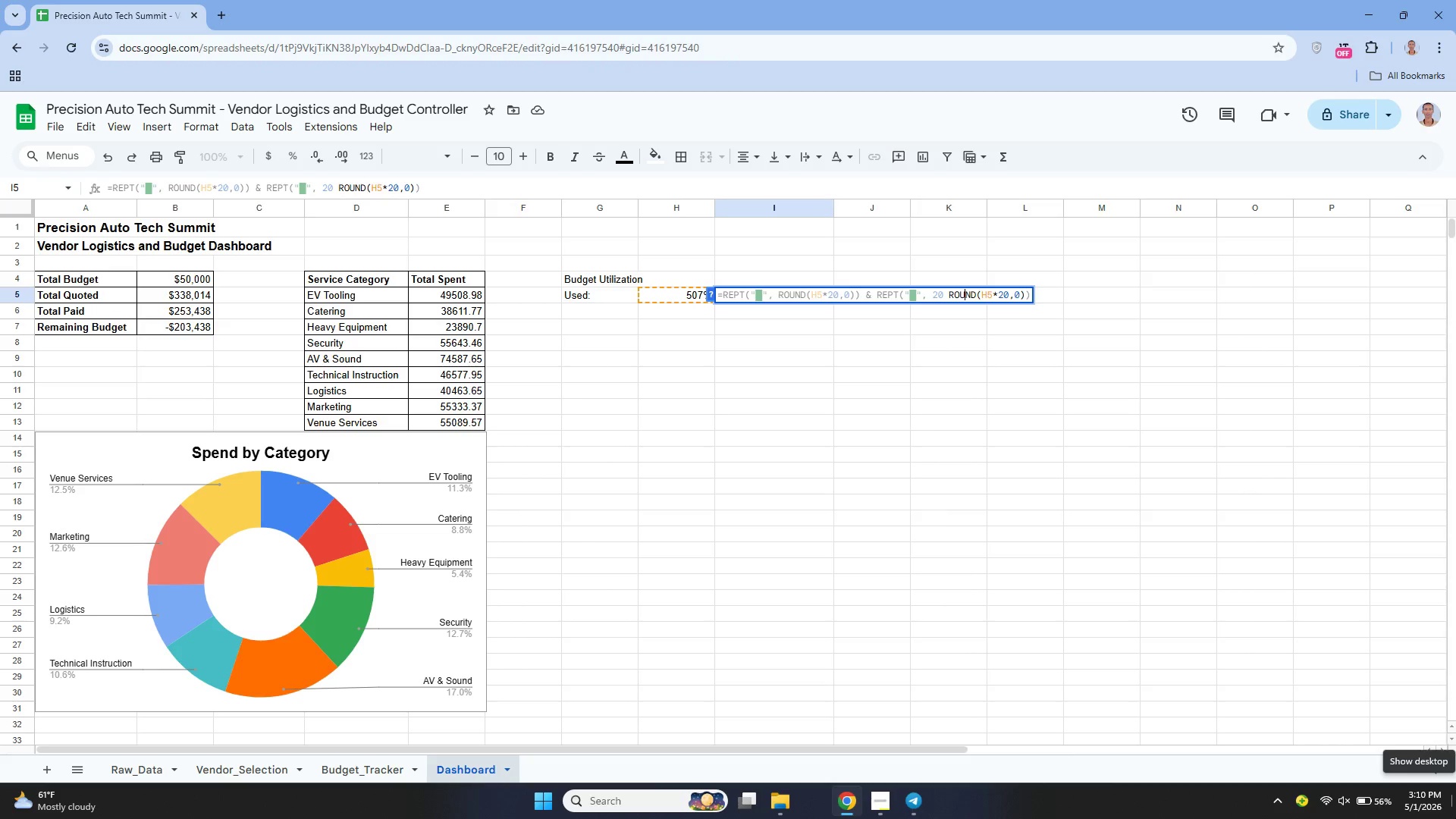 
hold_key(key=ArrowLeft, duration=1.52)
 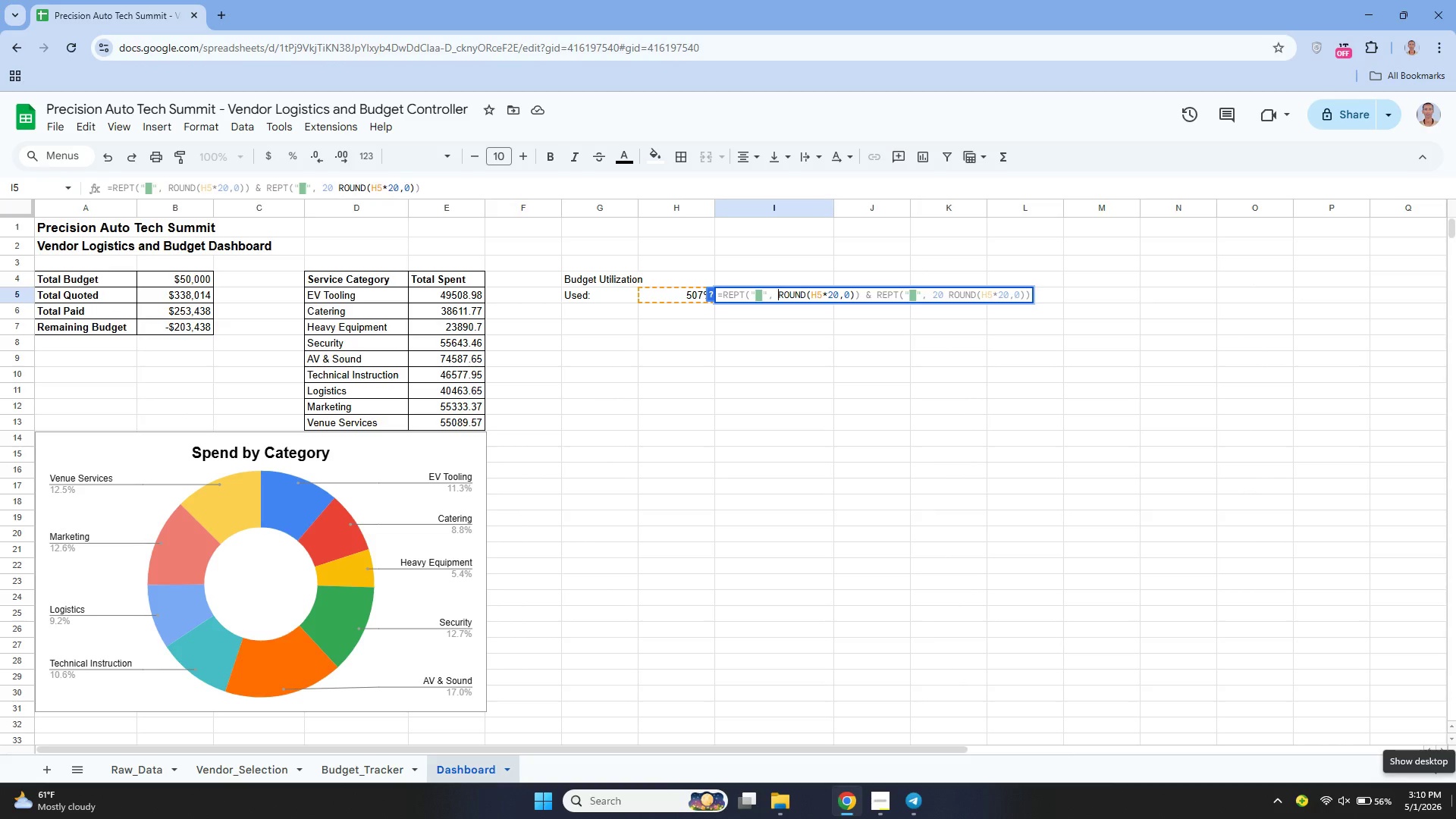 
key(ArrowLeft)
 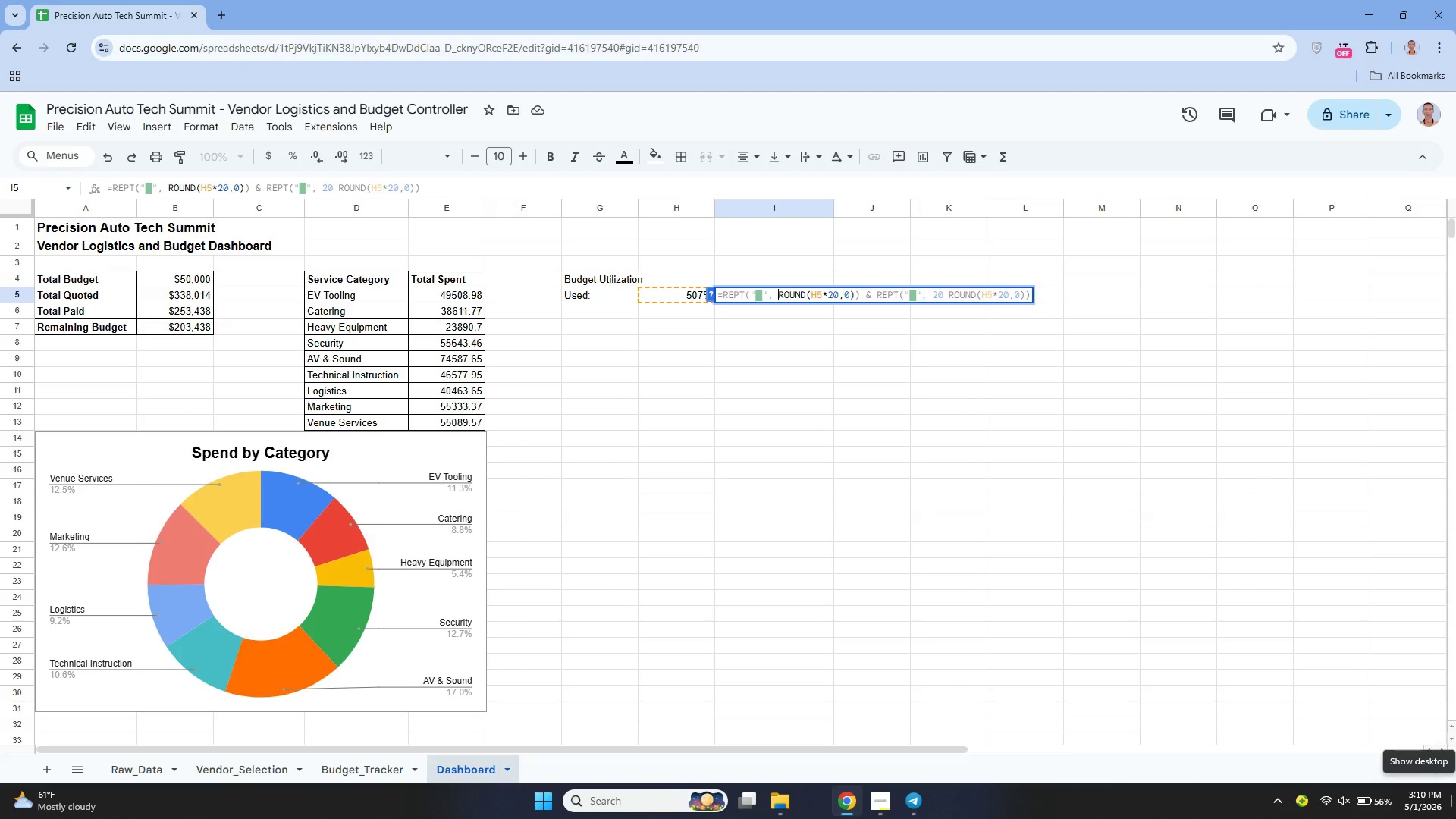 
key(ArrowLeft)
 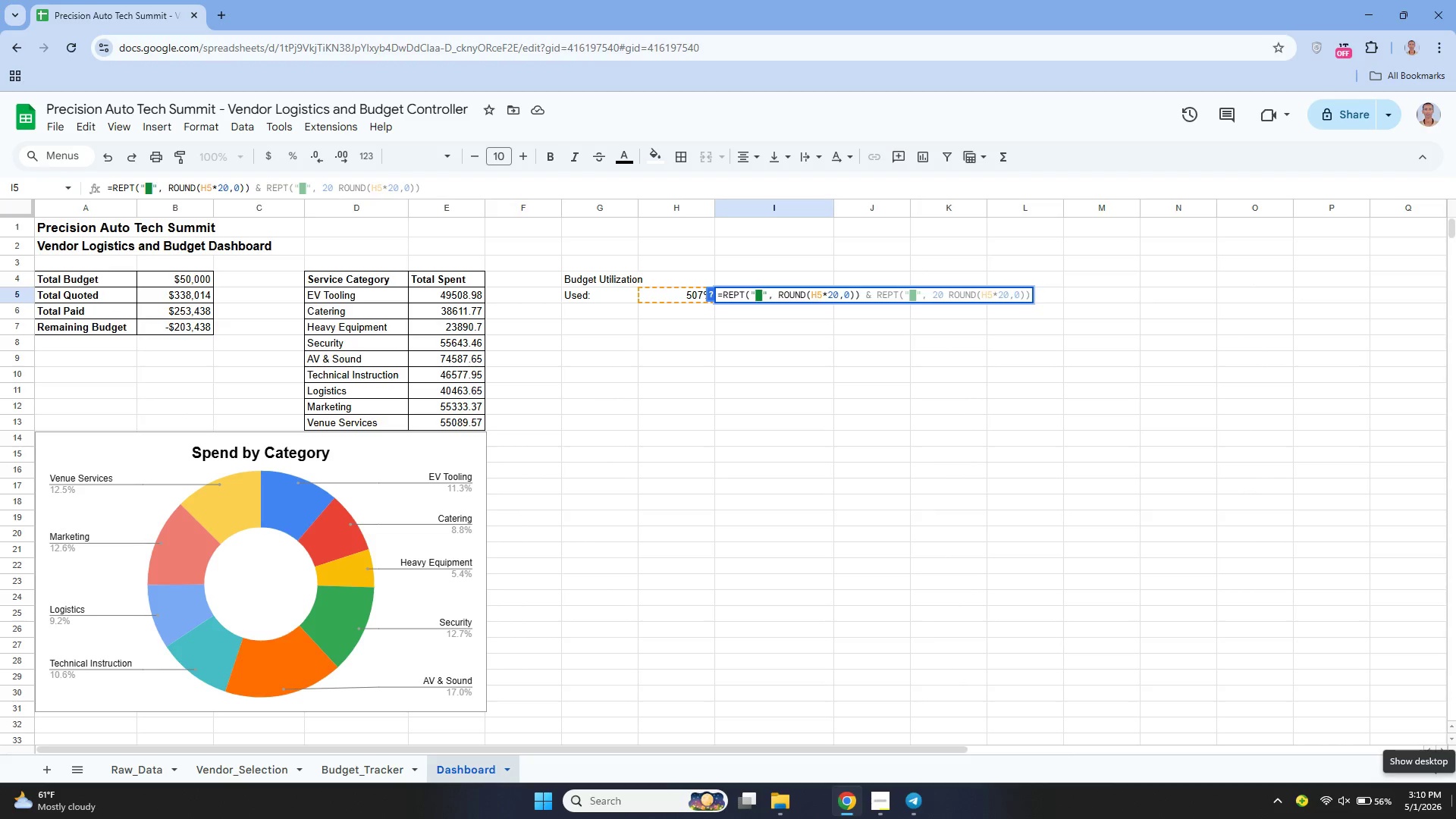 
key(ArrowRight)
 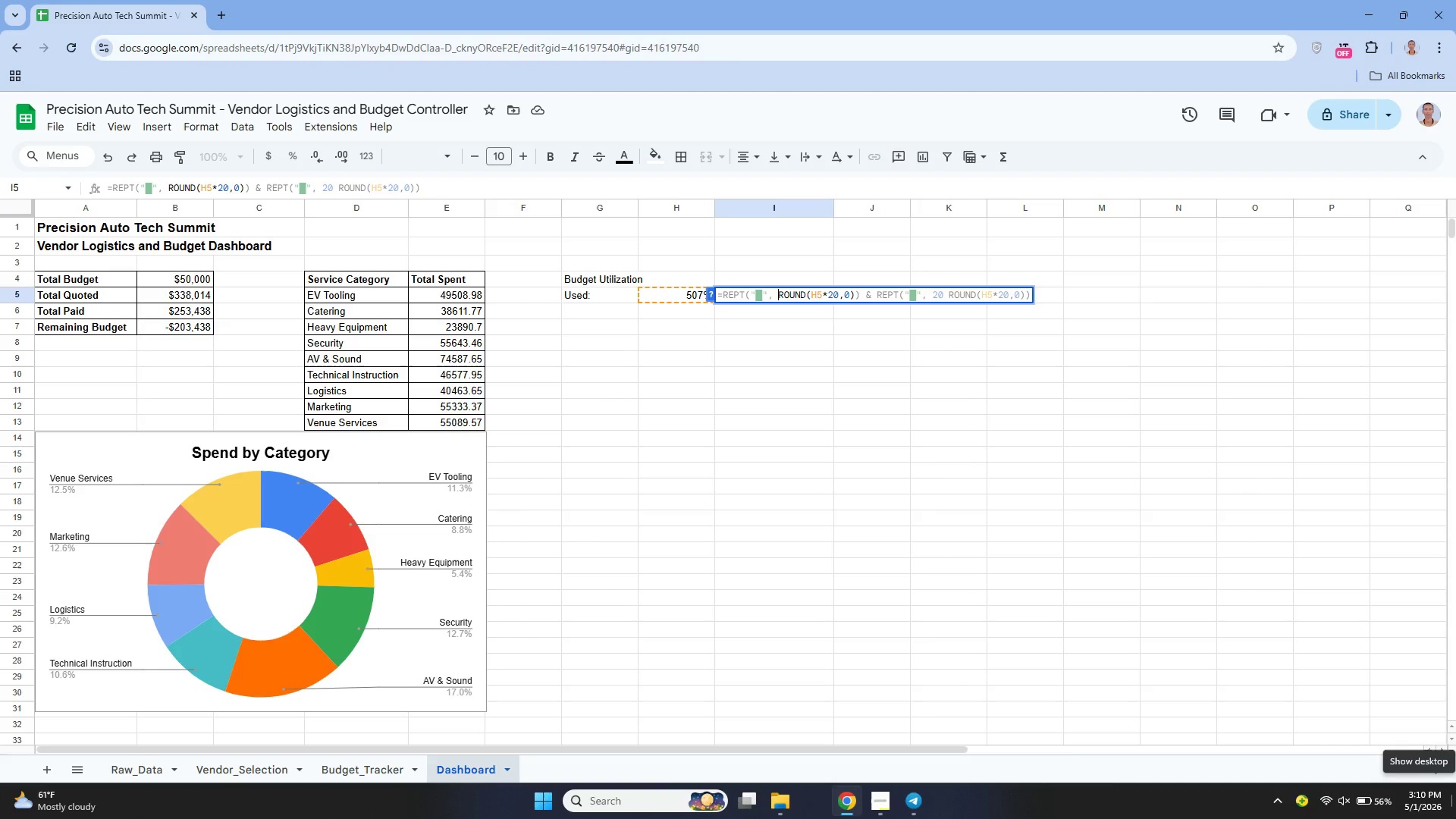 
type(MIN)
 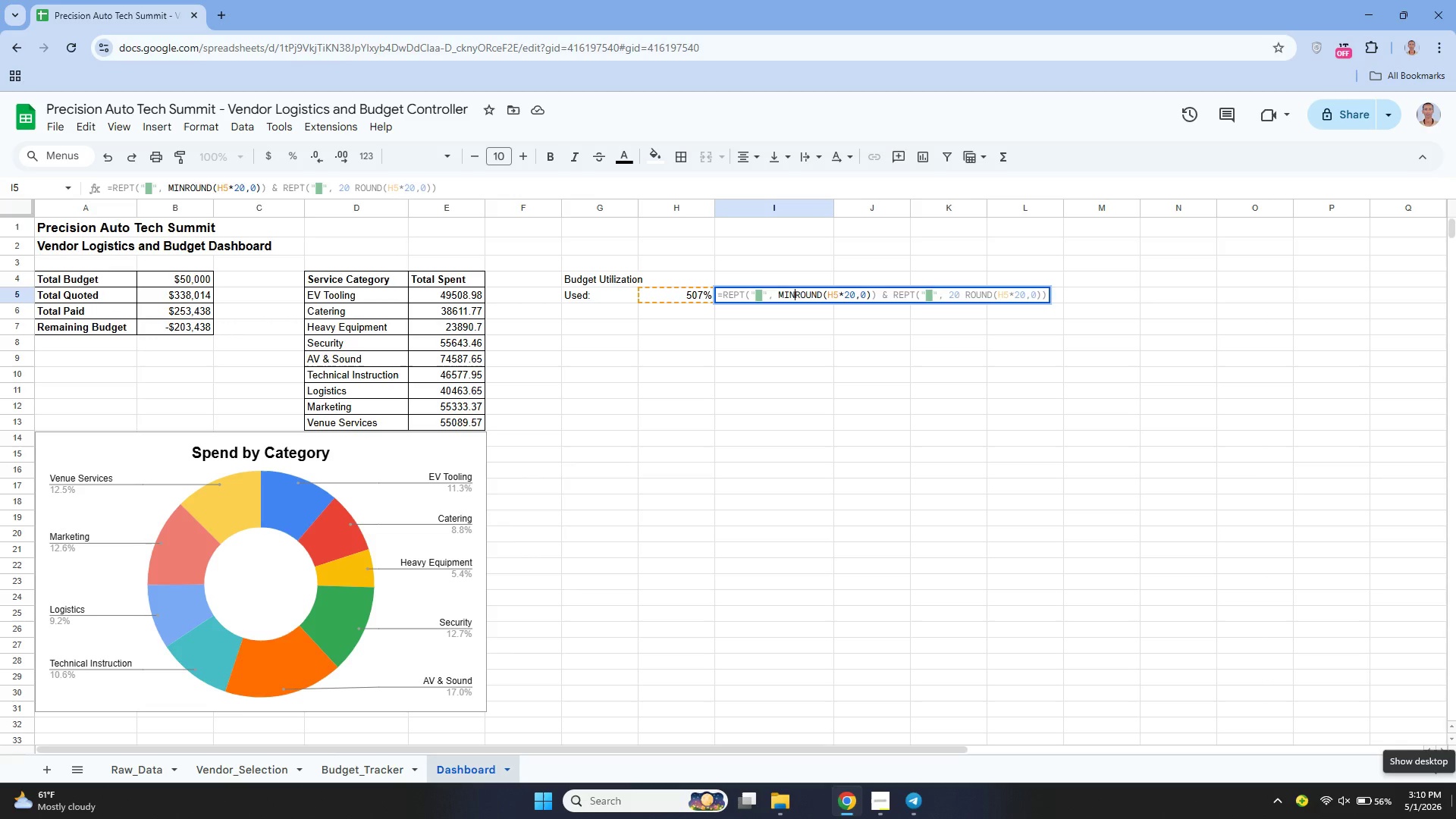 
type((20, )
 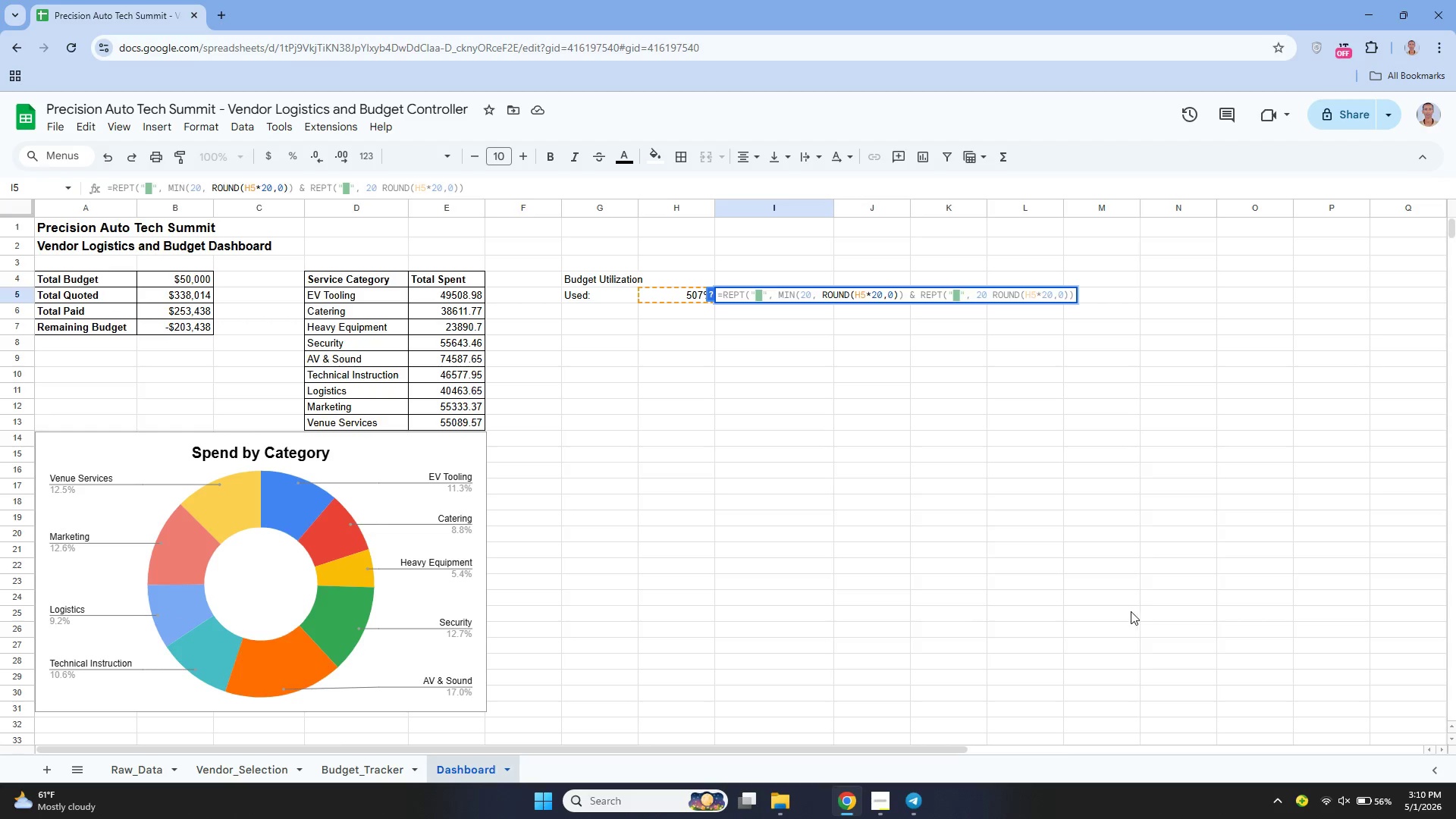 
wait(6.7)
 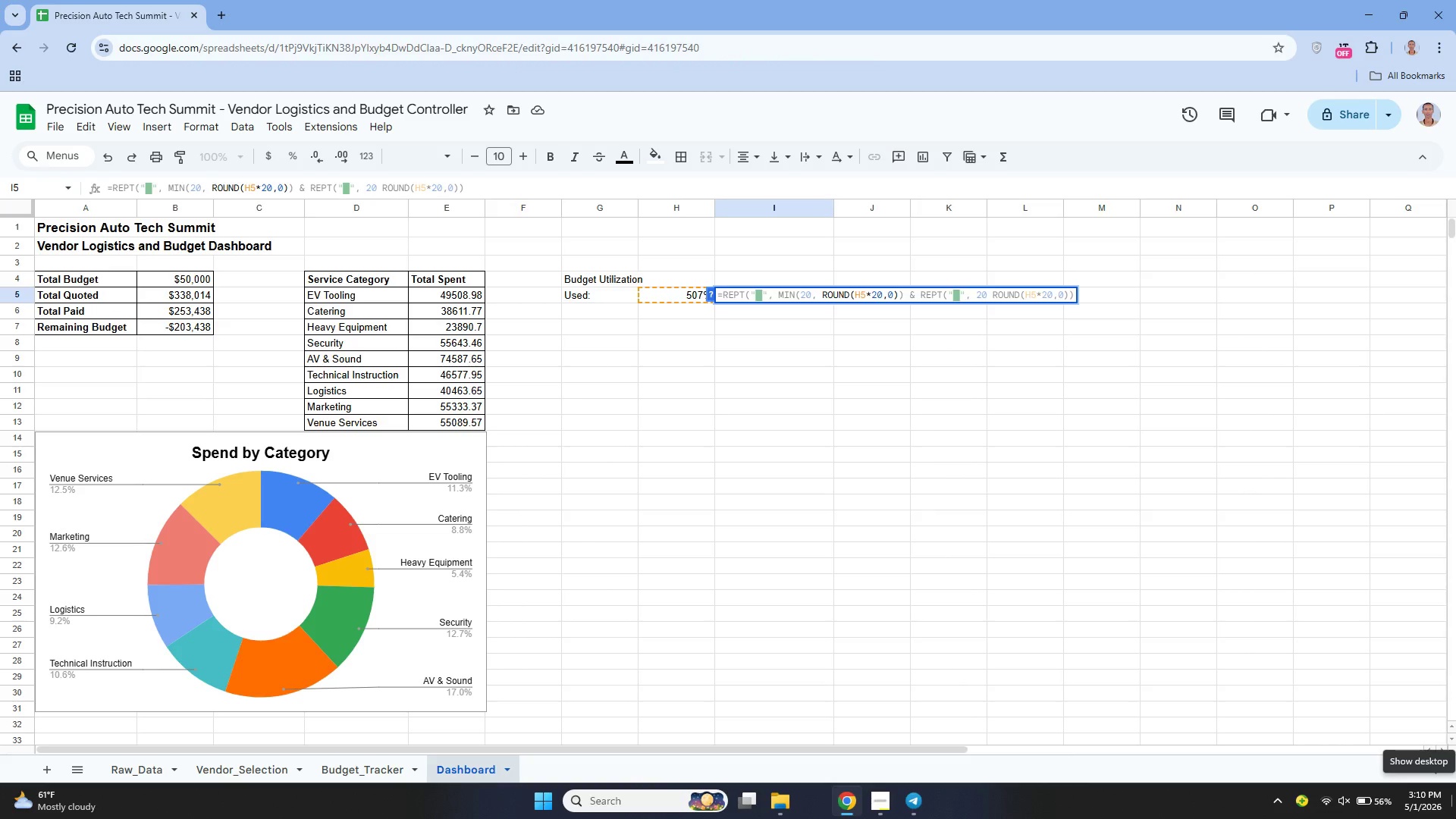 
left_click([899, 288])
 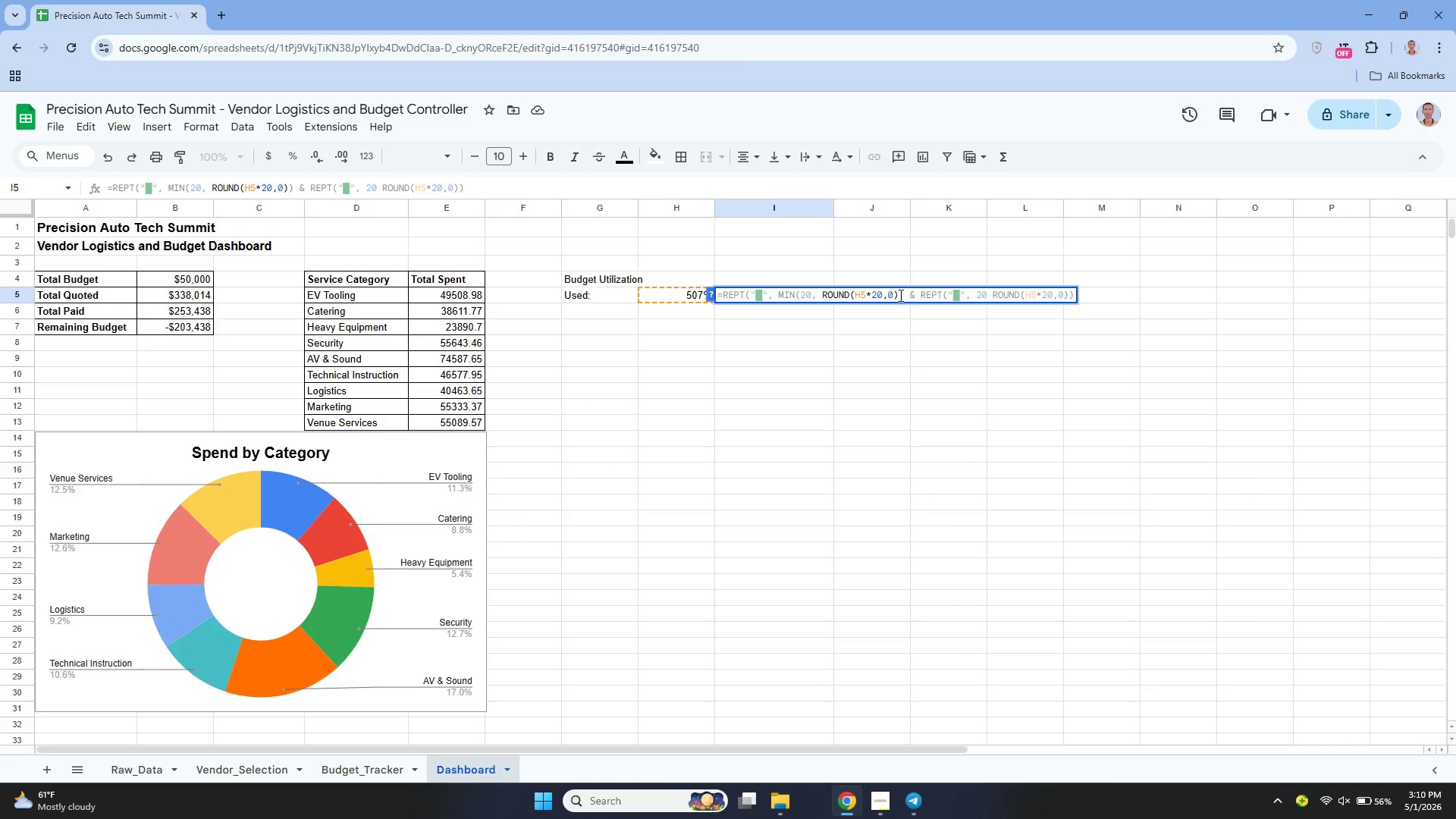 
left_click([899, 295])
 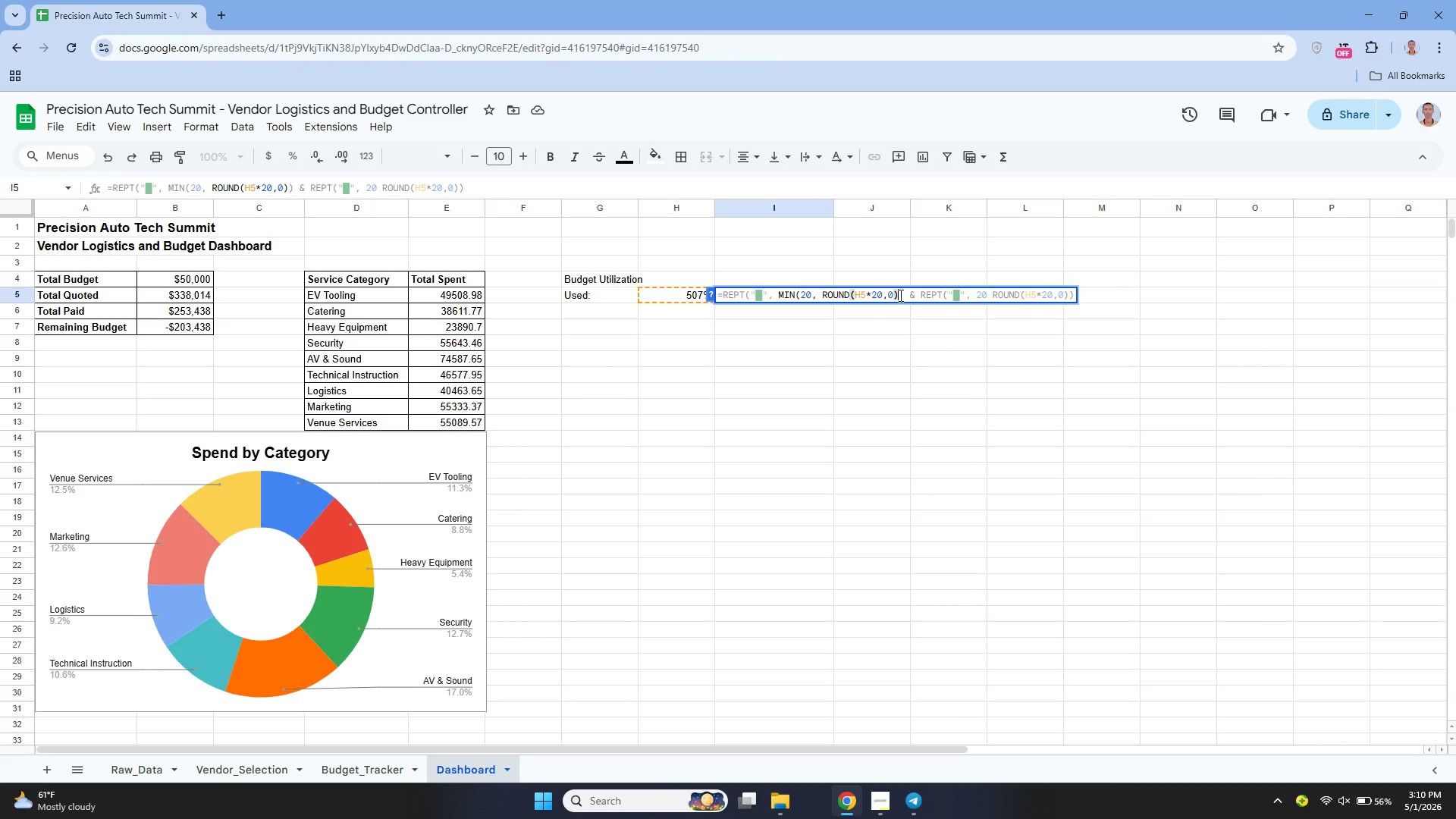 
key(Shift+Minus)
 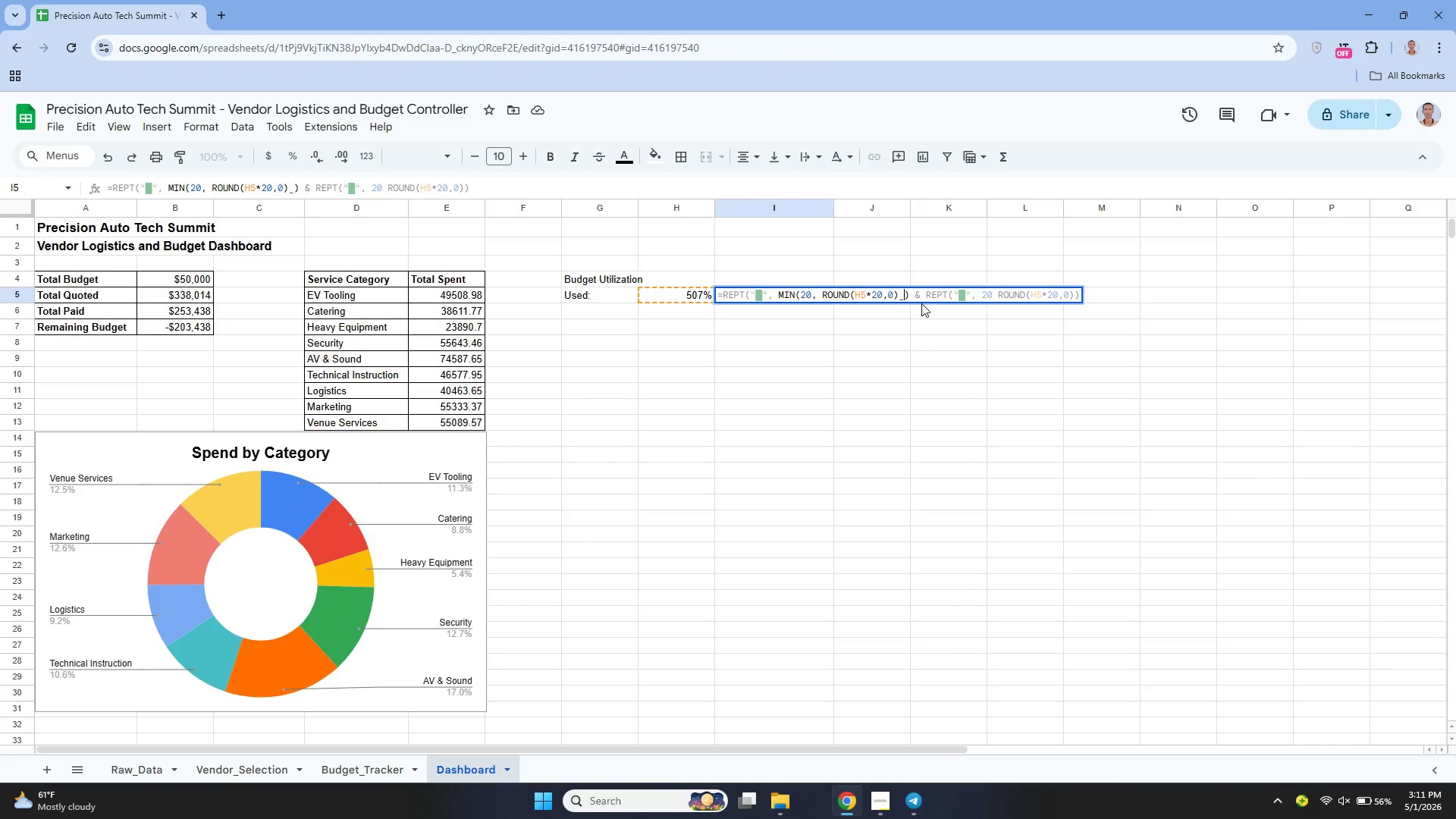 
key(Backspace)
 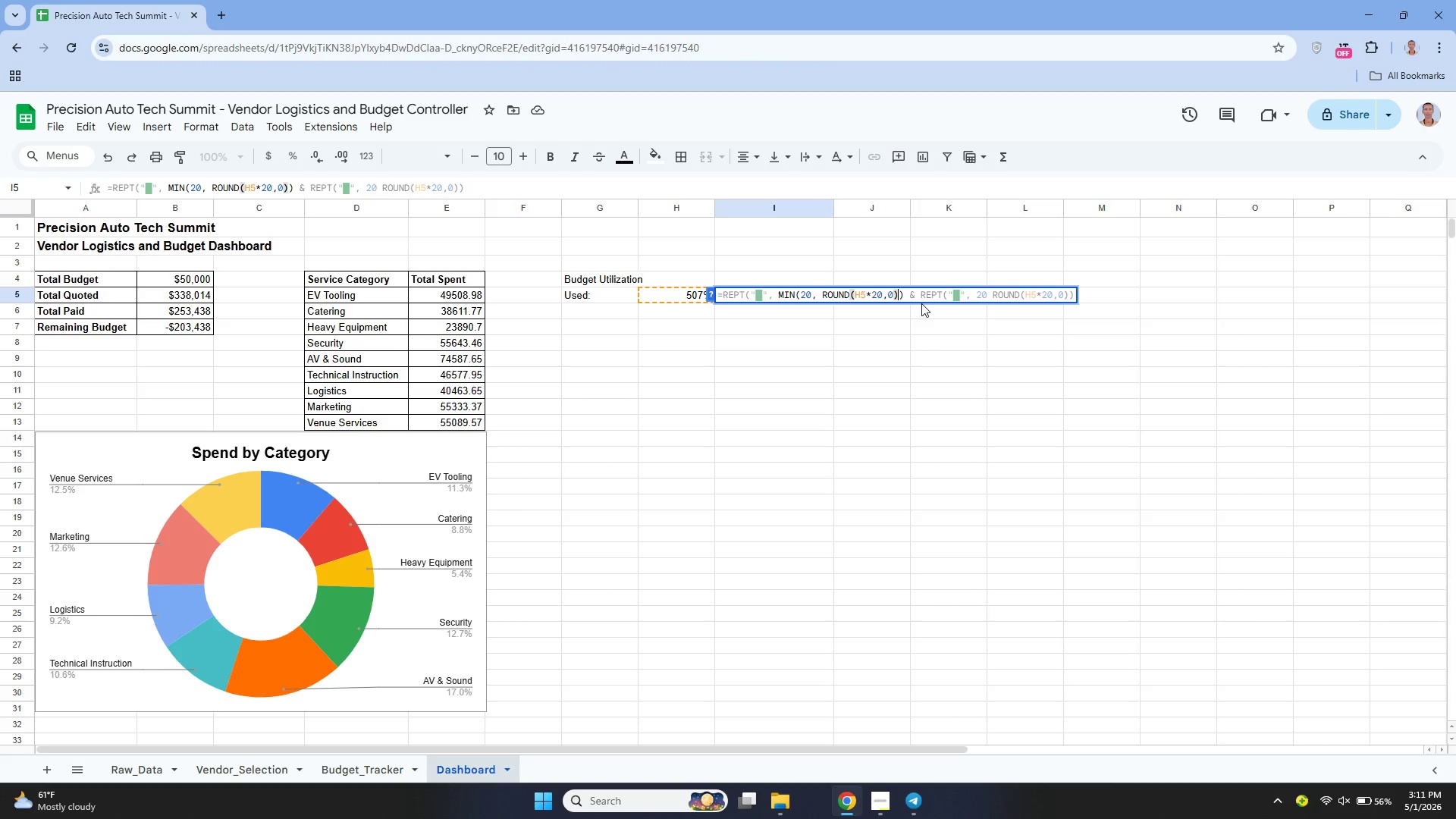 
key(Shift+0)
 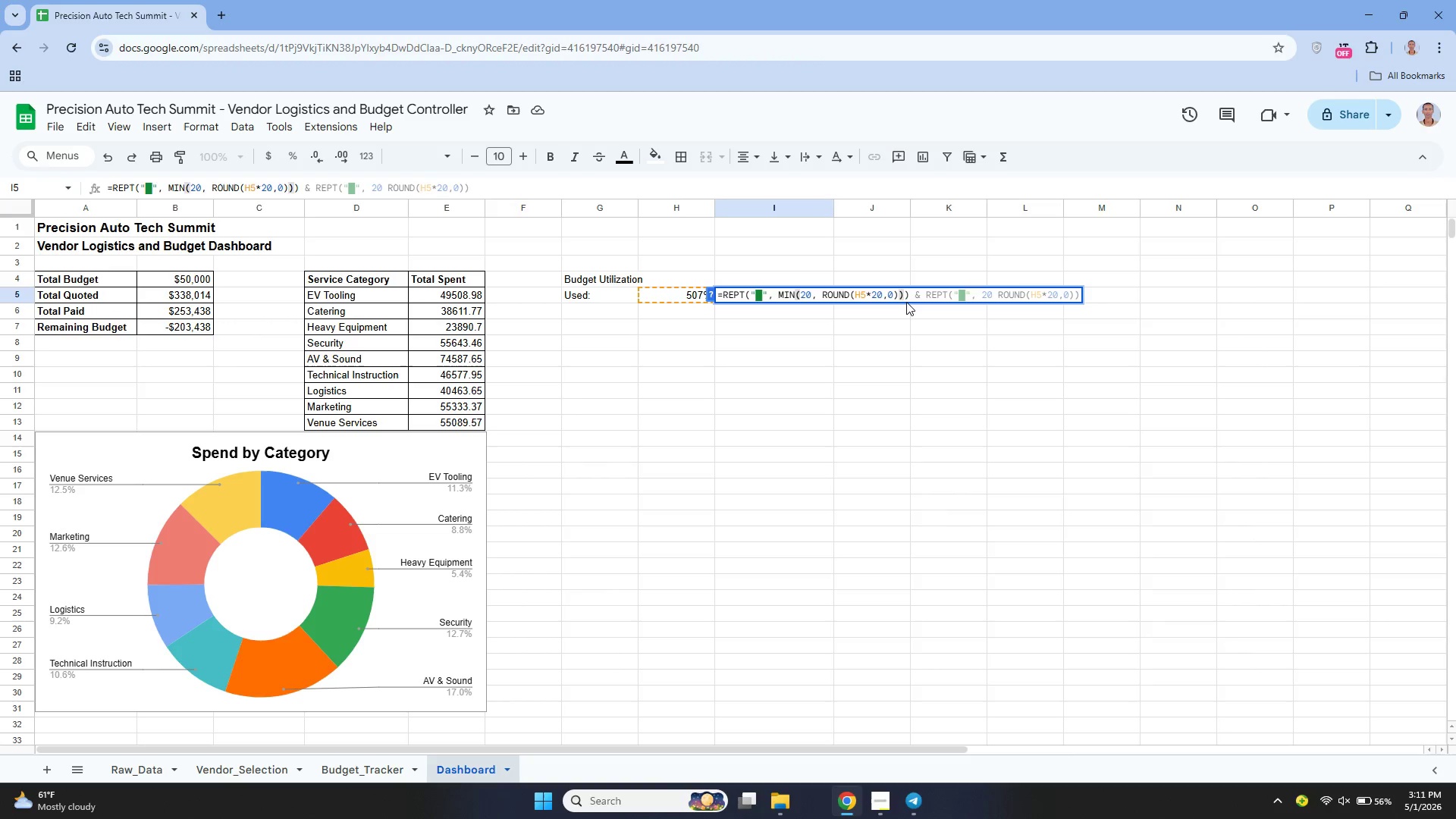 
wait(9.09)
 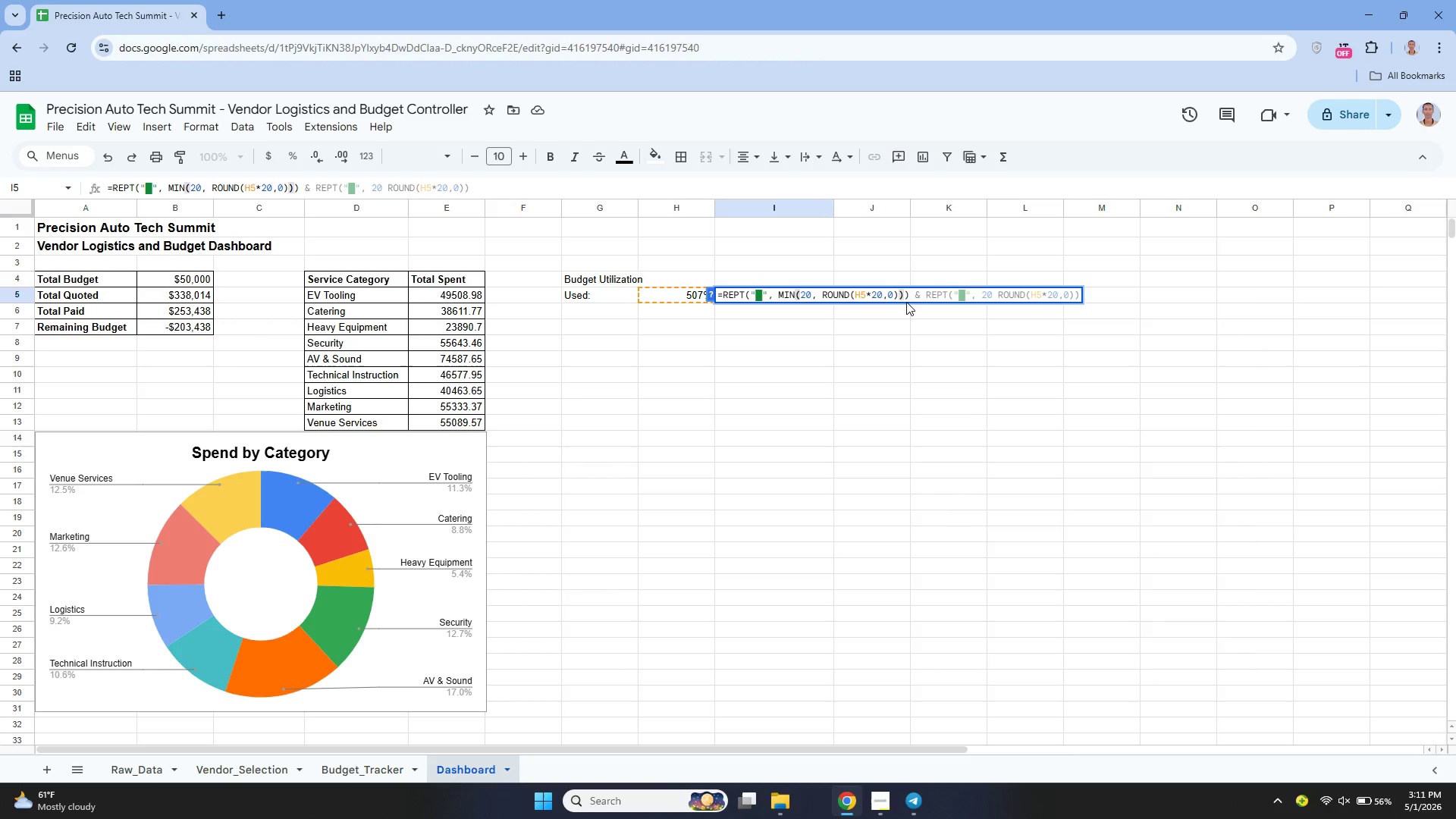 
left_click([983, 293])
 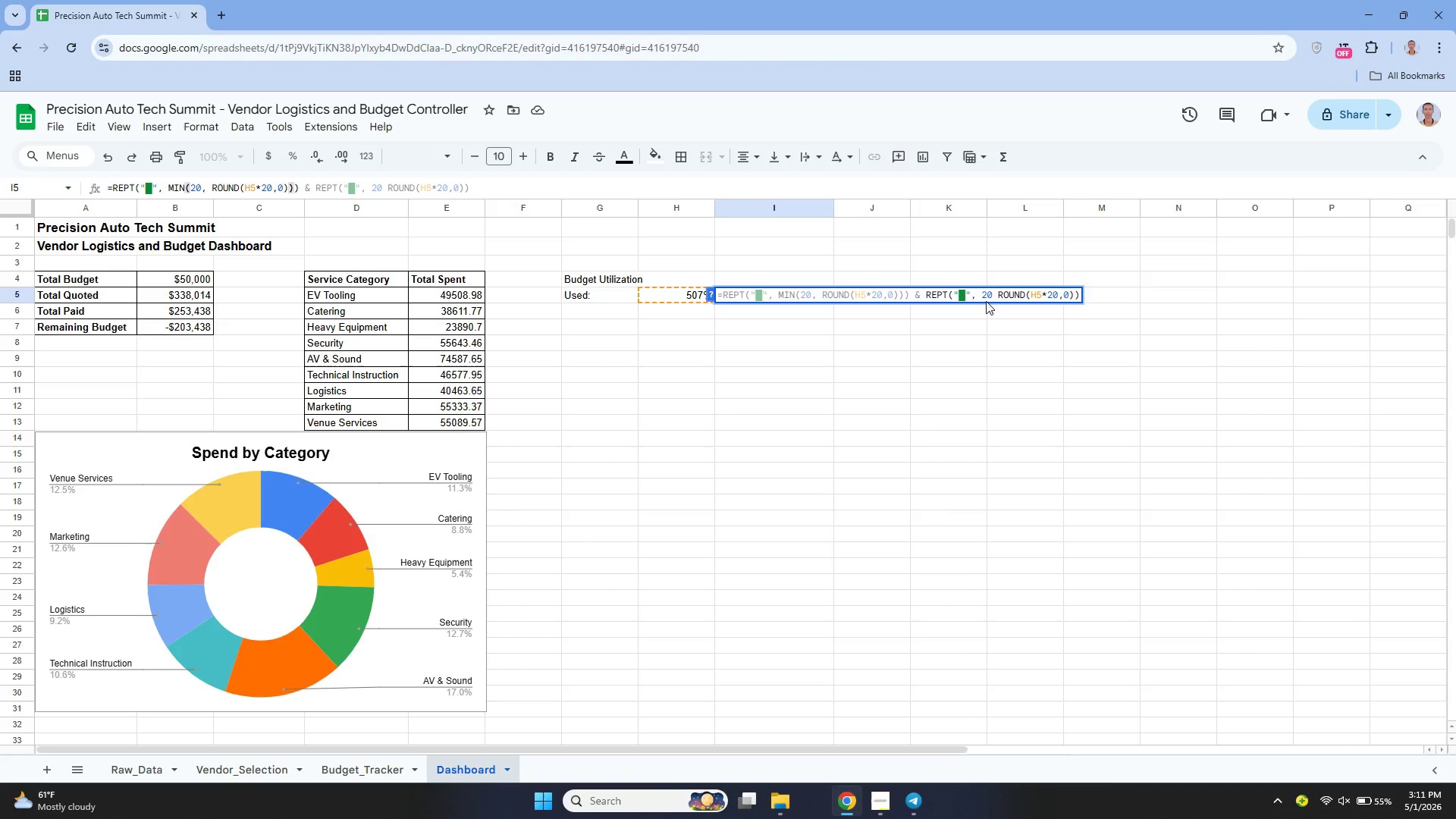 
type(MAX(0, )
 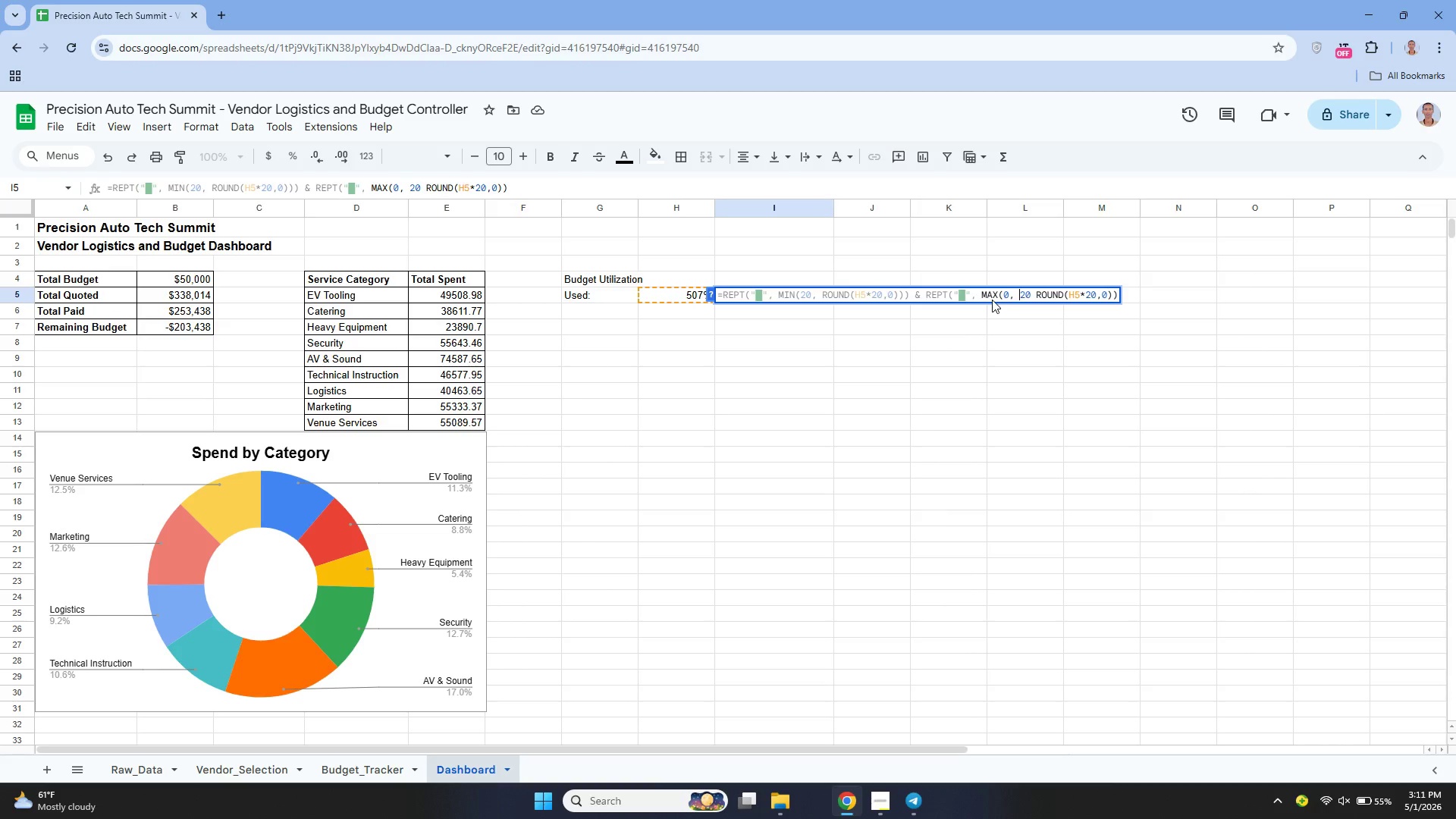 
left_click([1031, 293])
 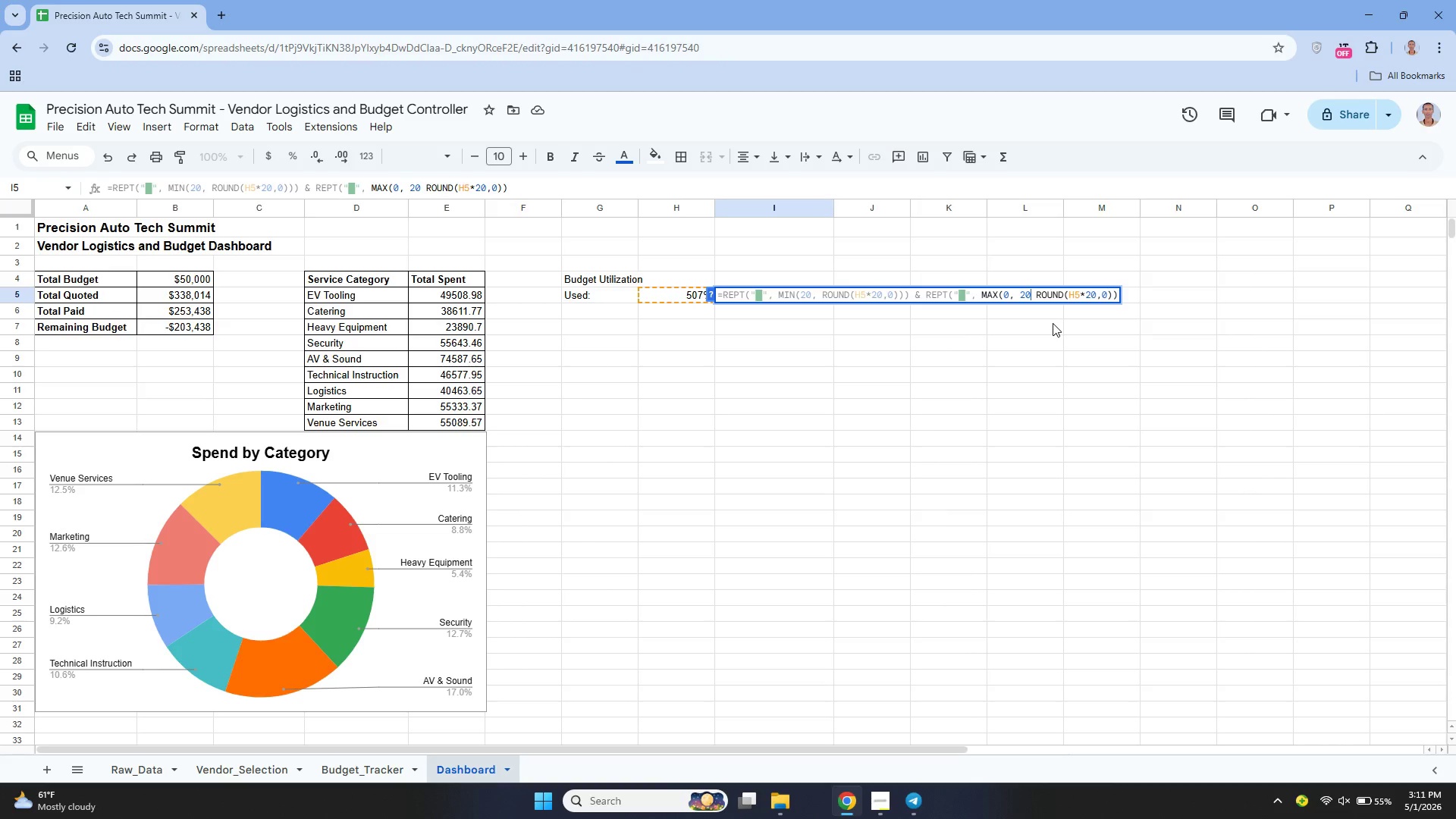 
key(ArrowRight)
 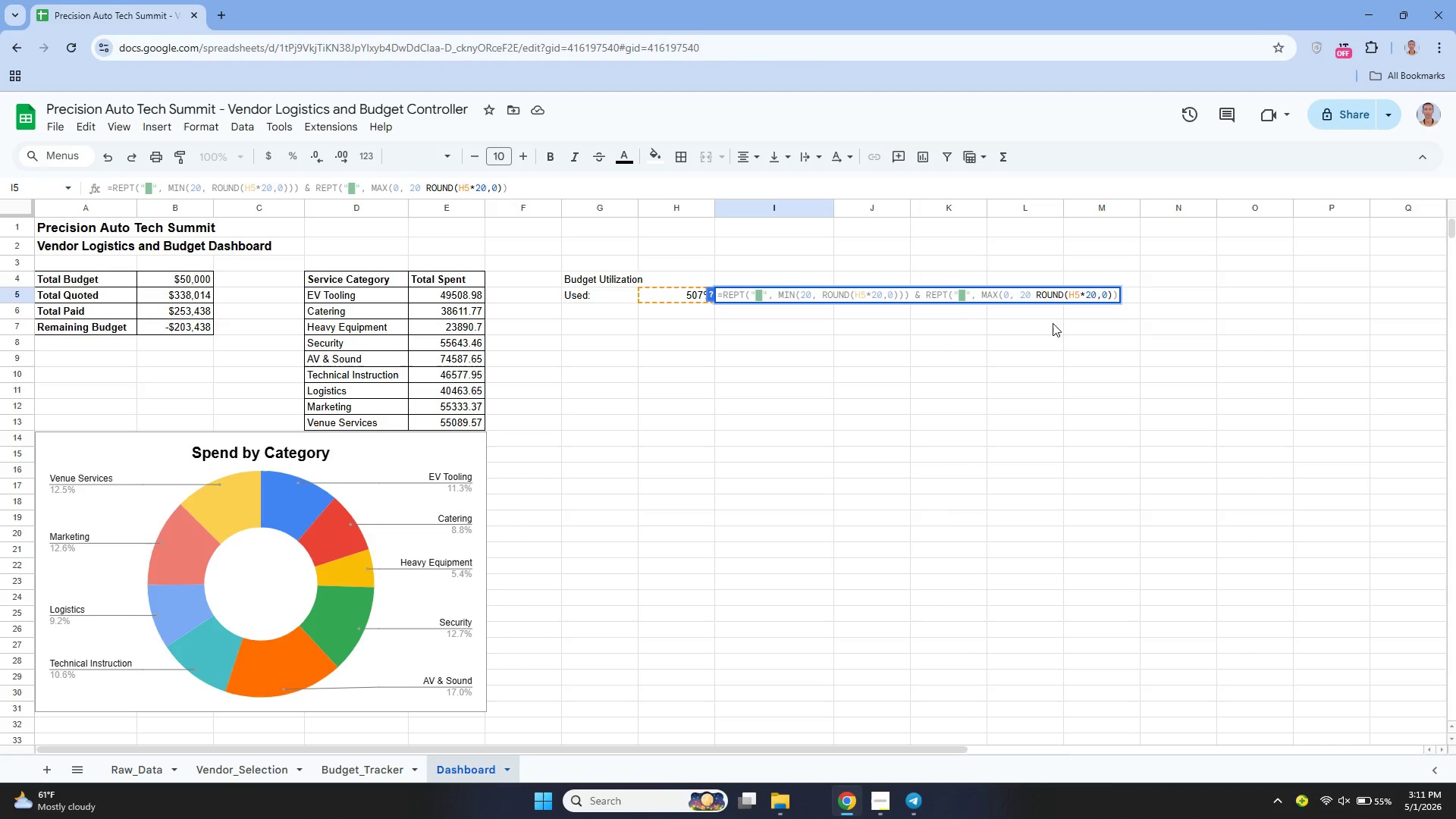 
key(Minus)
 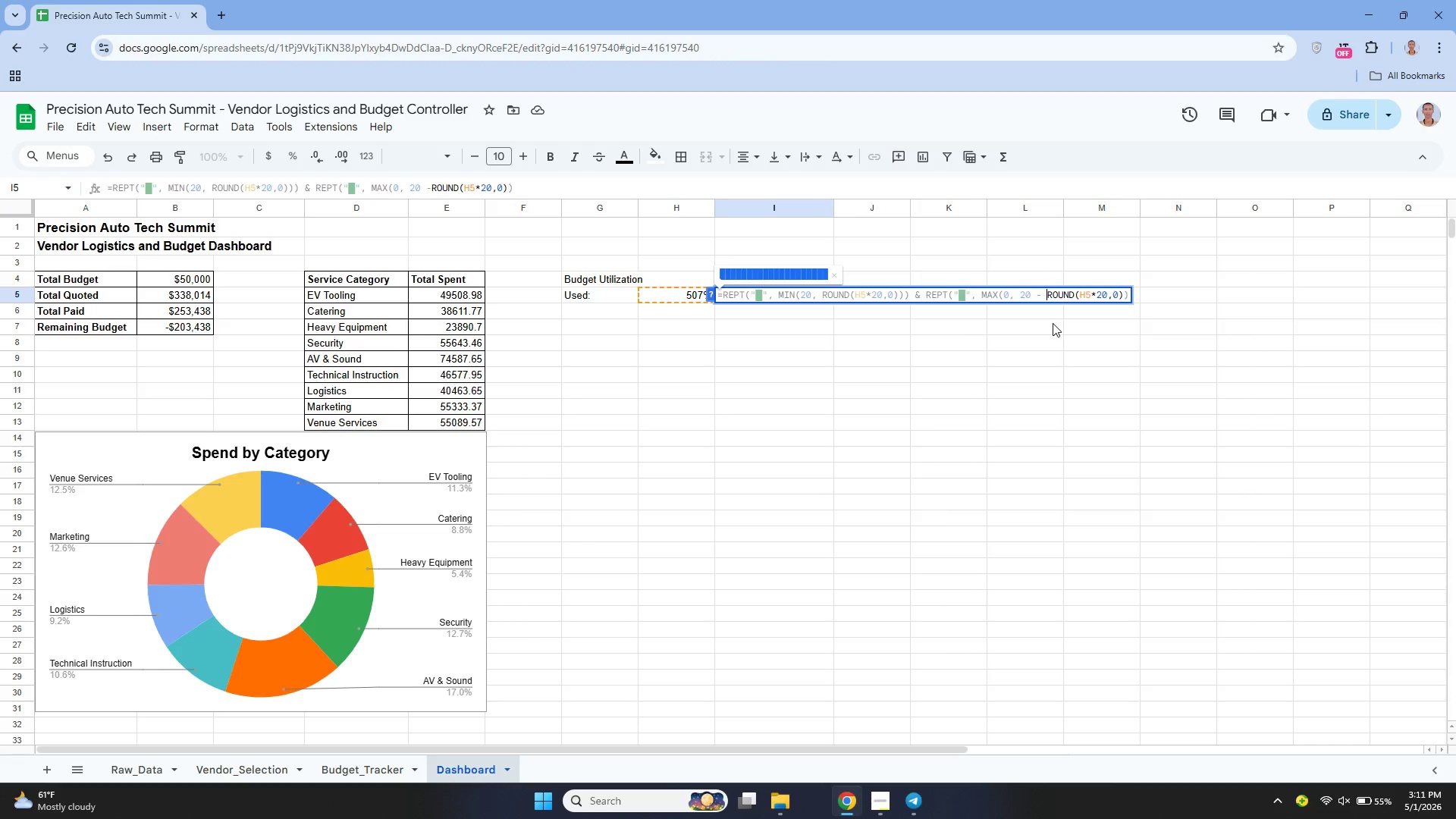 
key(Space)
 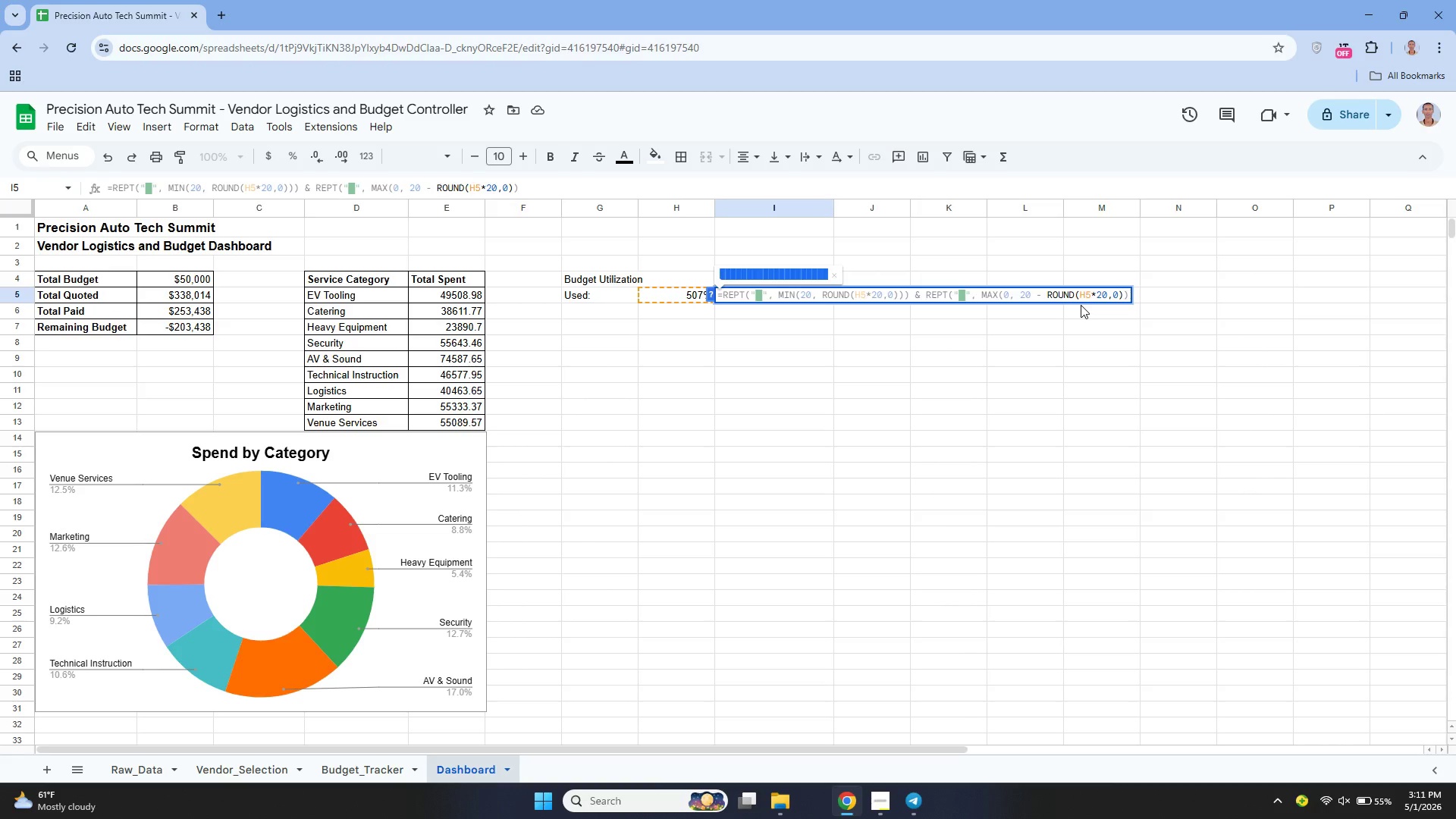 
key(Enter)
 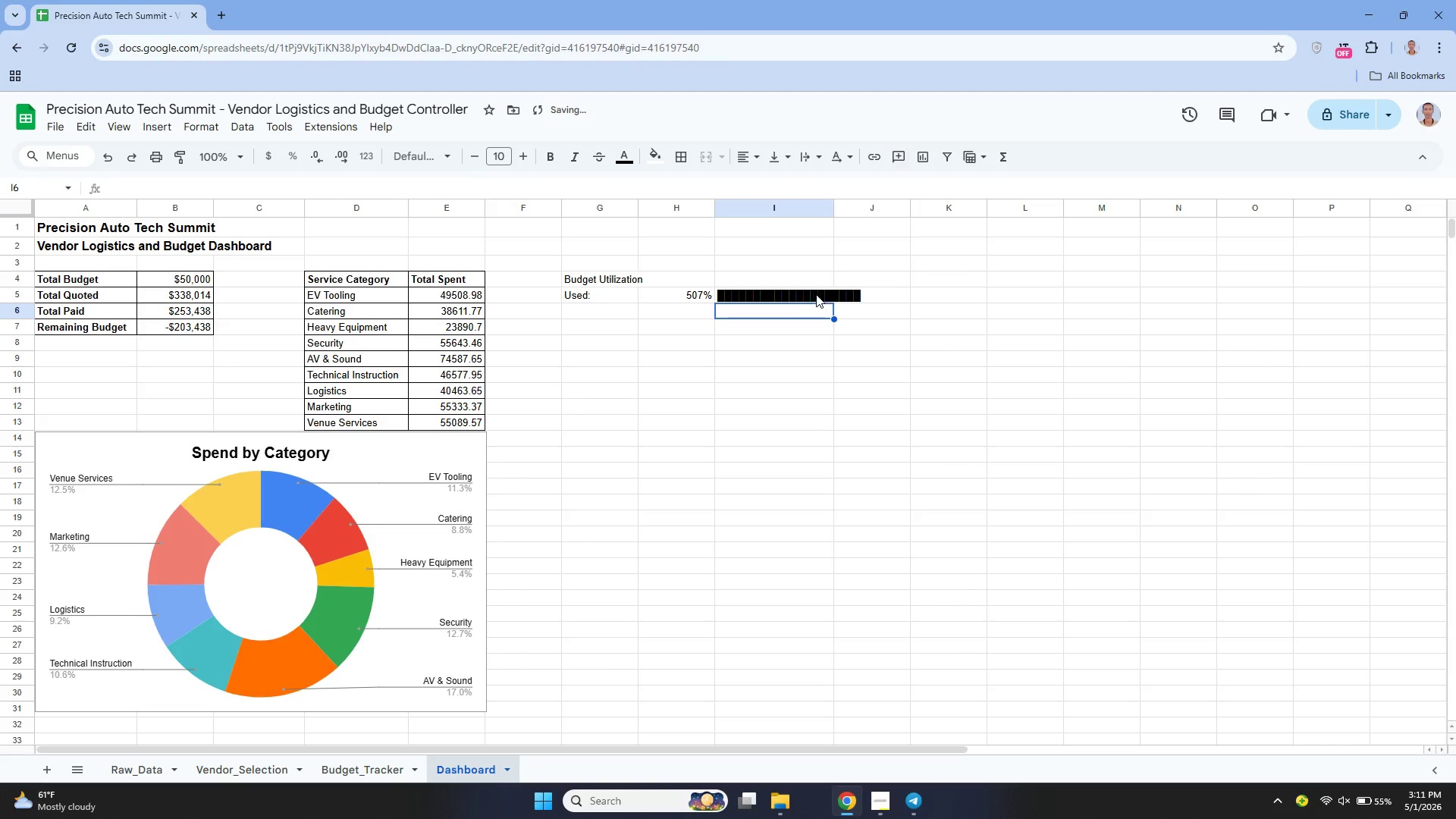 
left_click([811, 293])
 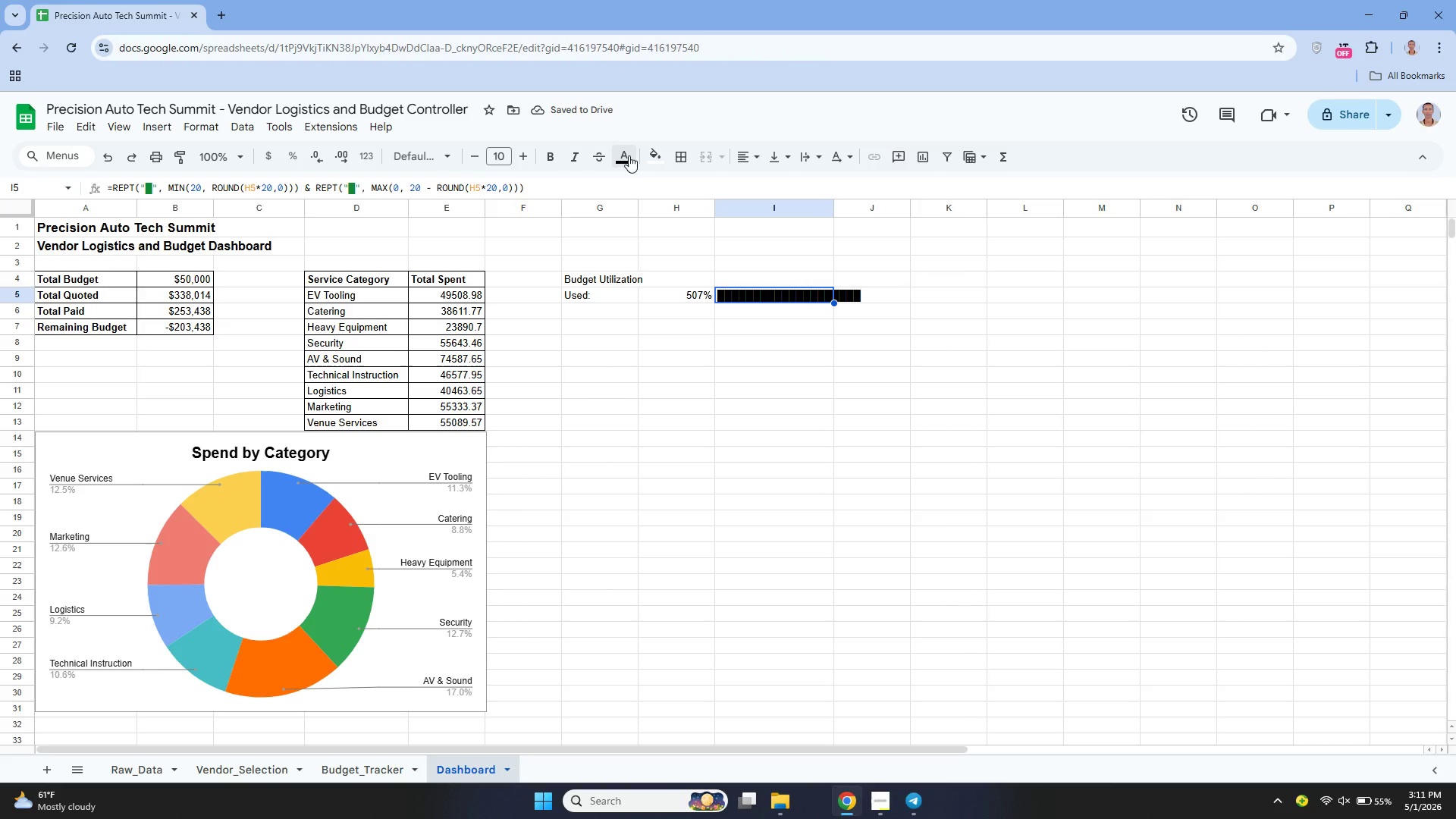 
left_click([626, 155])
 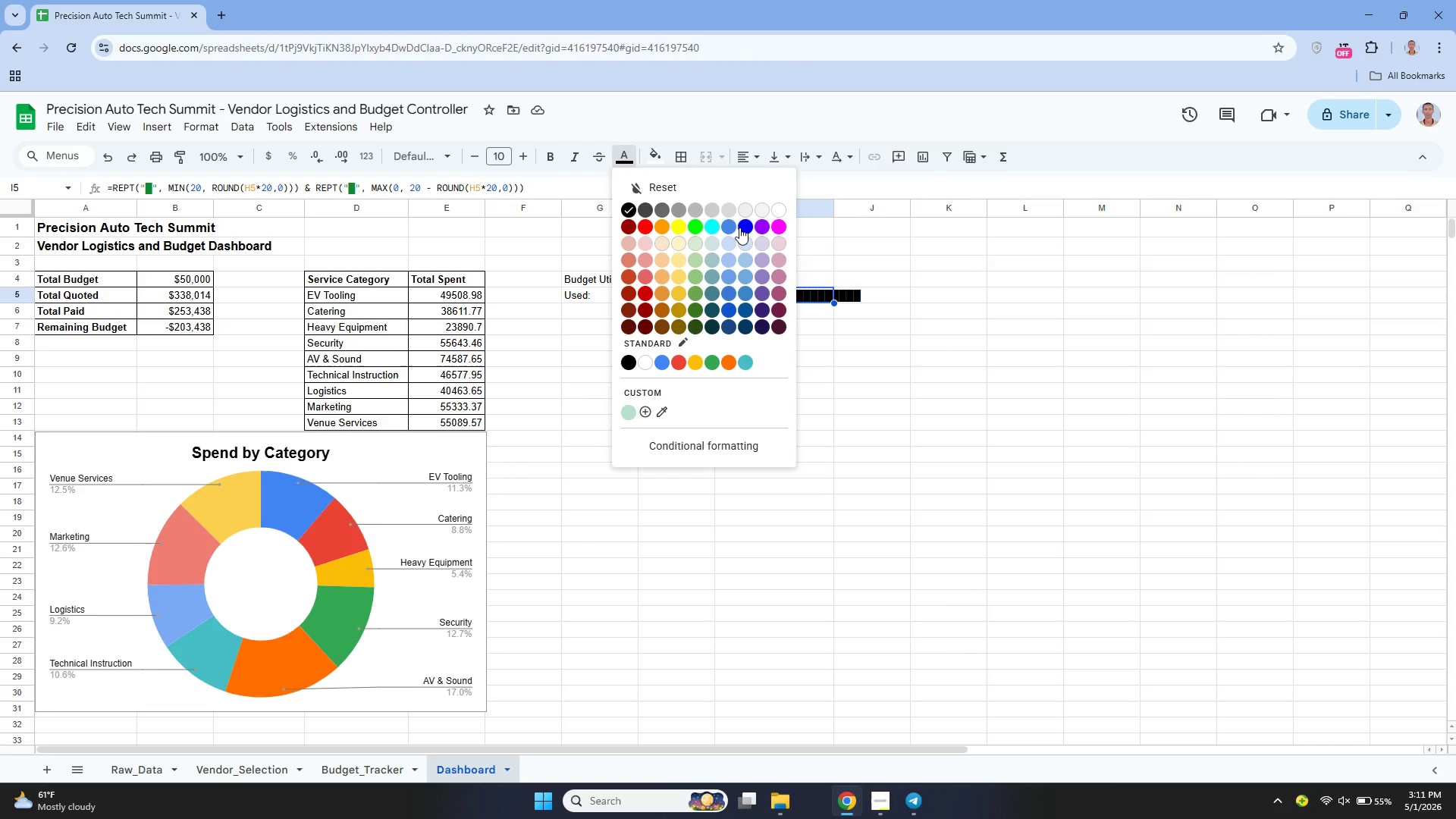 
left_click([741, 228])
 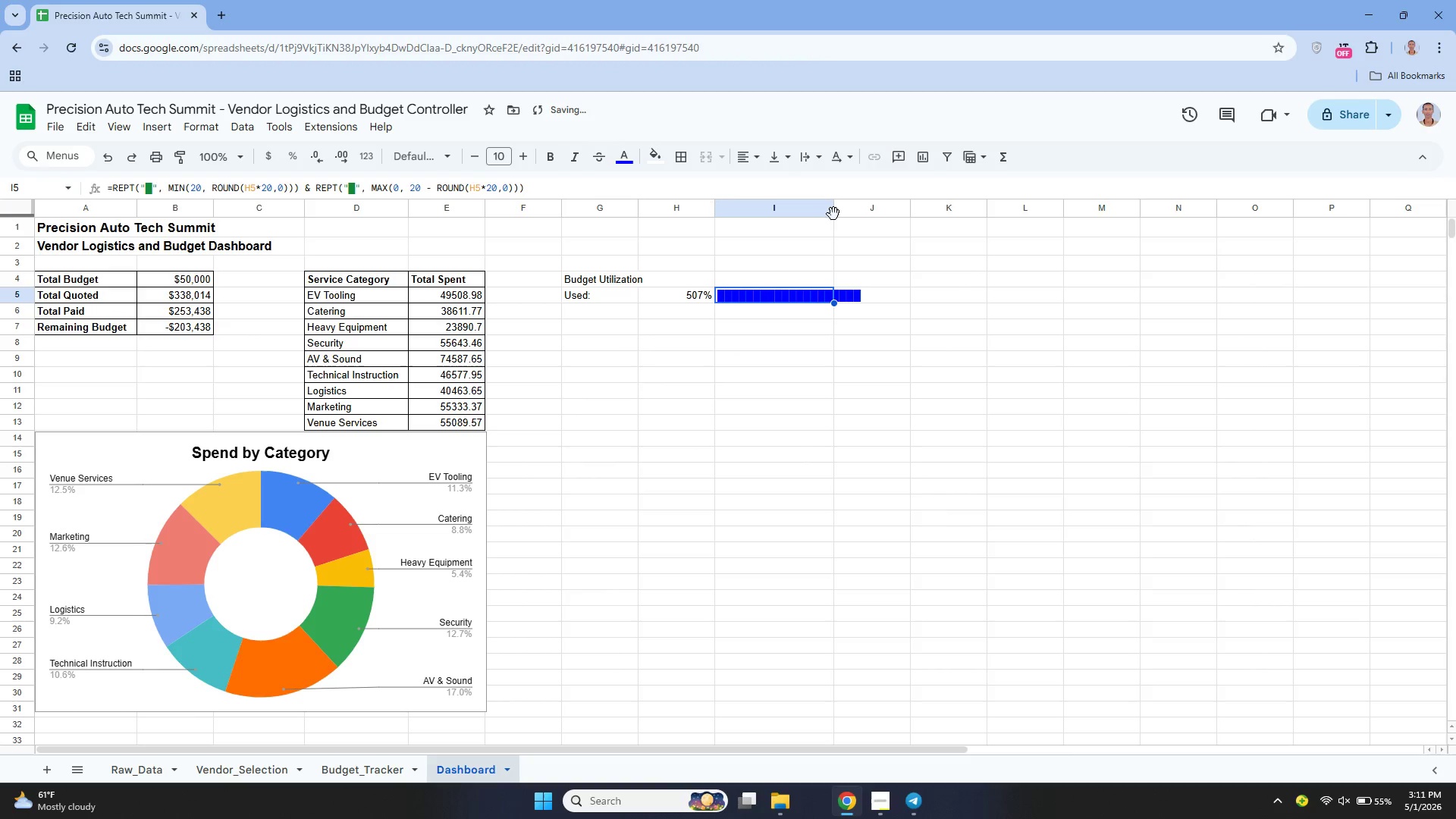 
left_click_drag(start_coordinate=[833, 206], to_coordinate=[871, 228])
 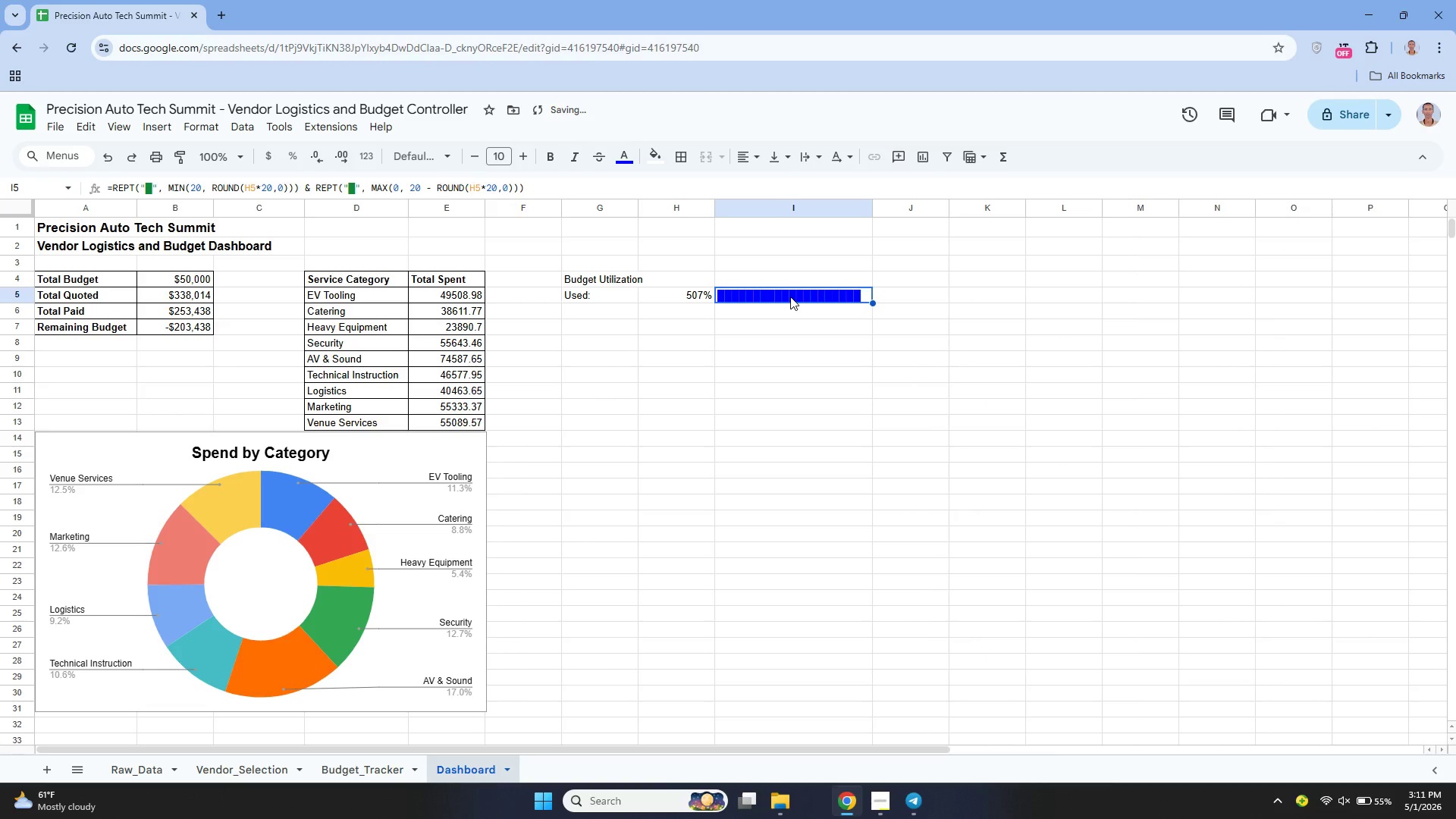 
left_click([790, 297])
 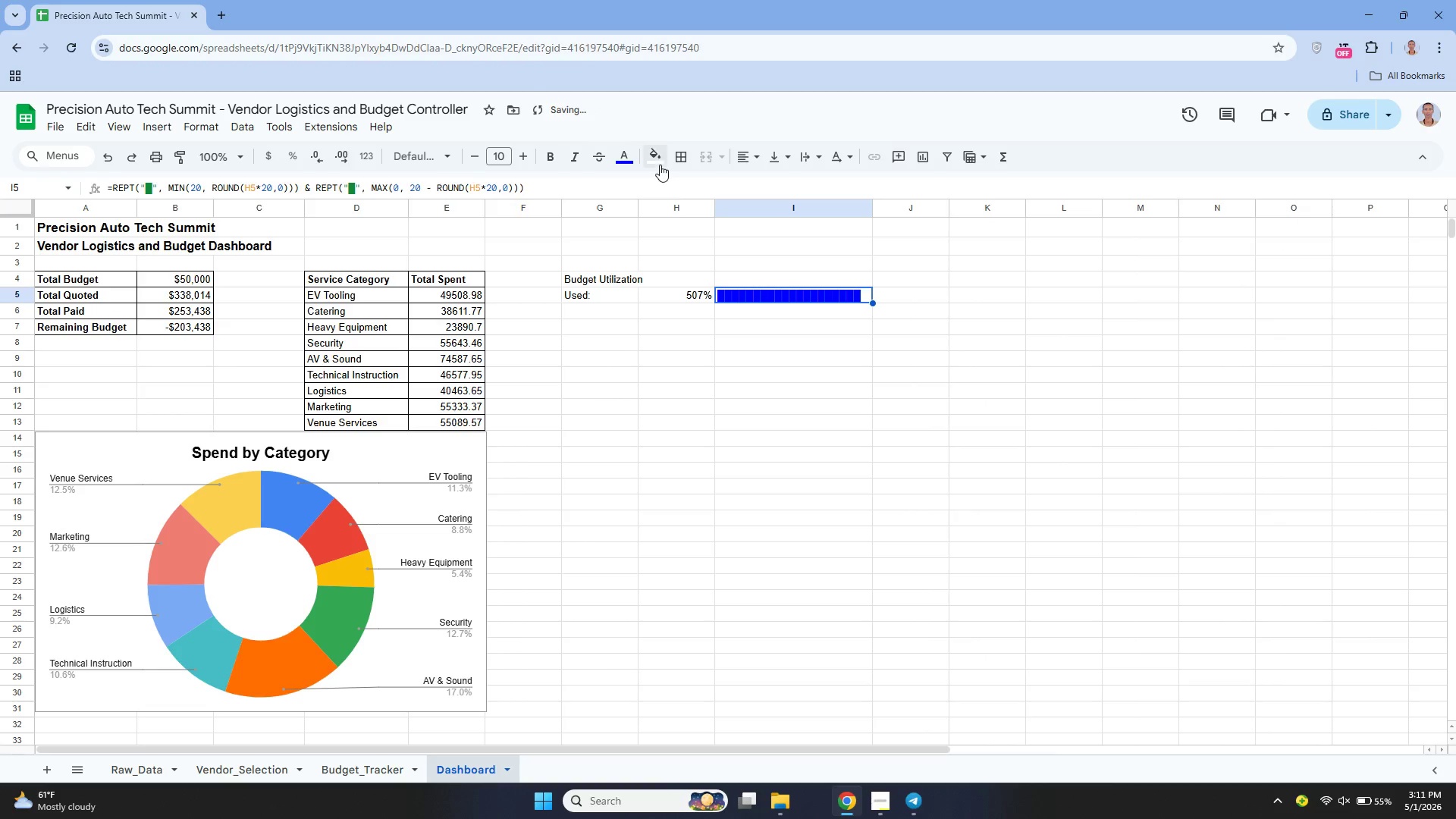 
left_click([660, 165])
 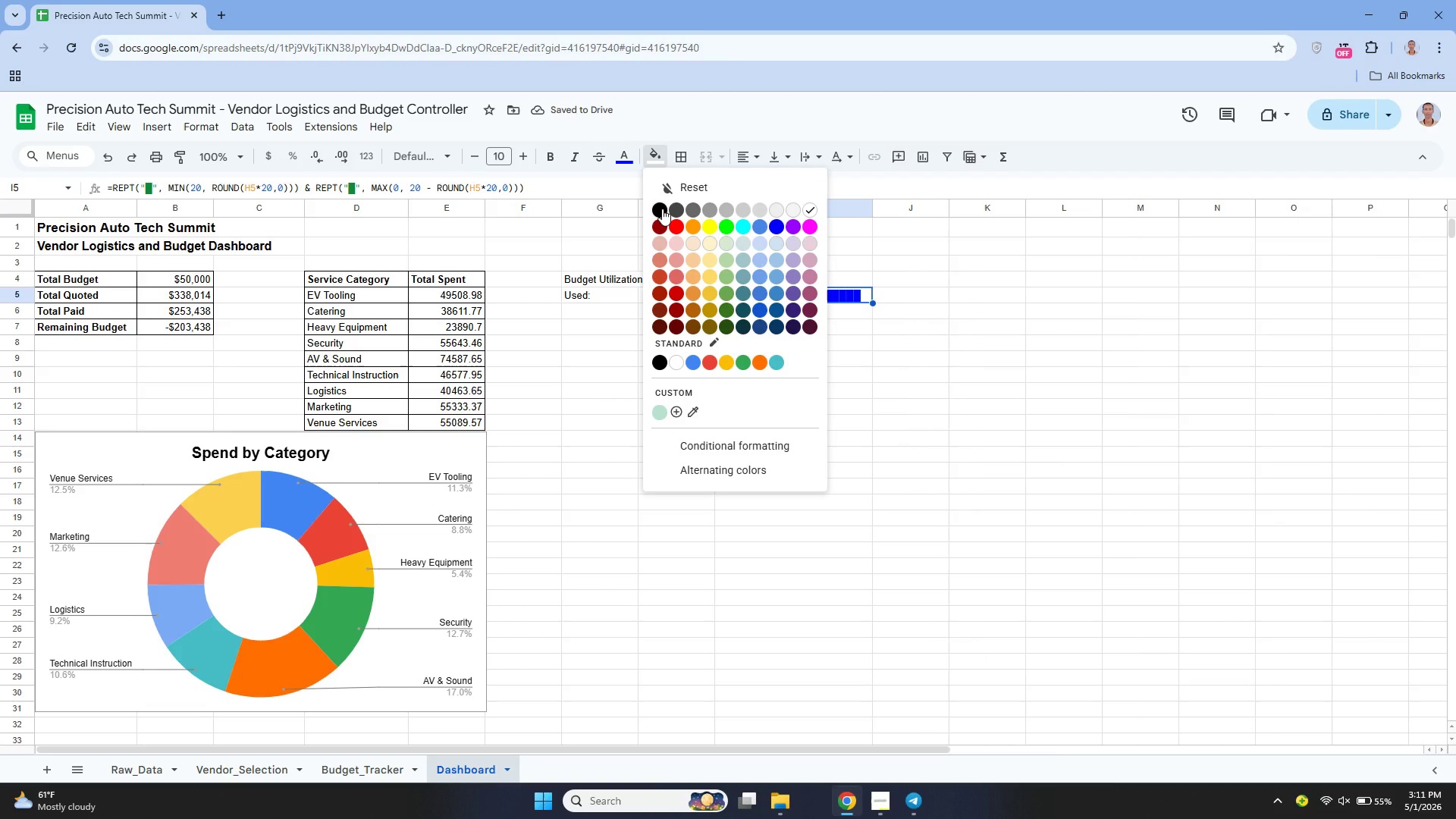 
left_click([662, 209])
 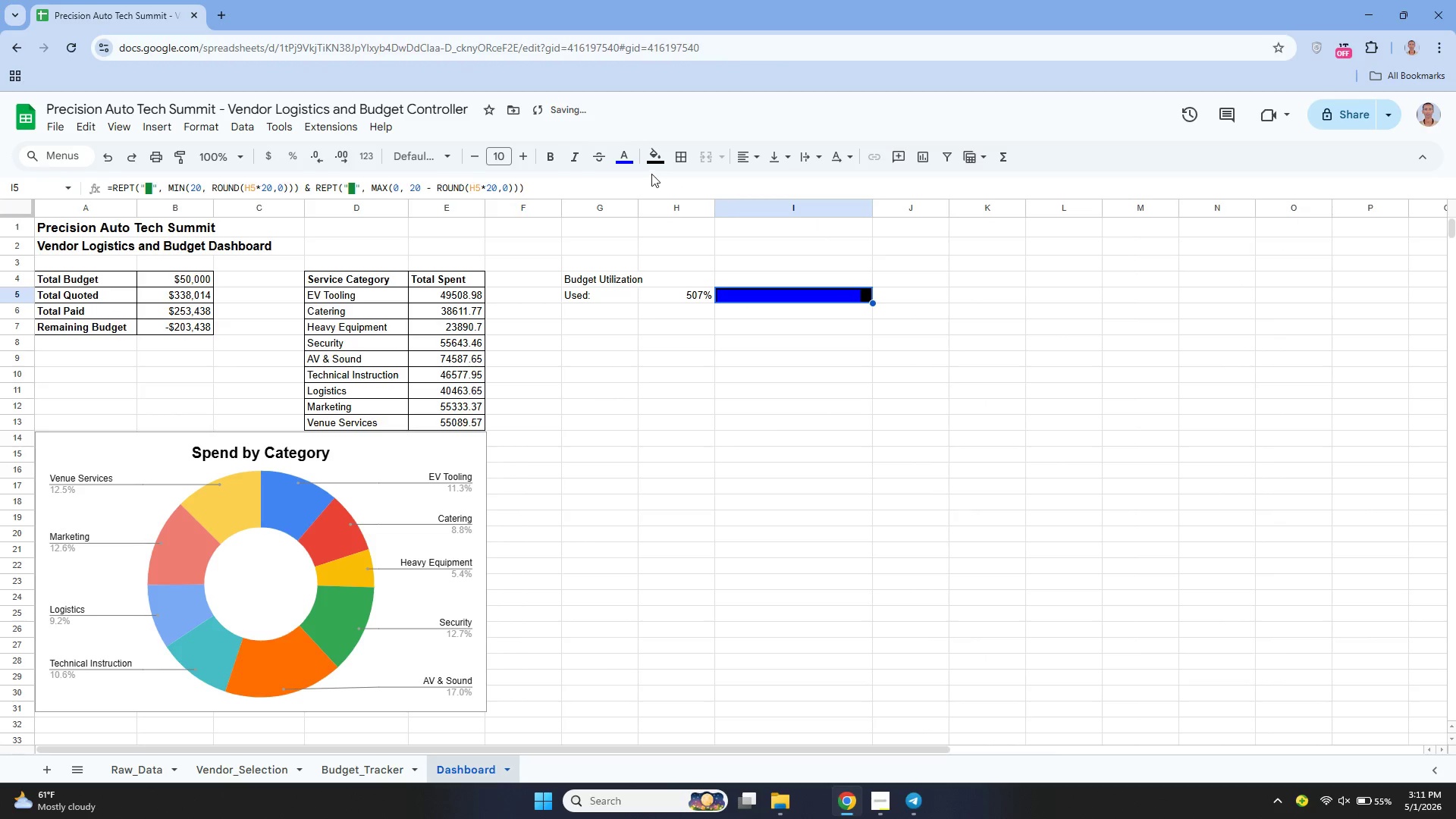 
left_click([654, 165])
 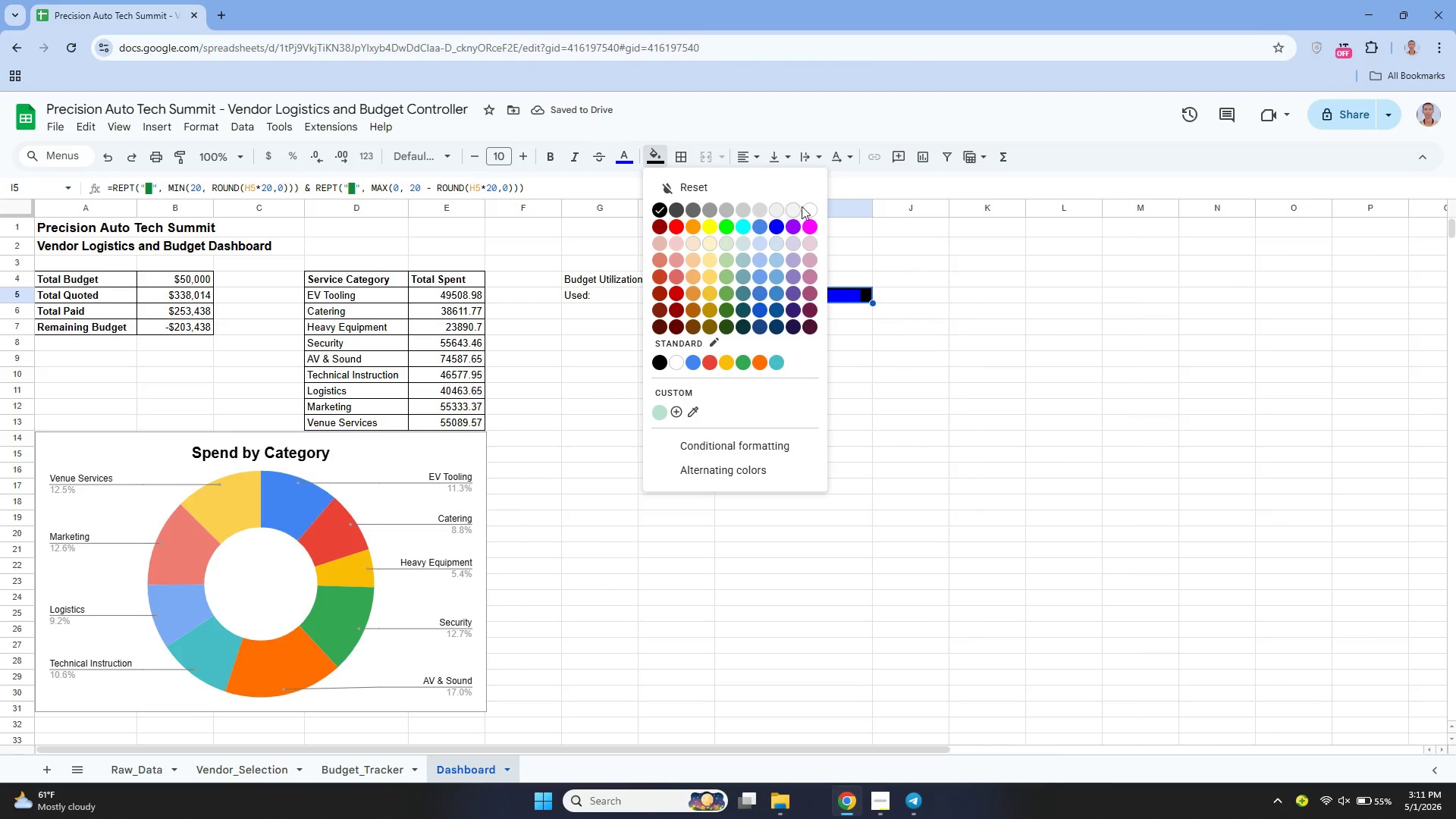 
left_click([807, 206])
 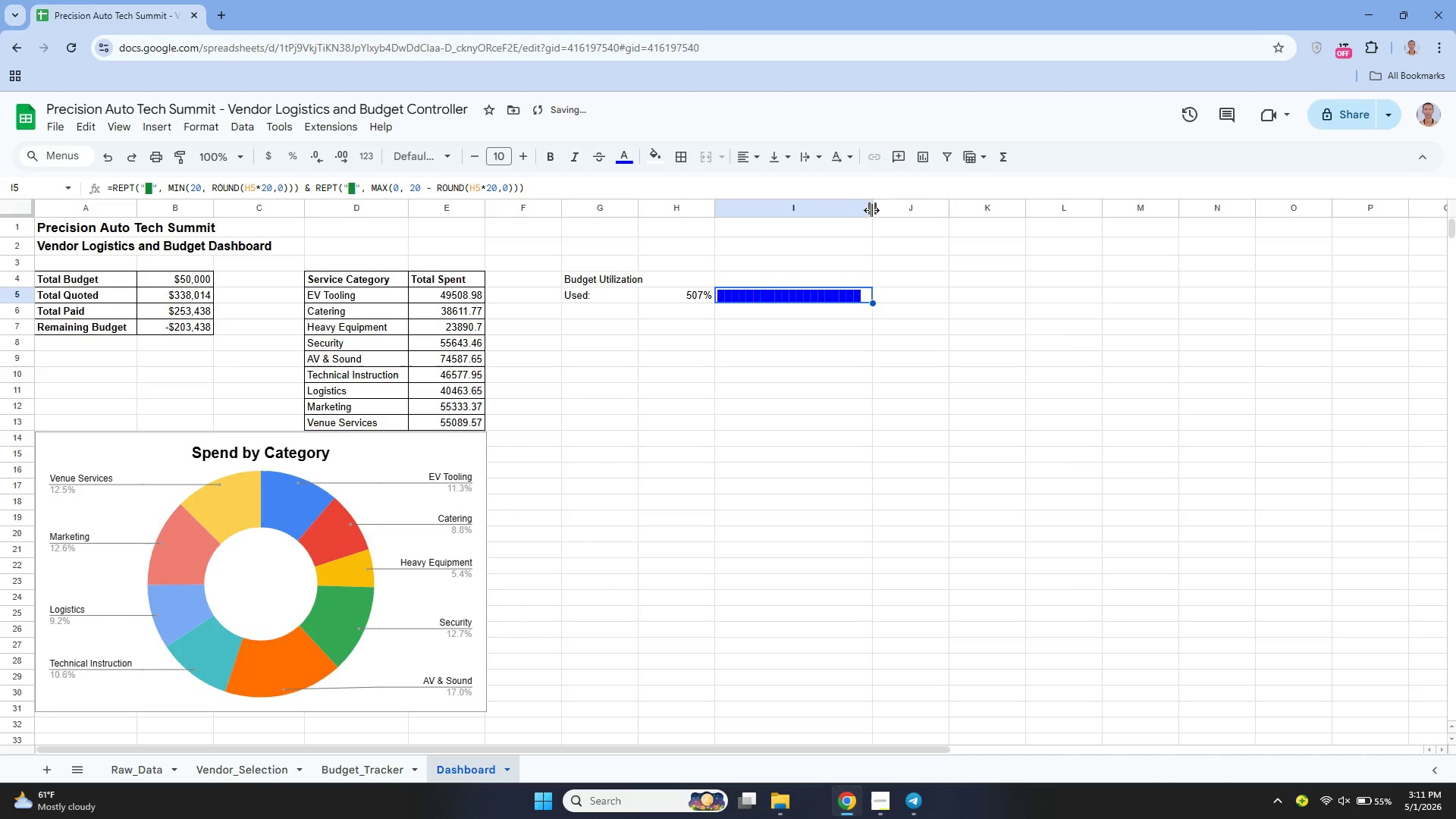 
left_click_drag(start_coordinate=[872, 210], to_coordinate=[863, 210])
 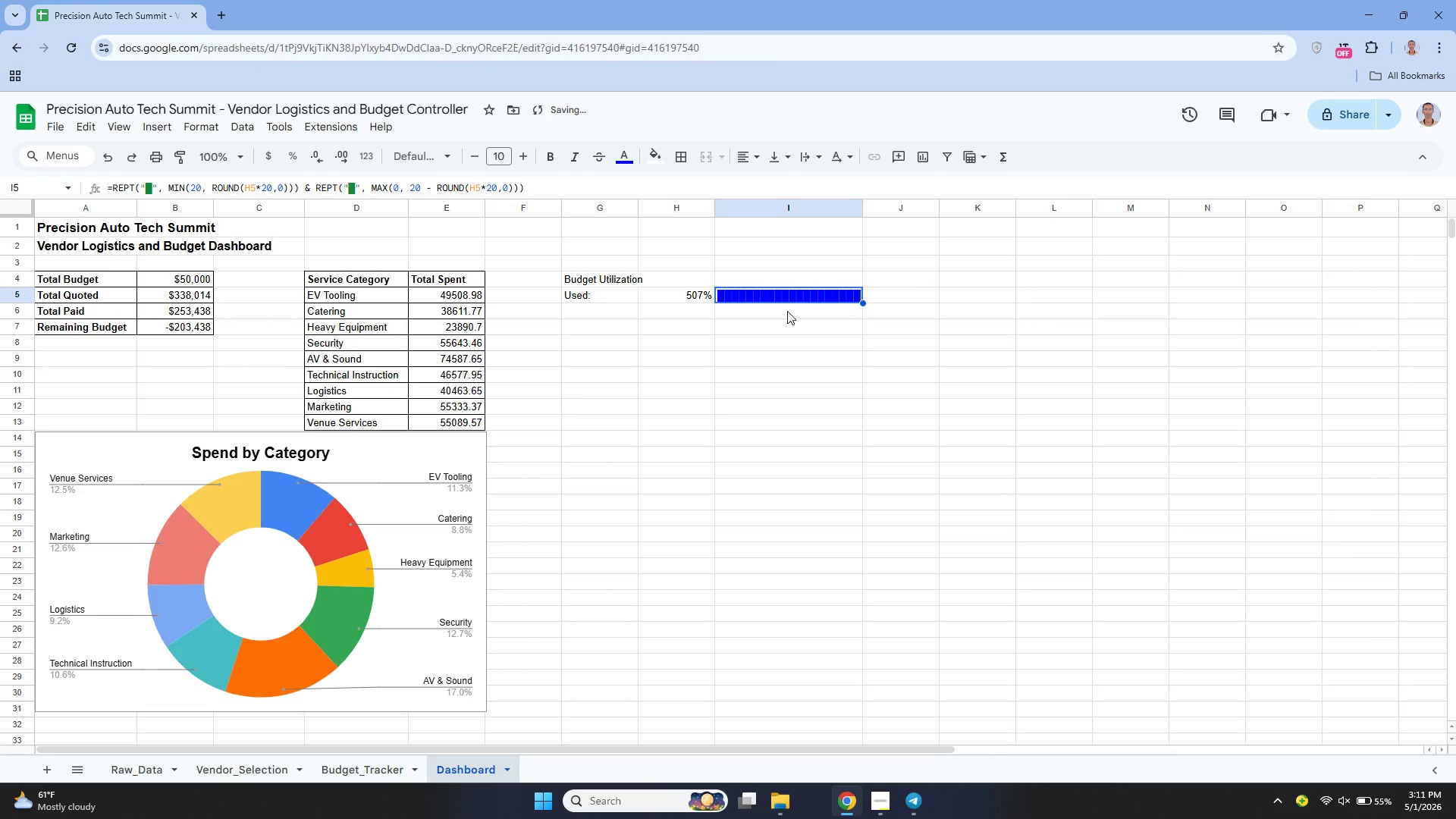 
wait(5.27)
 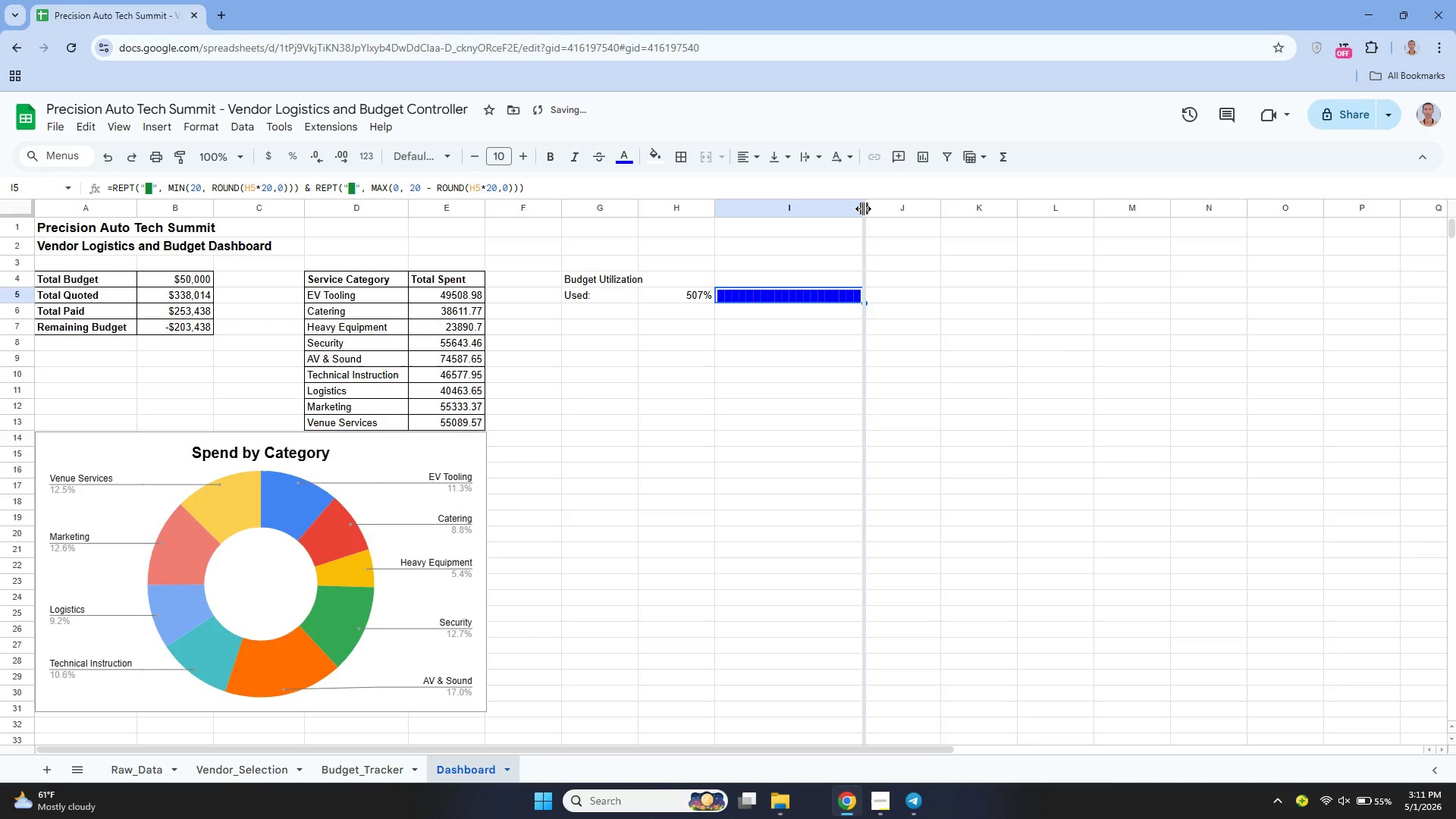 
left_click([771, 302])
 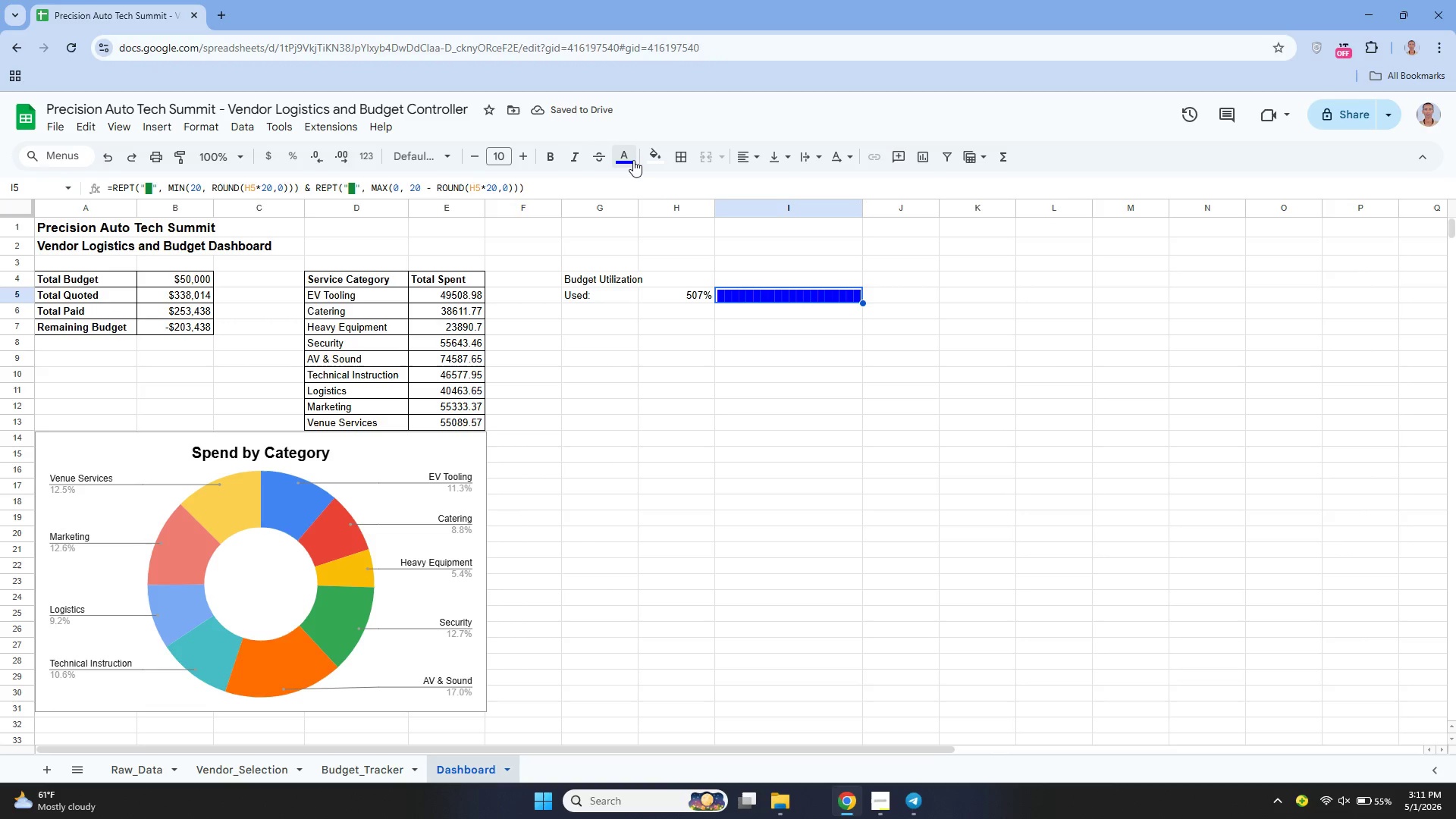 
left_click([633, 160])
 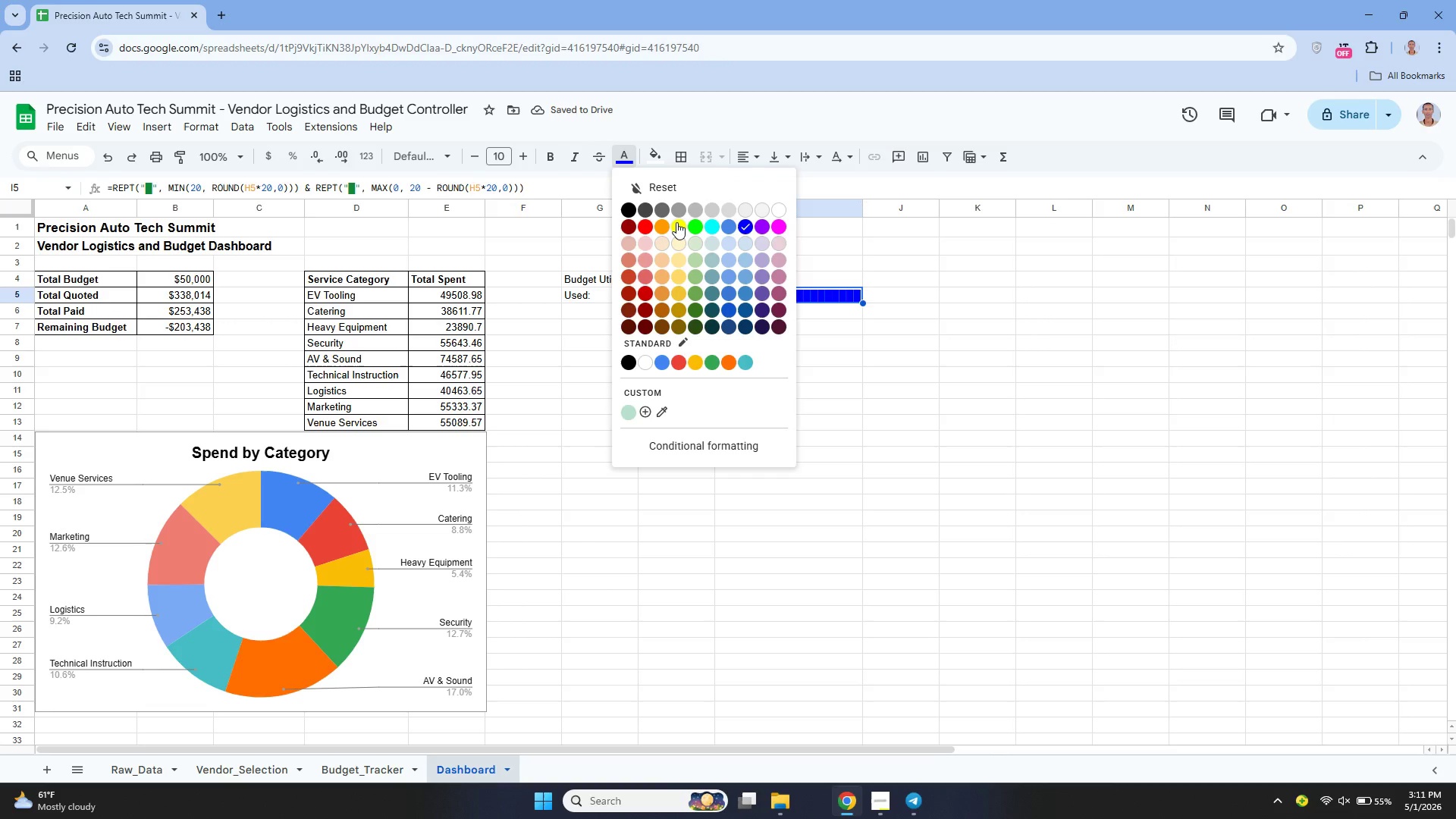 
left_click([676, 222])
 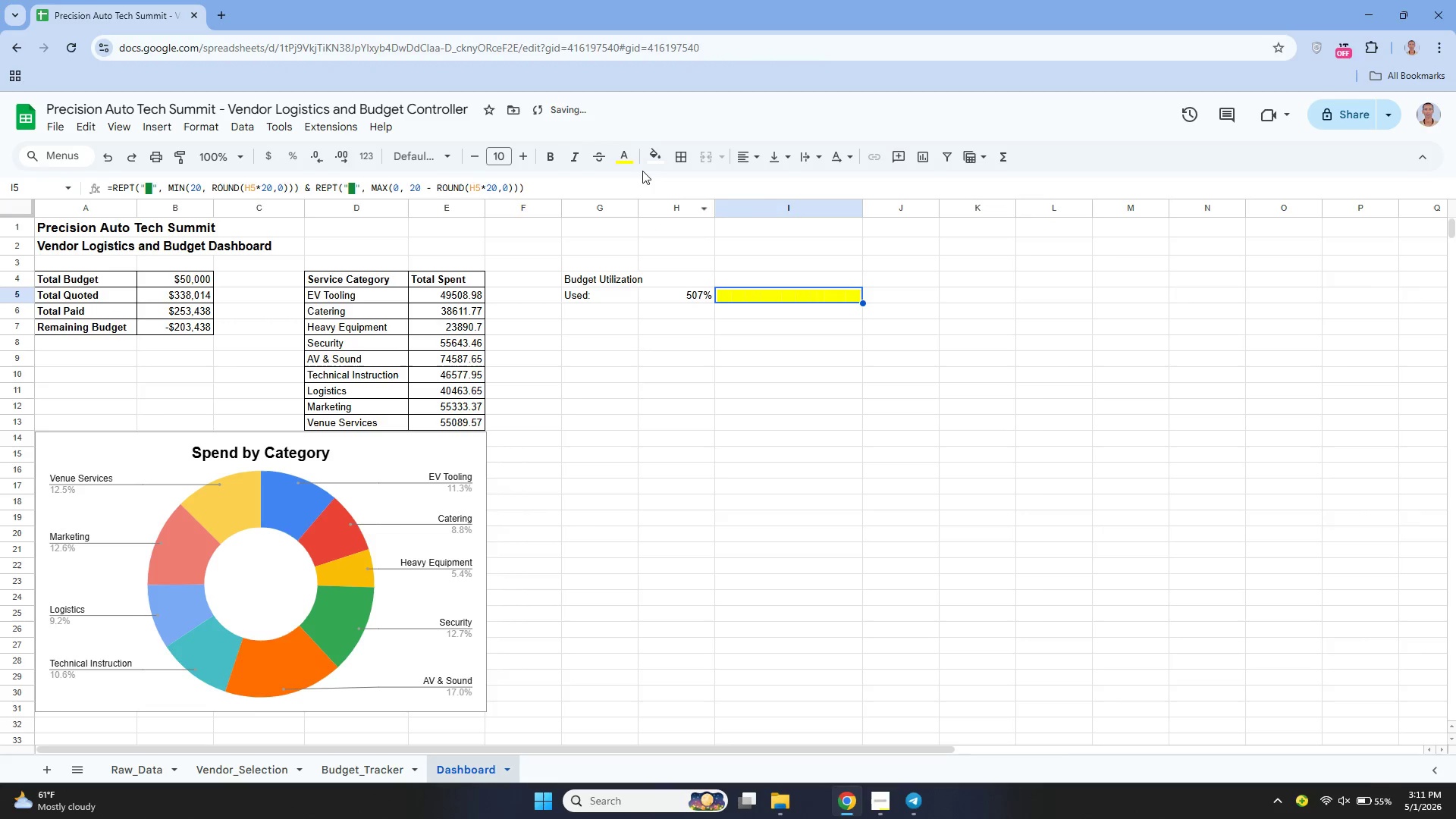 
left_click([632, 163])
 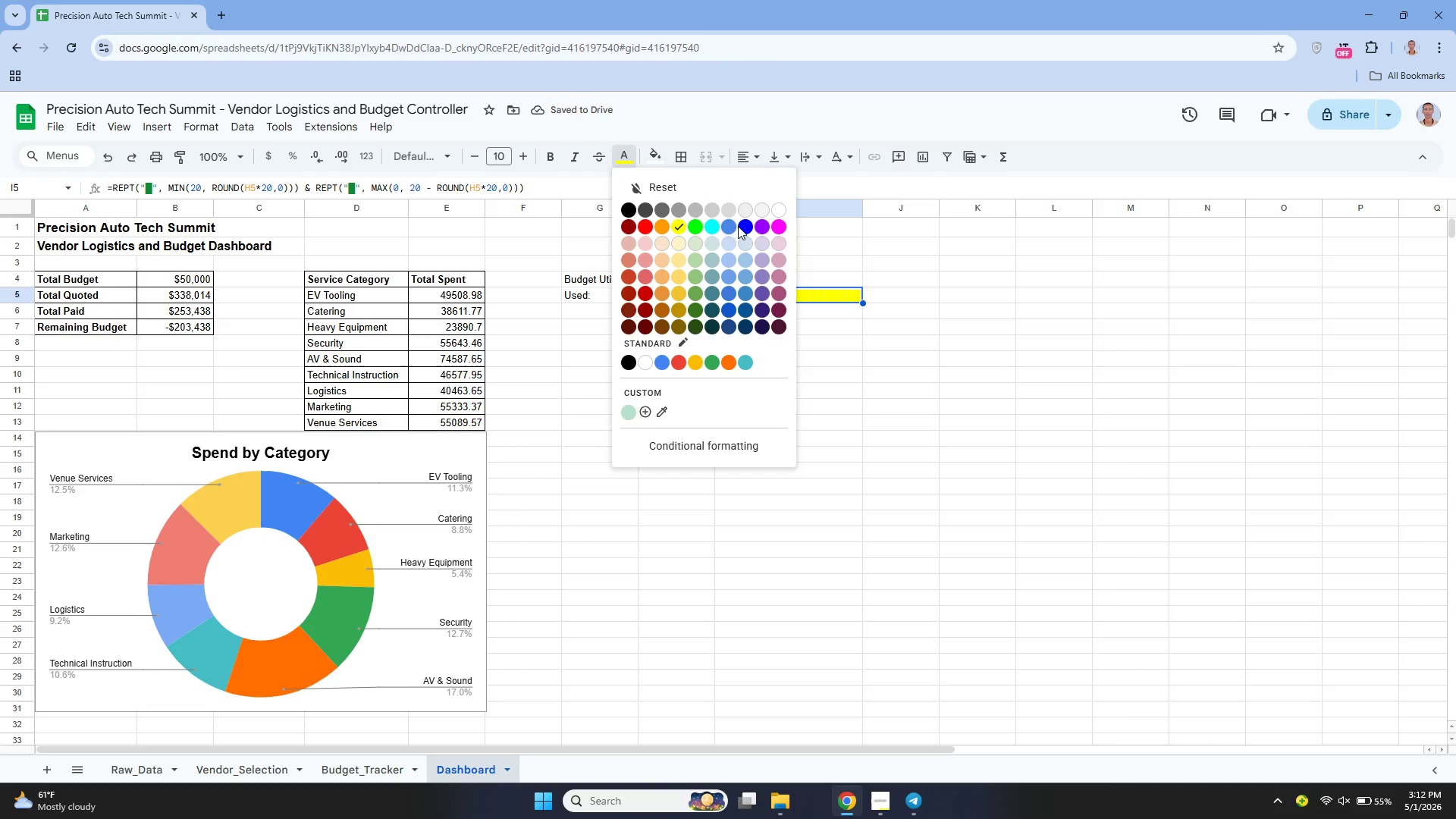 
left_click([746, 226])
 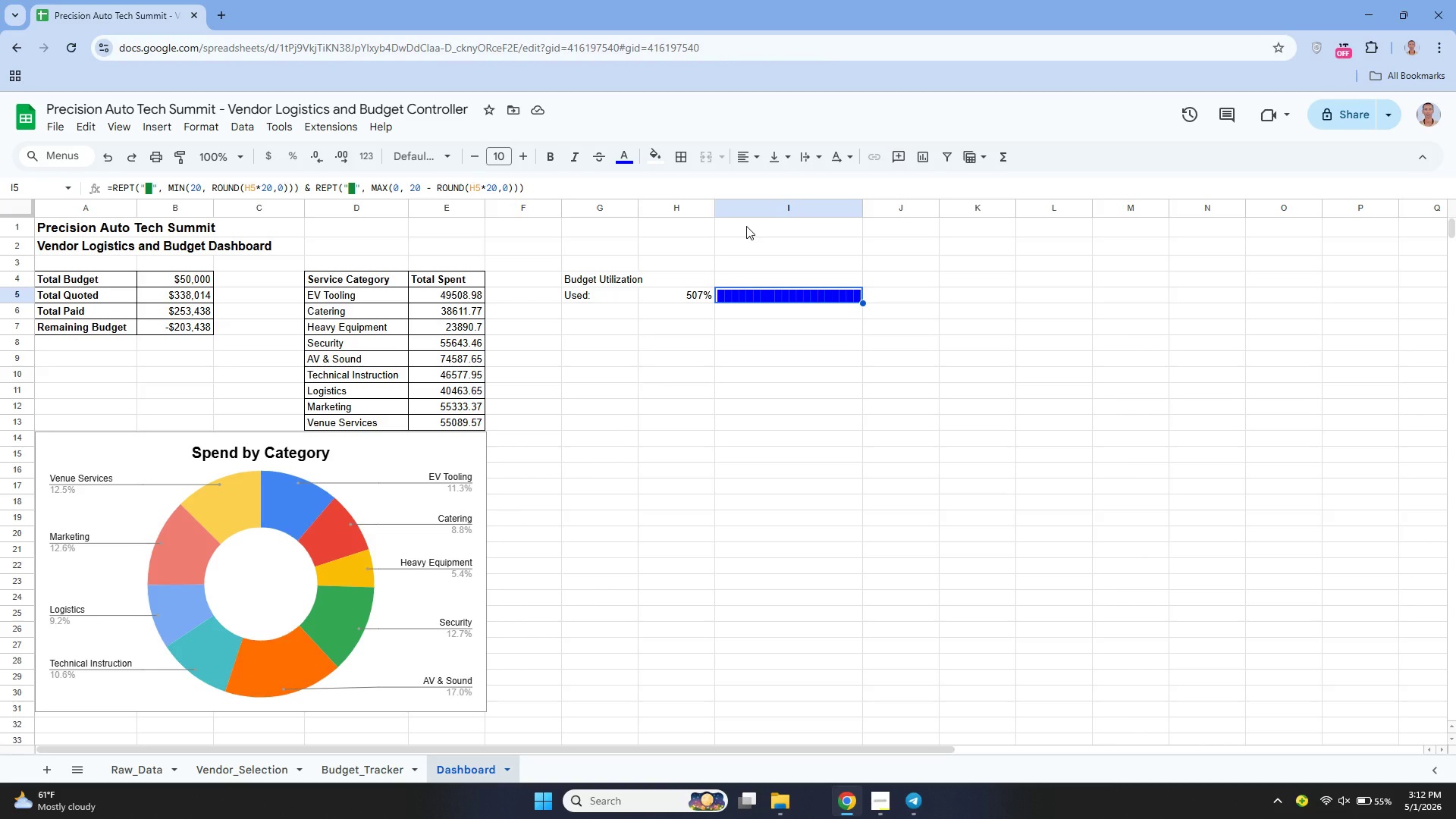 
wait(12.08)
 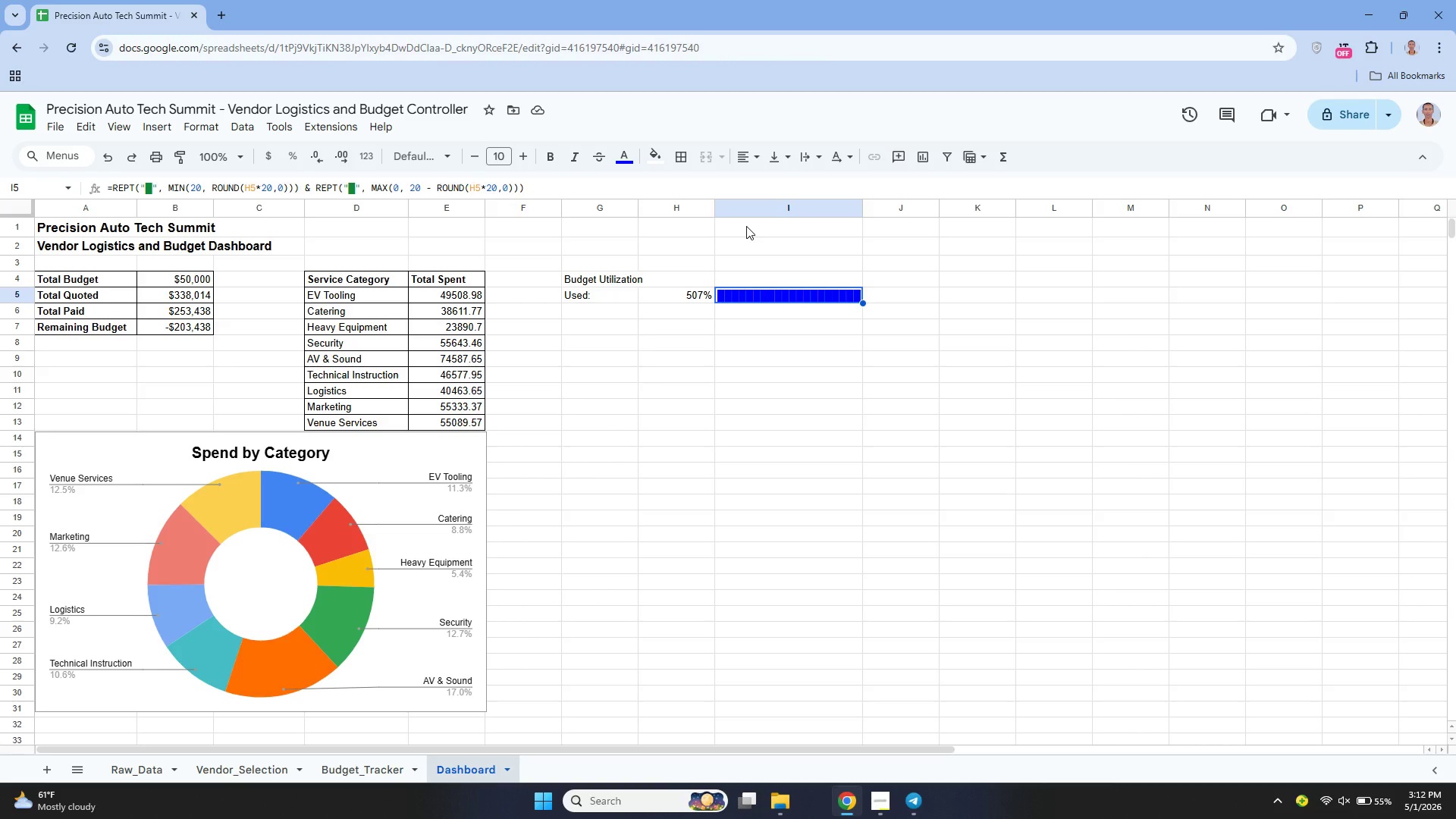 
left_click([767, 297])
 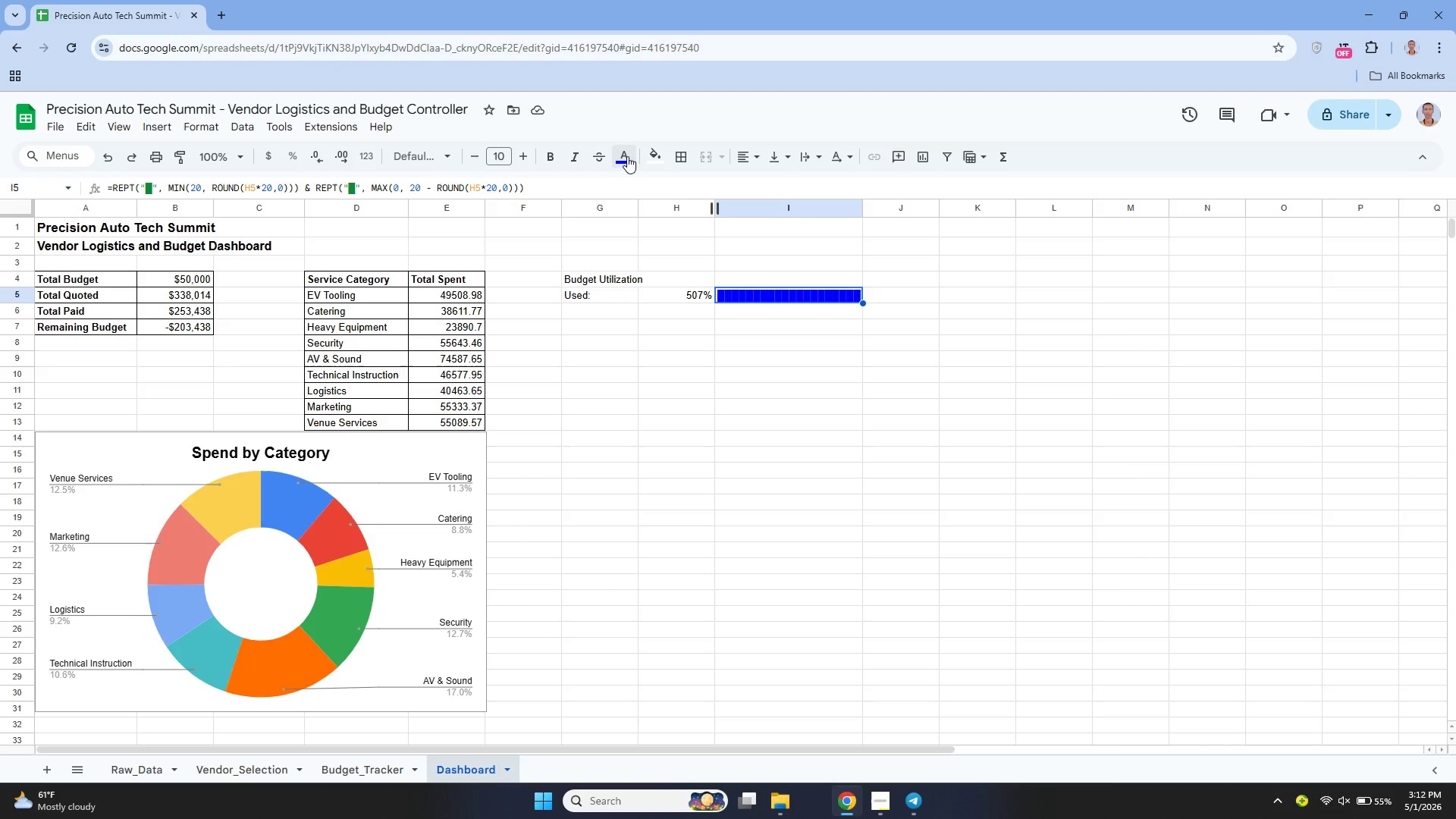 
left_click([620, 156])
 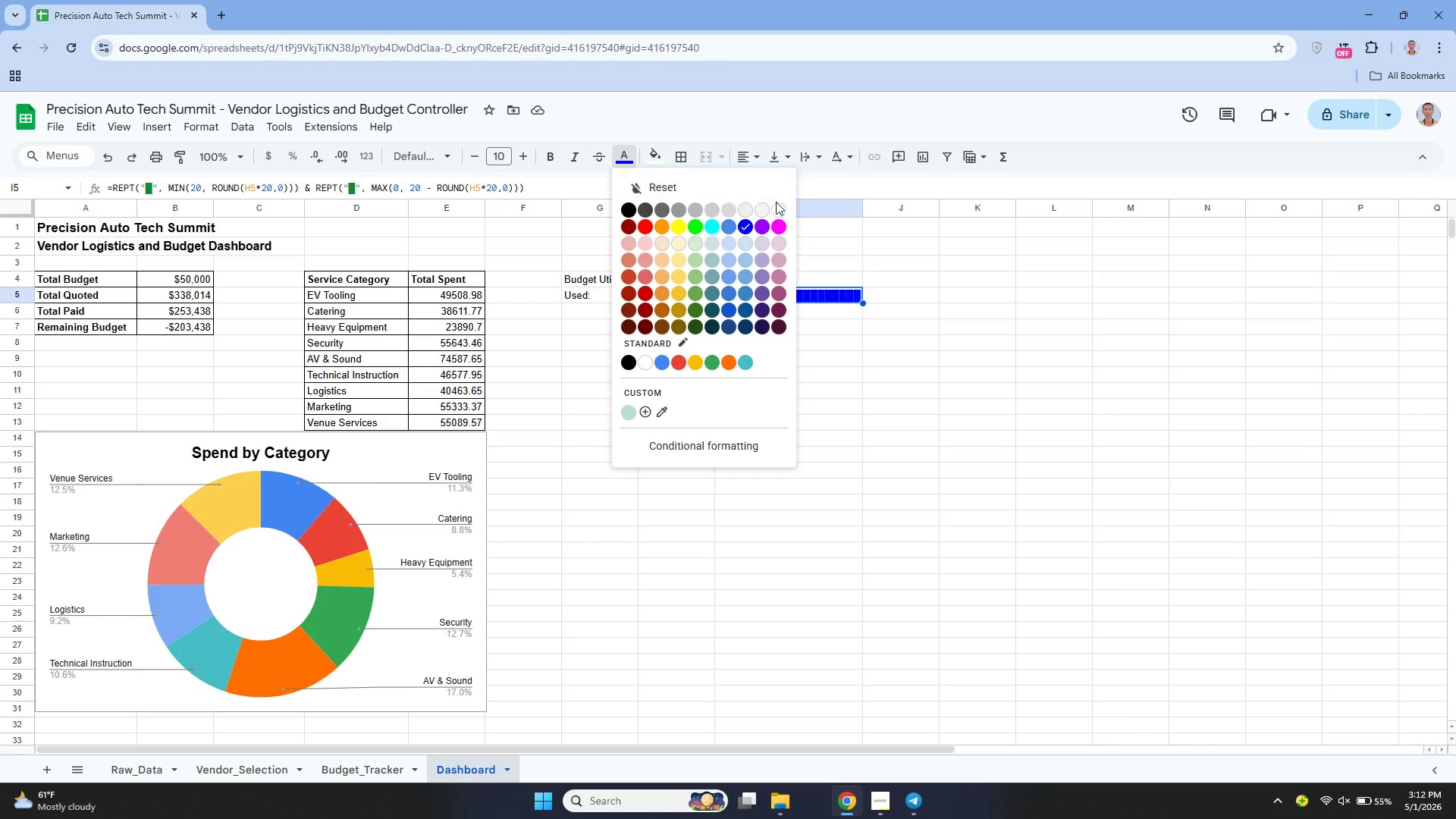 
left_click([776, 206])
 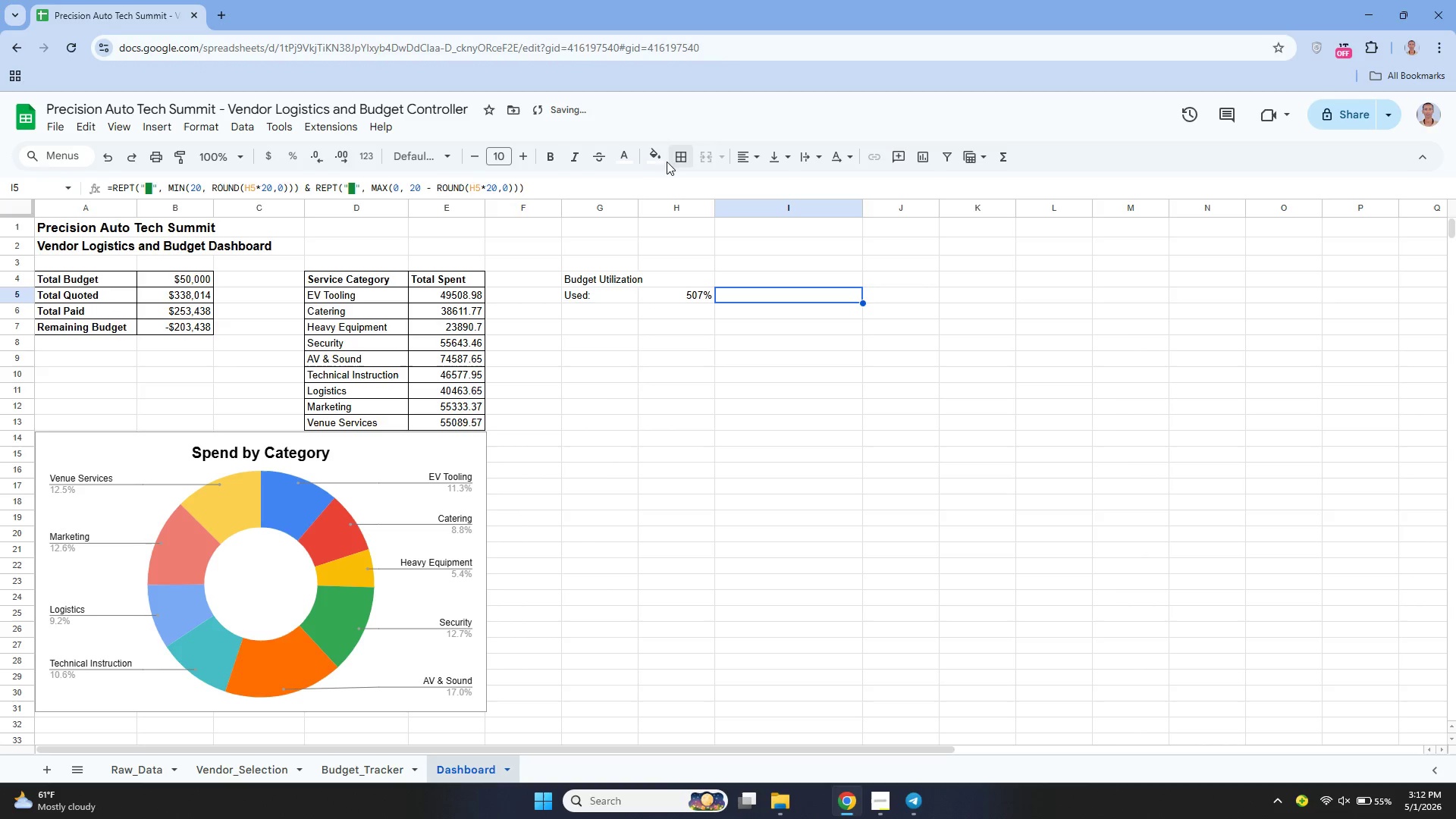 
left_click([658, 160])
 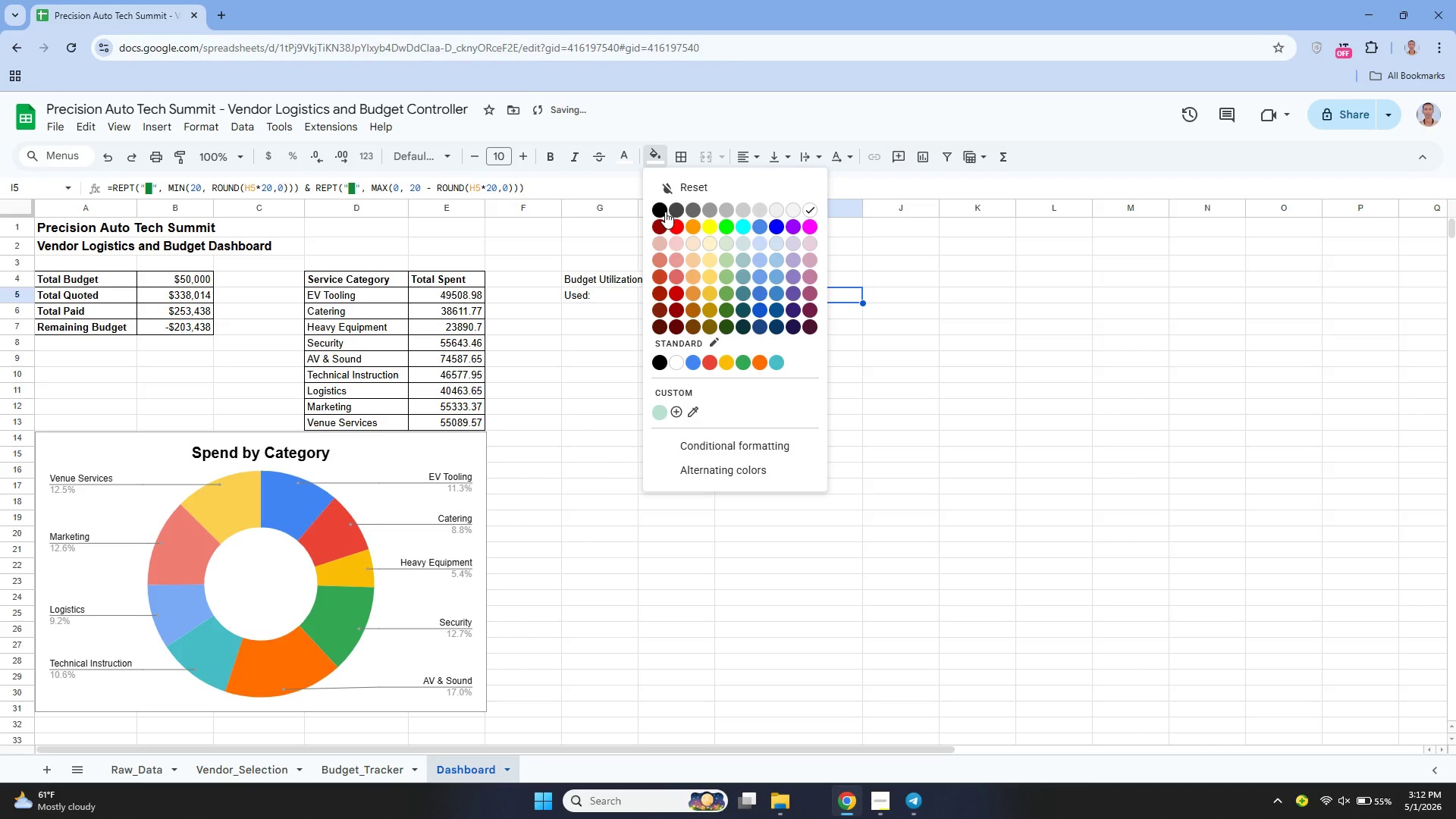 
left_click([665, 212])
 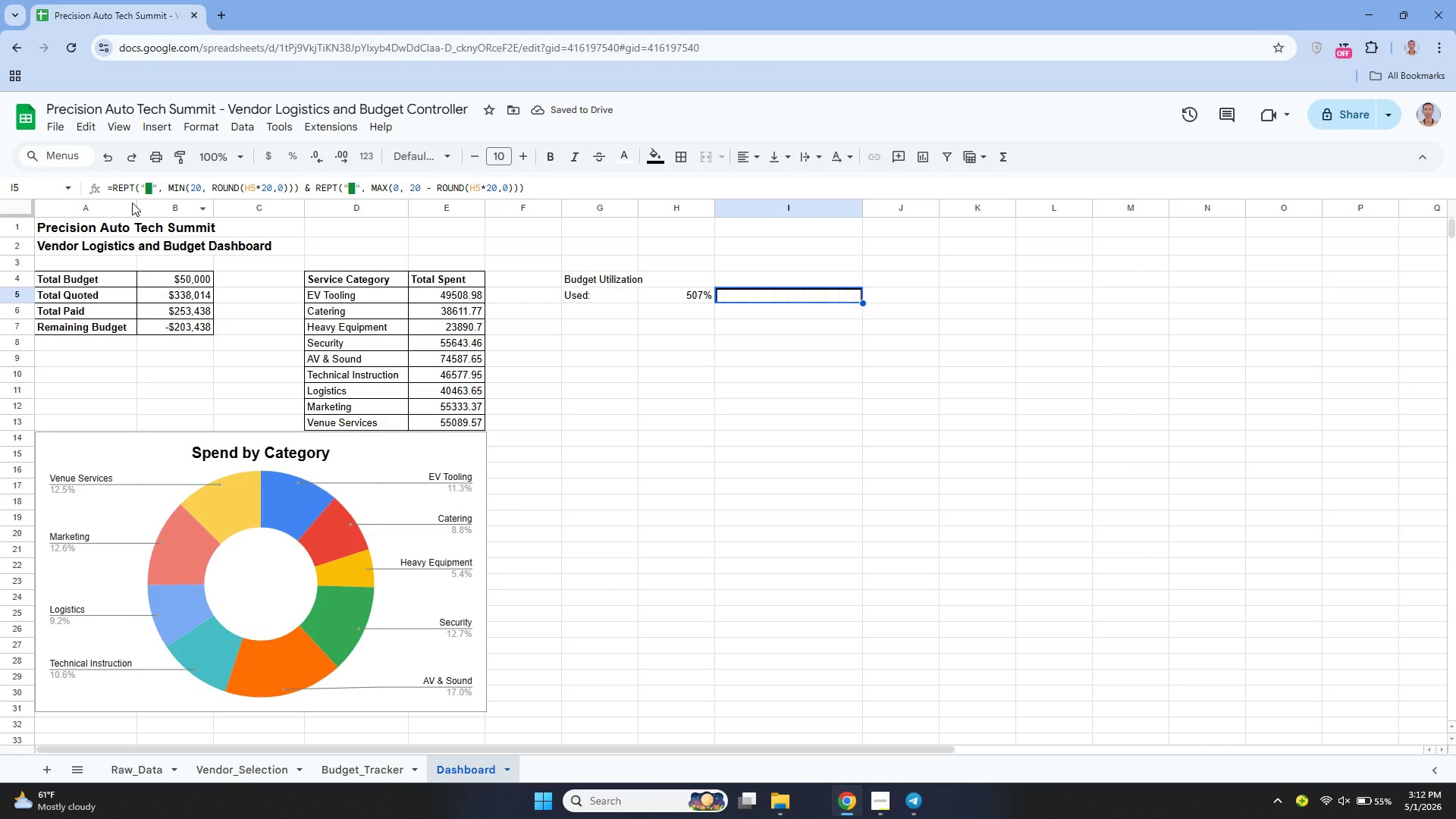 
left_click([110, 164])
 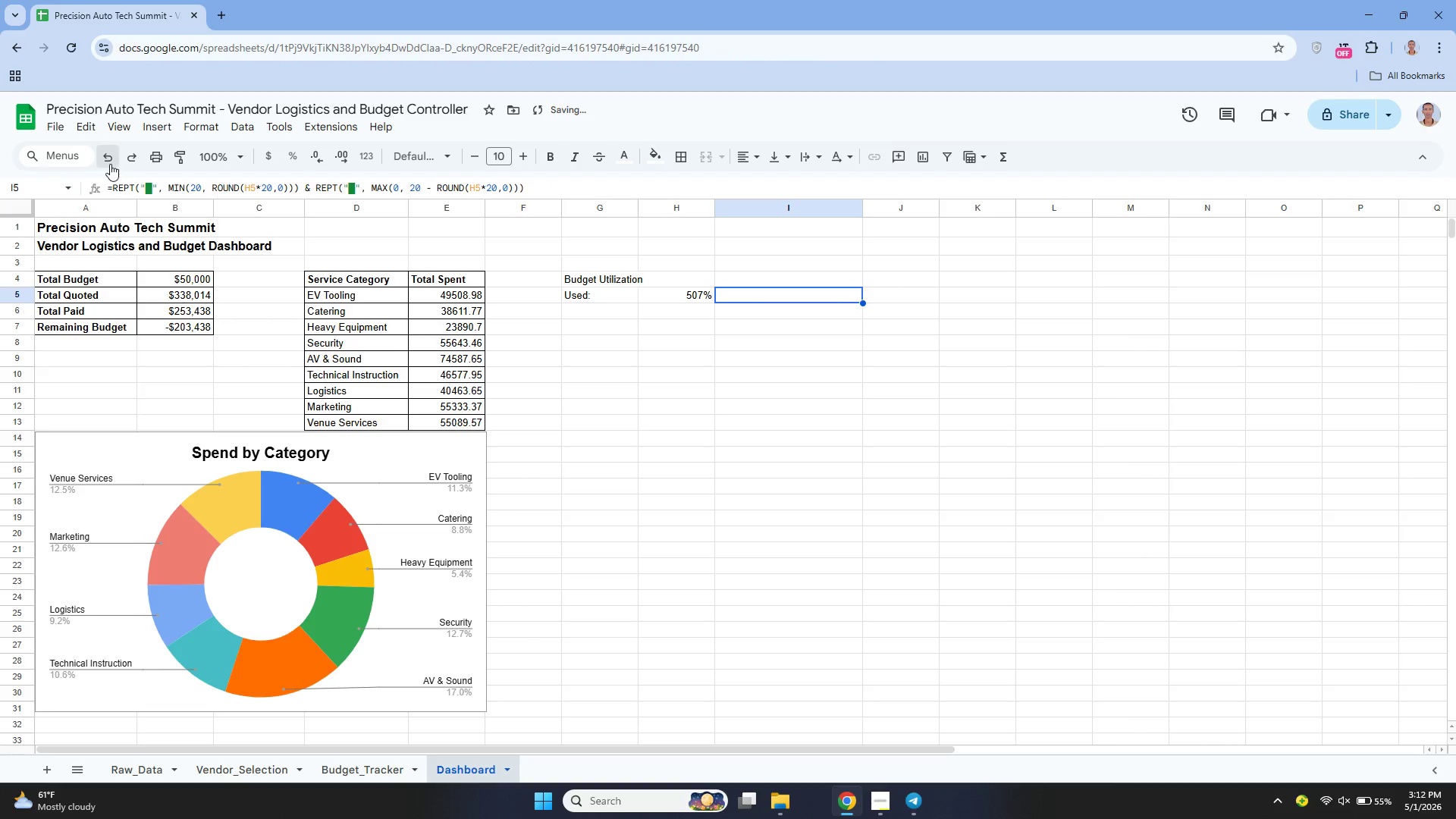 
left_click([110, 164])
 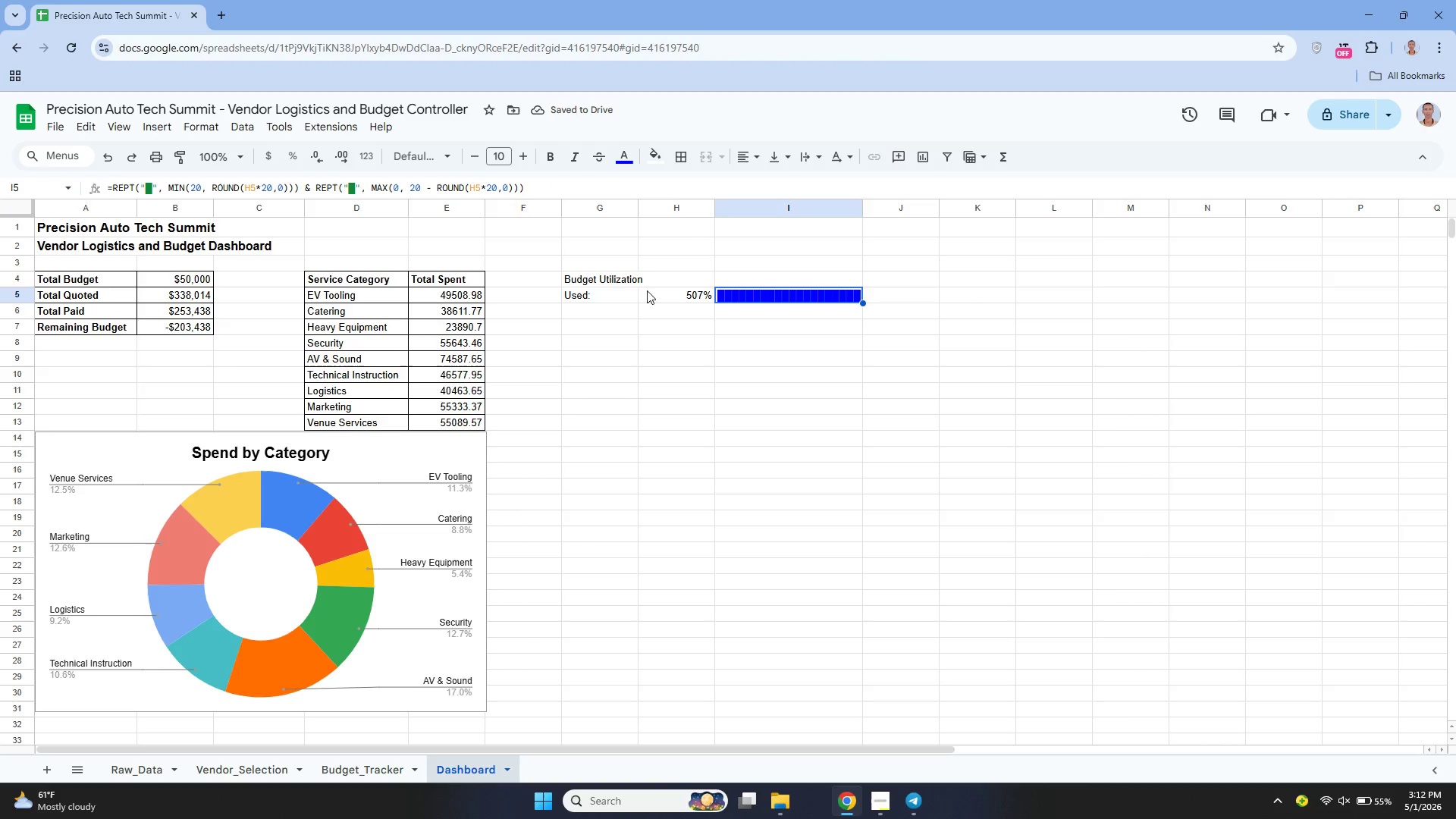 
left_click([747, 275])
 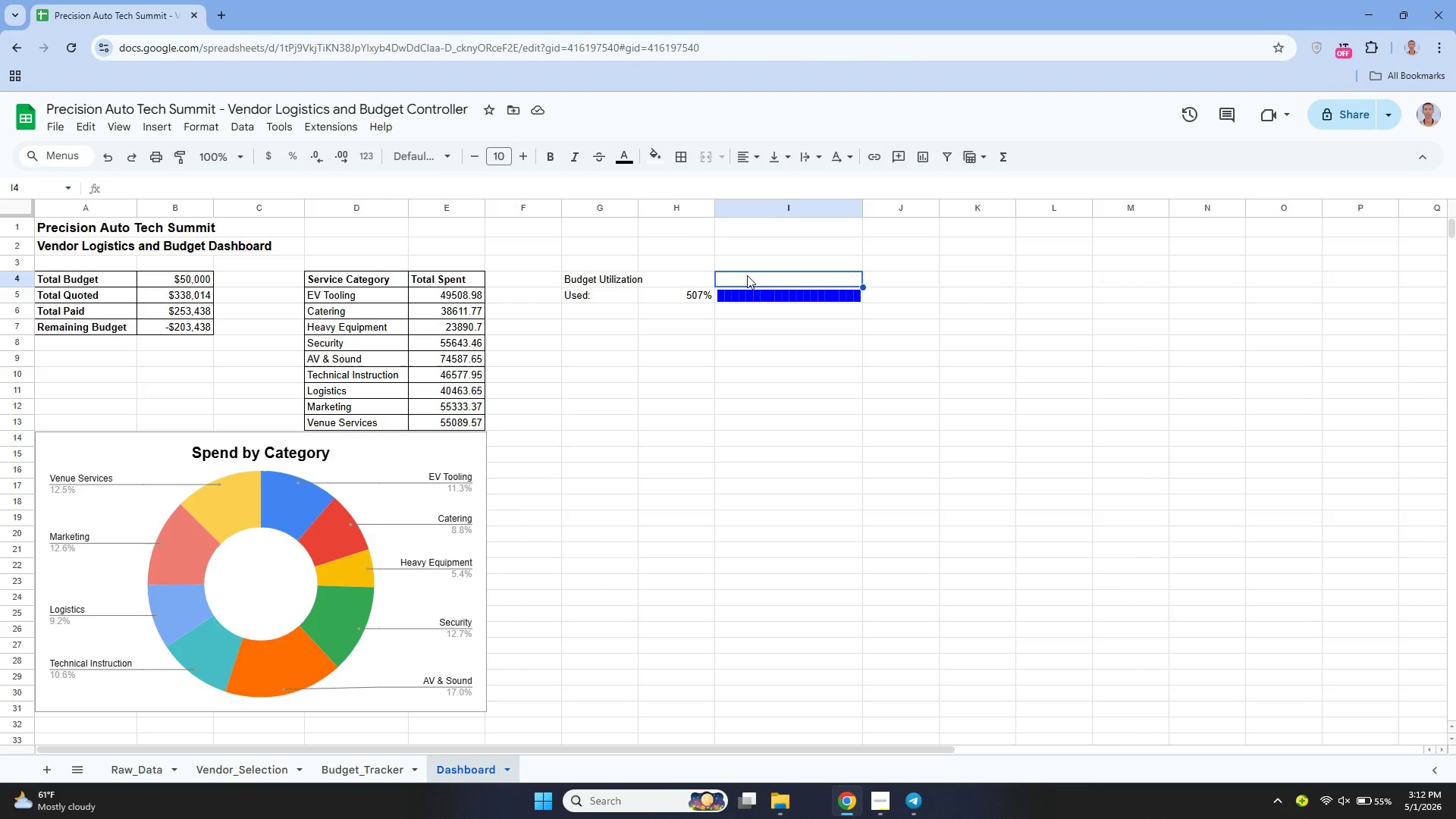 
type(Progress Bar)
 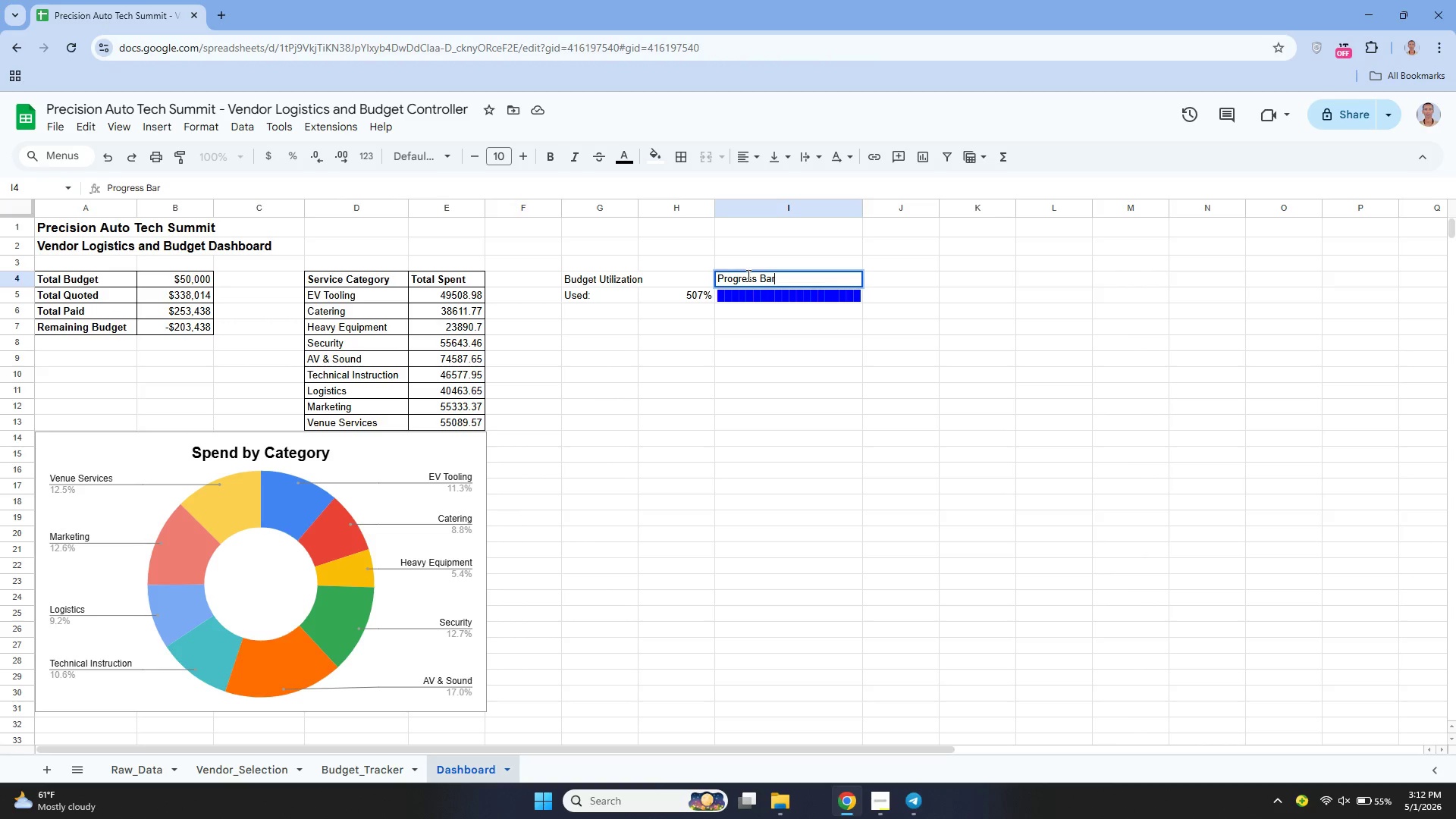 
hold_key(key=ShiftLeft, duration=0.75)
 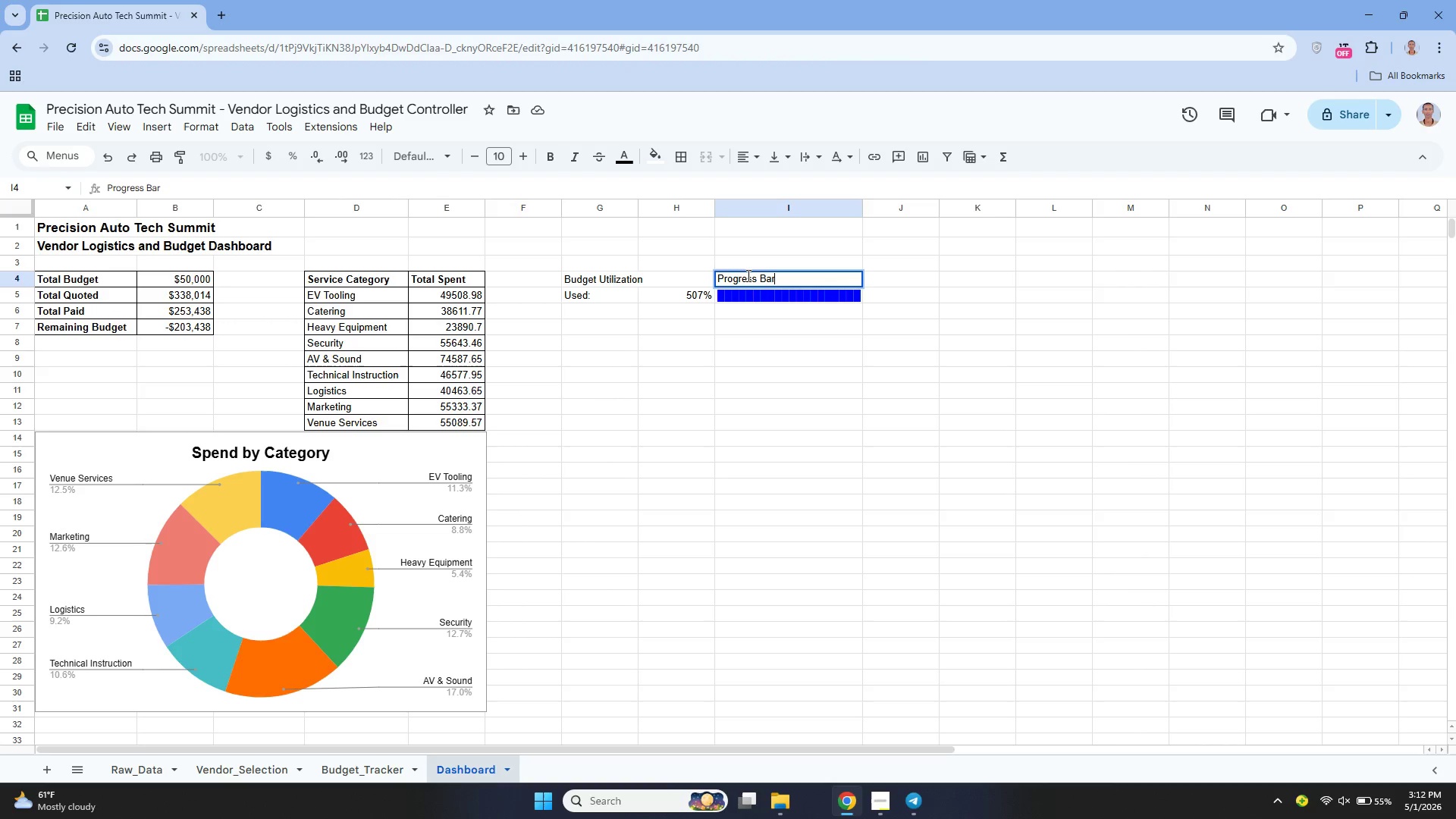 
key(Enter)
 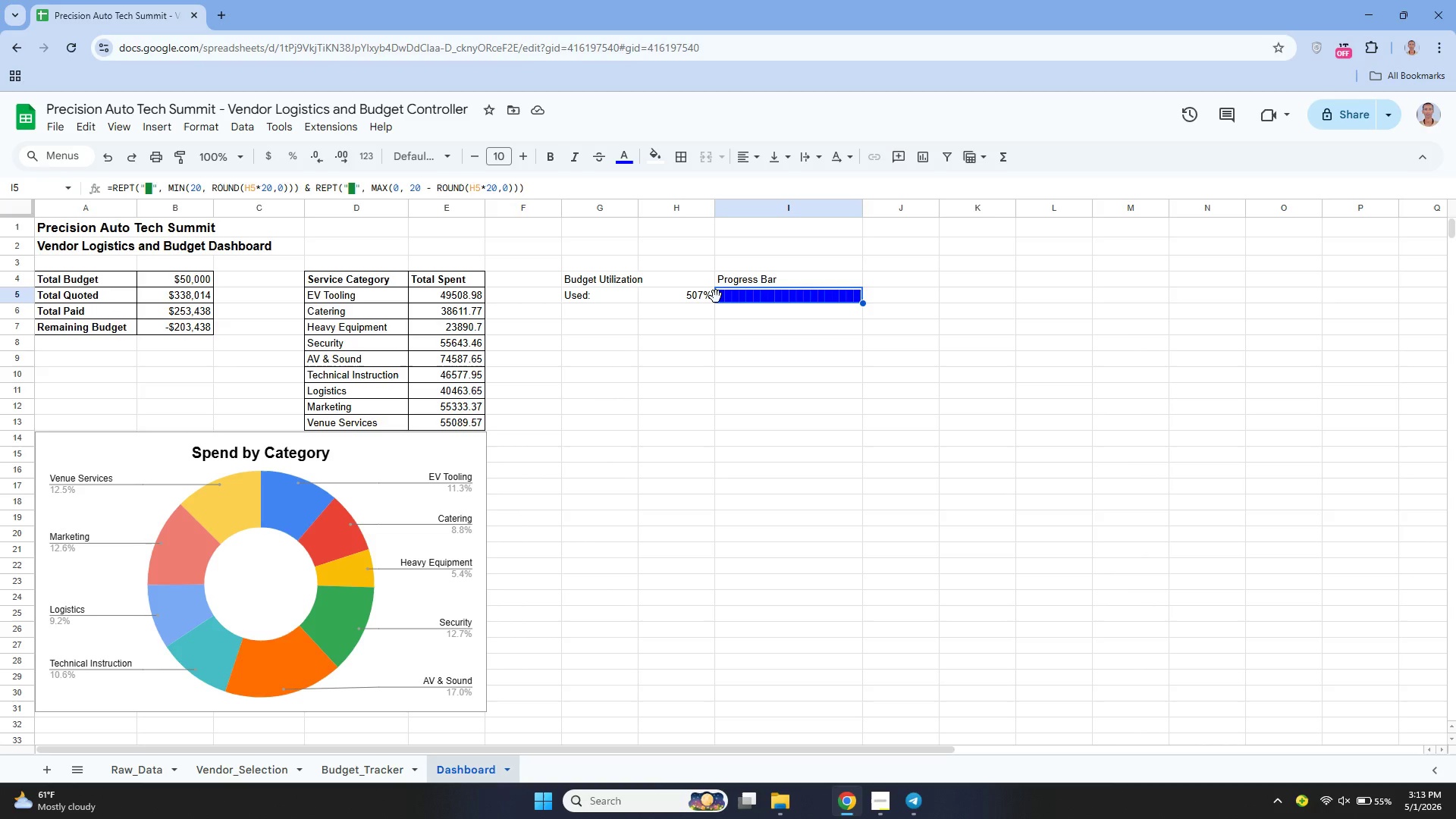 
wait(25.38)
 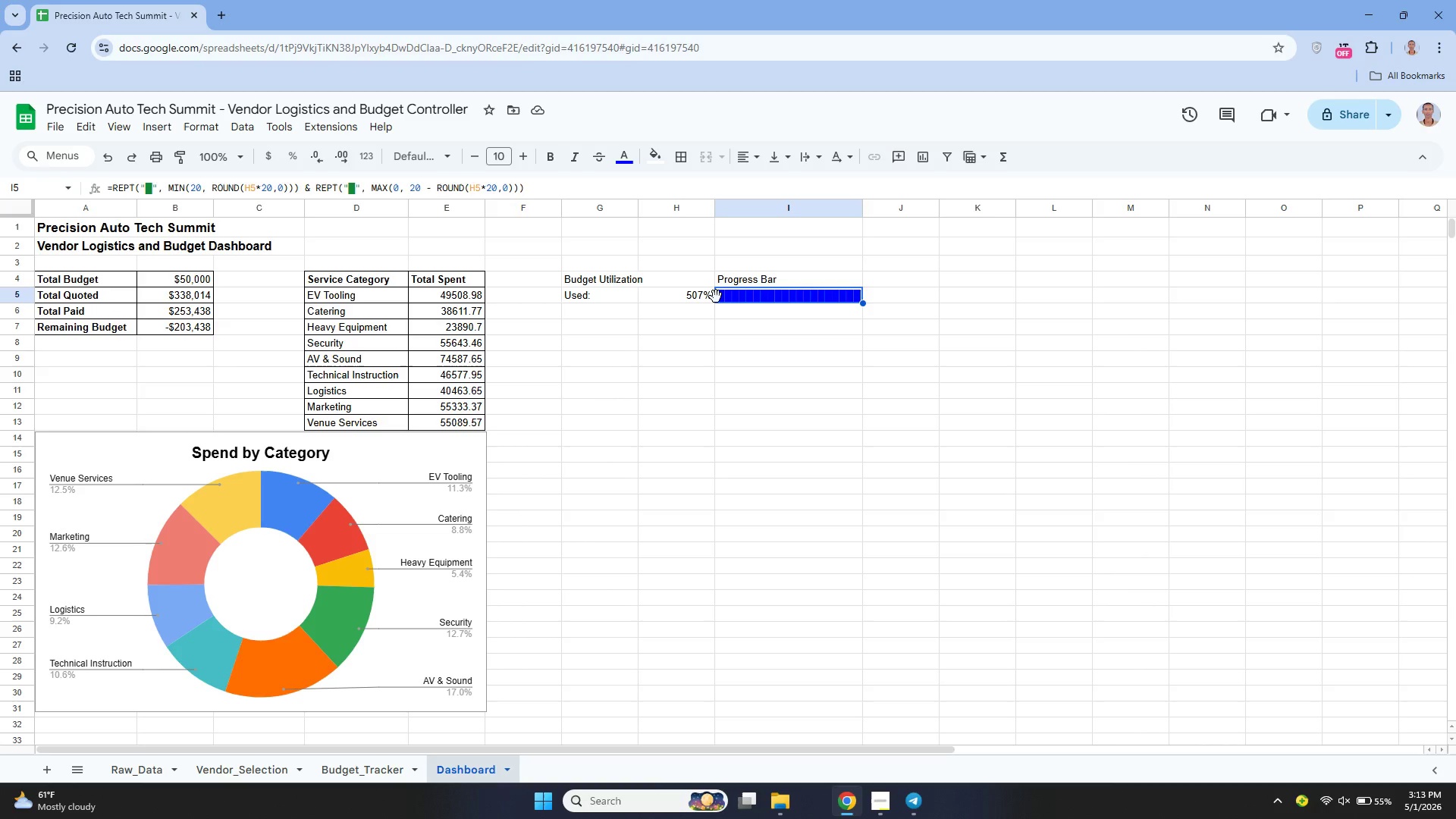 
left_click_drag(start_coordinate=[730, 280], to_coordinate=[736, 295])
 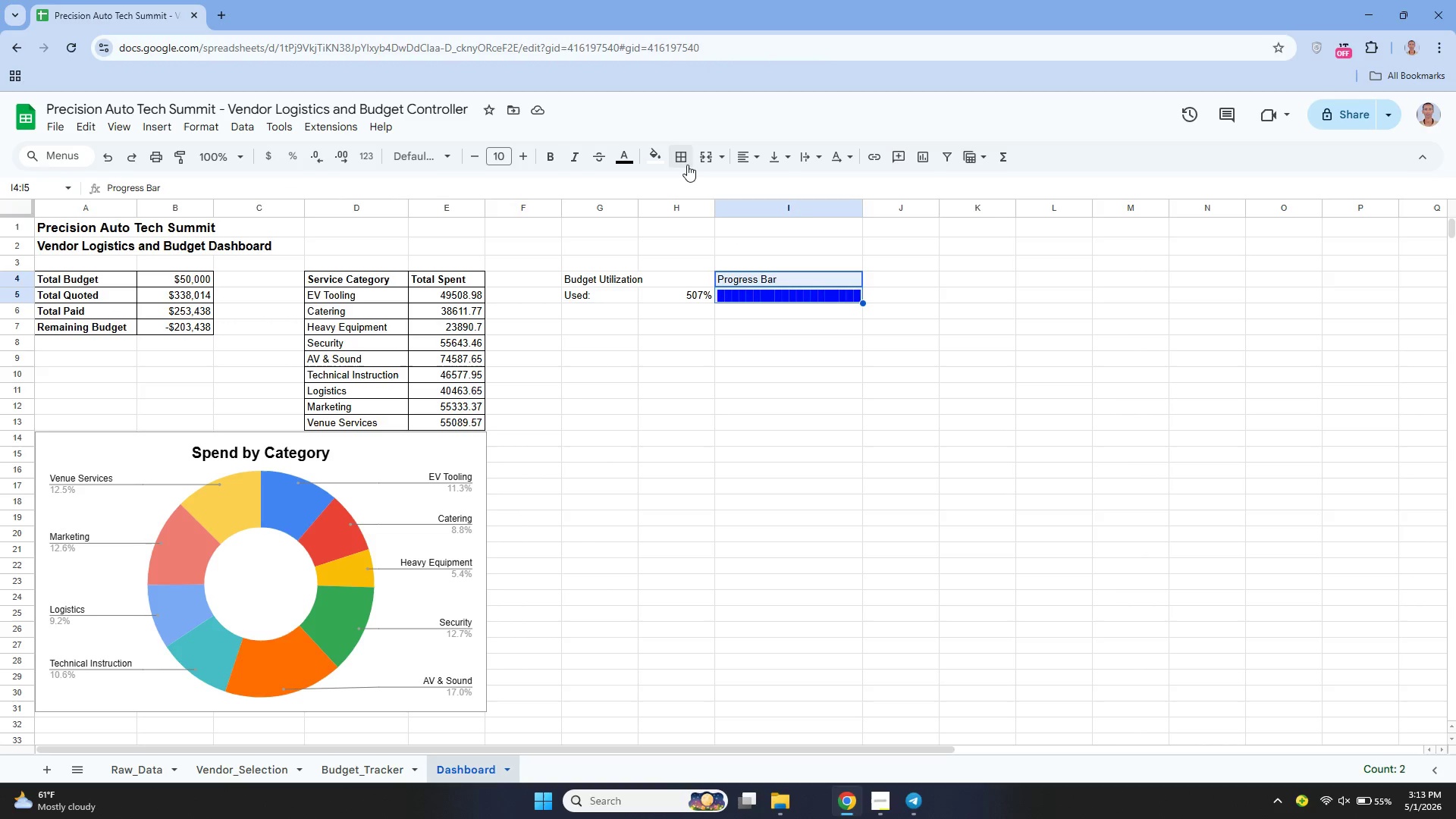 
left_click([686, 164])
 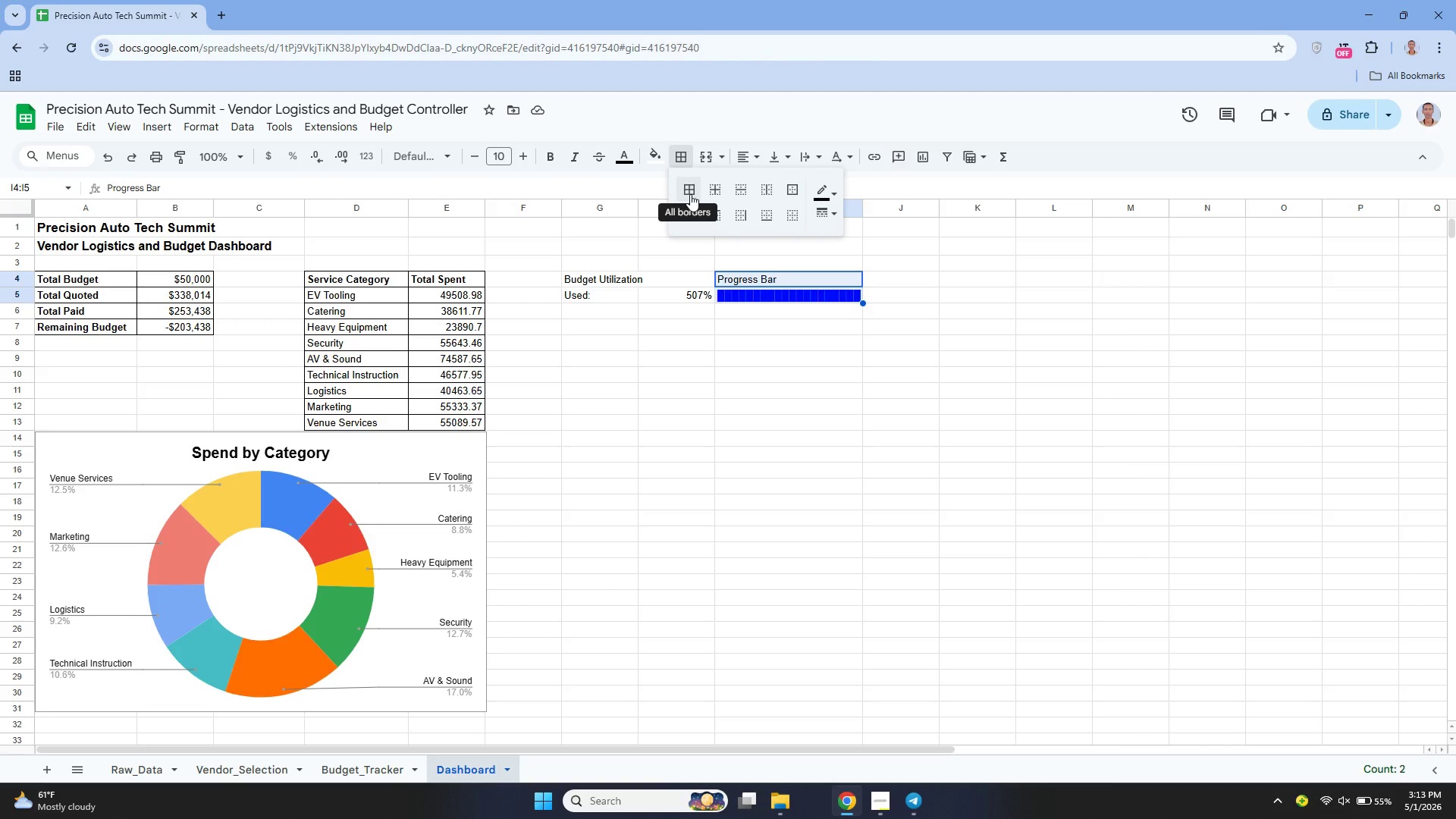 
left_click([690, 194])
 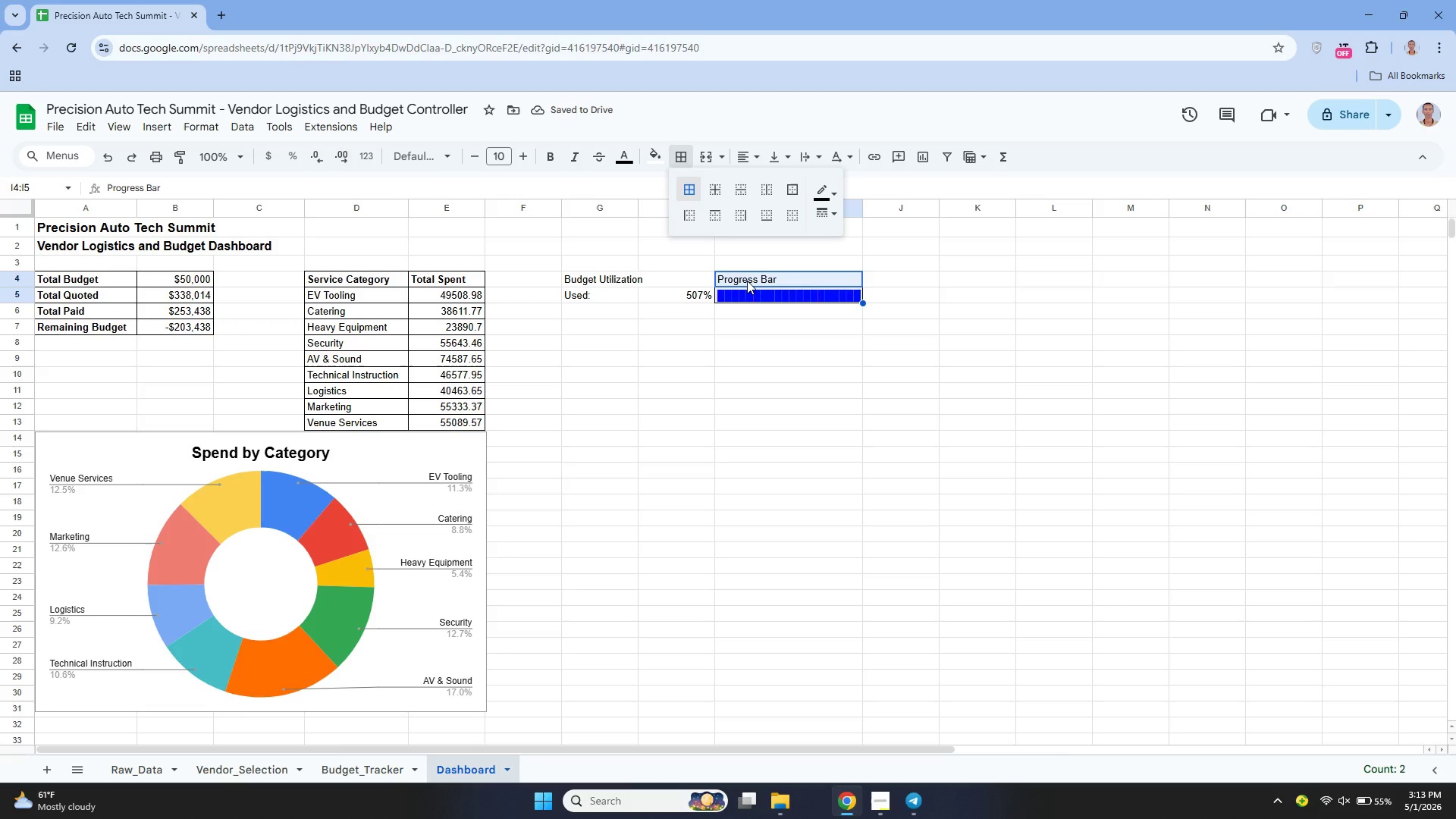 
left_click([747, 323])
 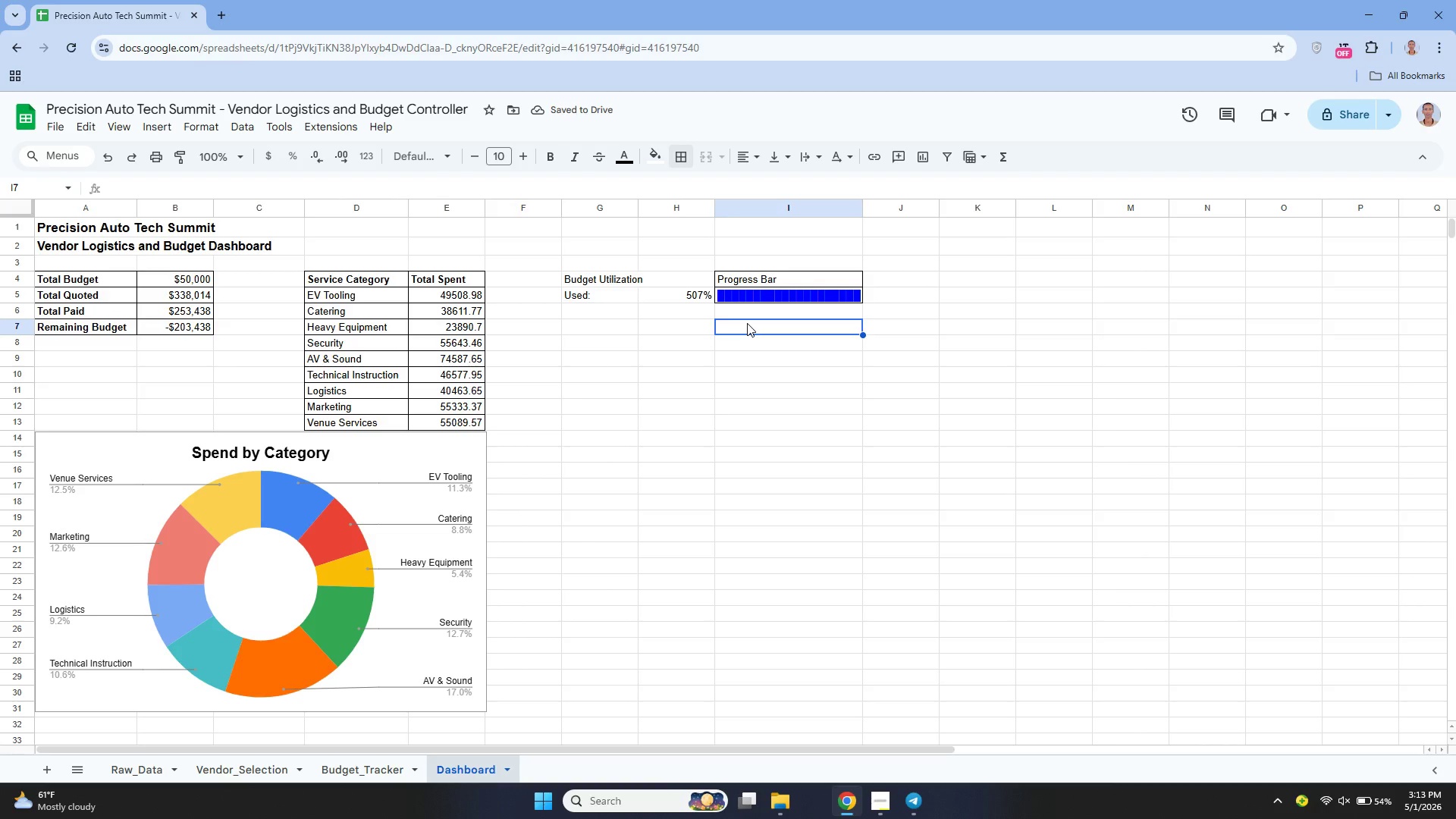 
key(Shift+ShiftLeft)
 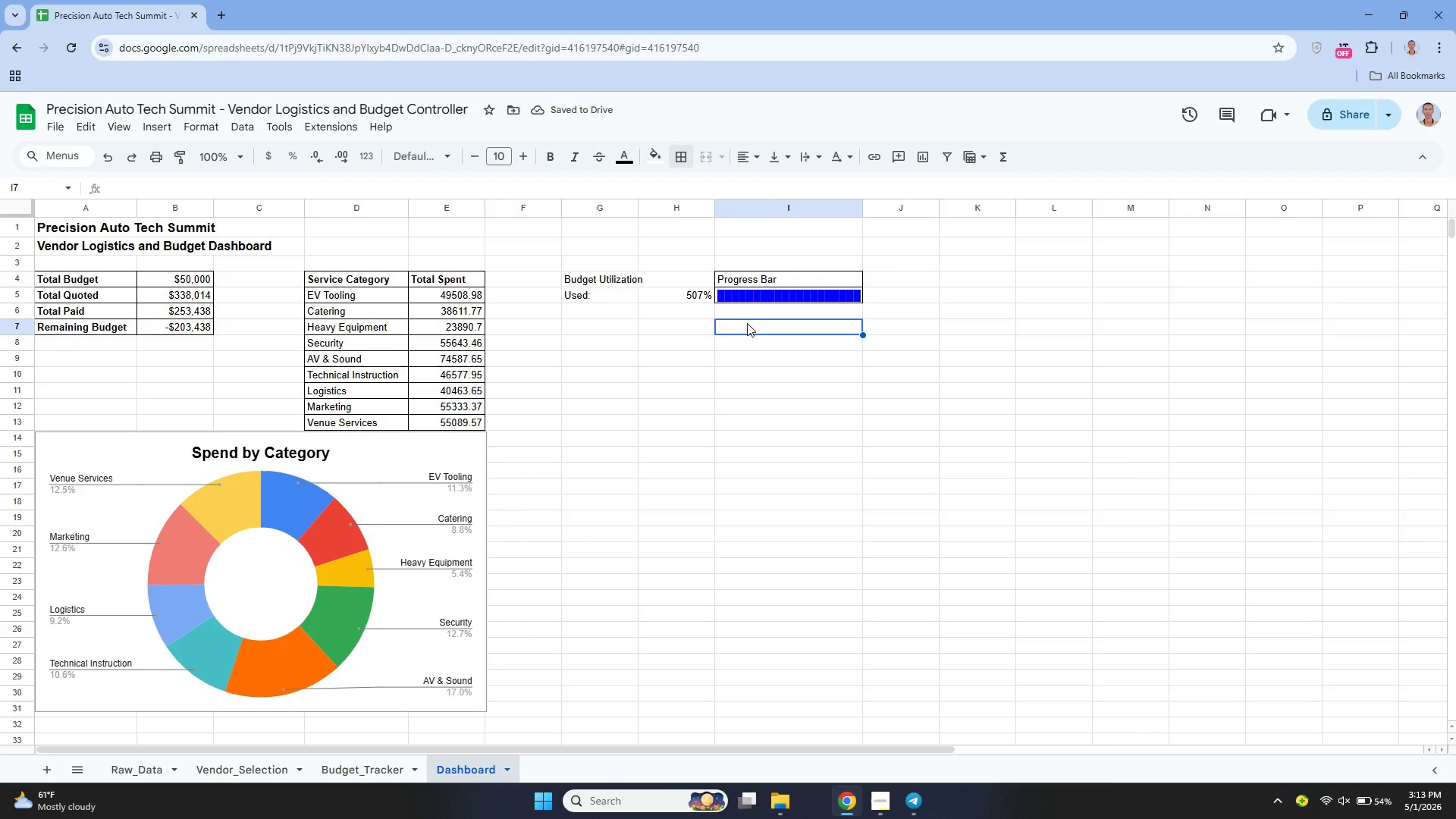 
key(Control+Z)
 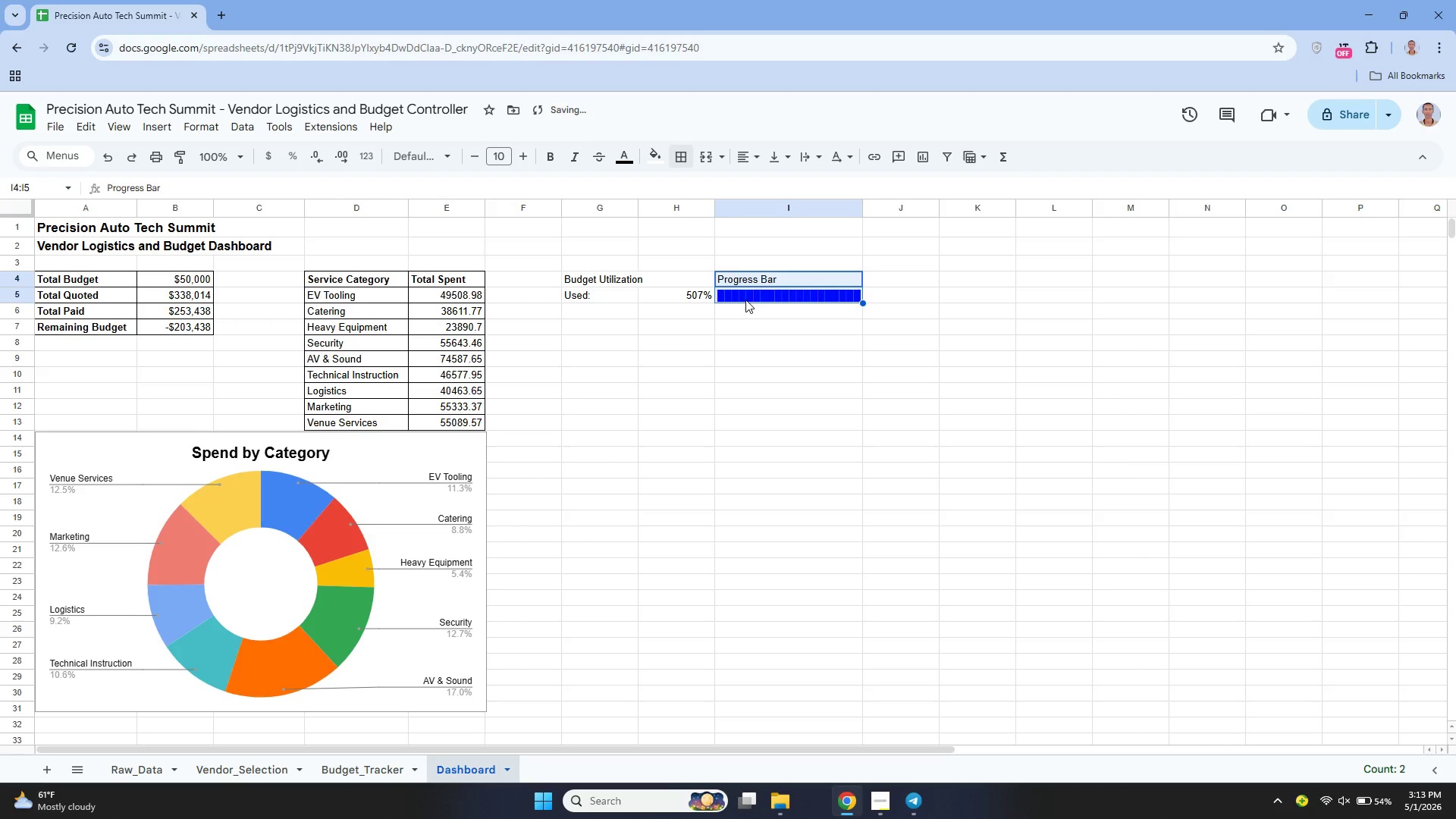 
key(Control+Z)
 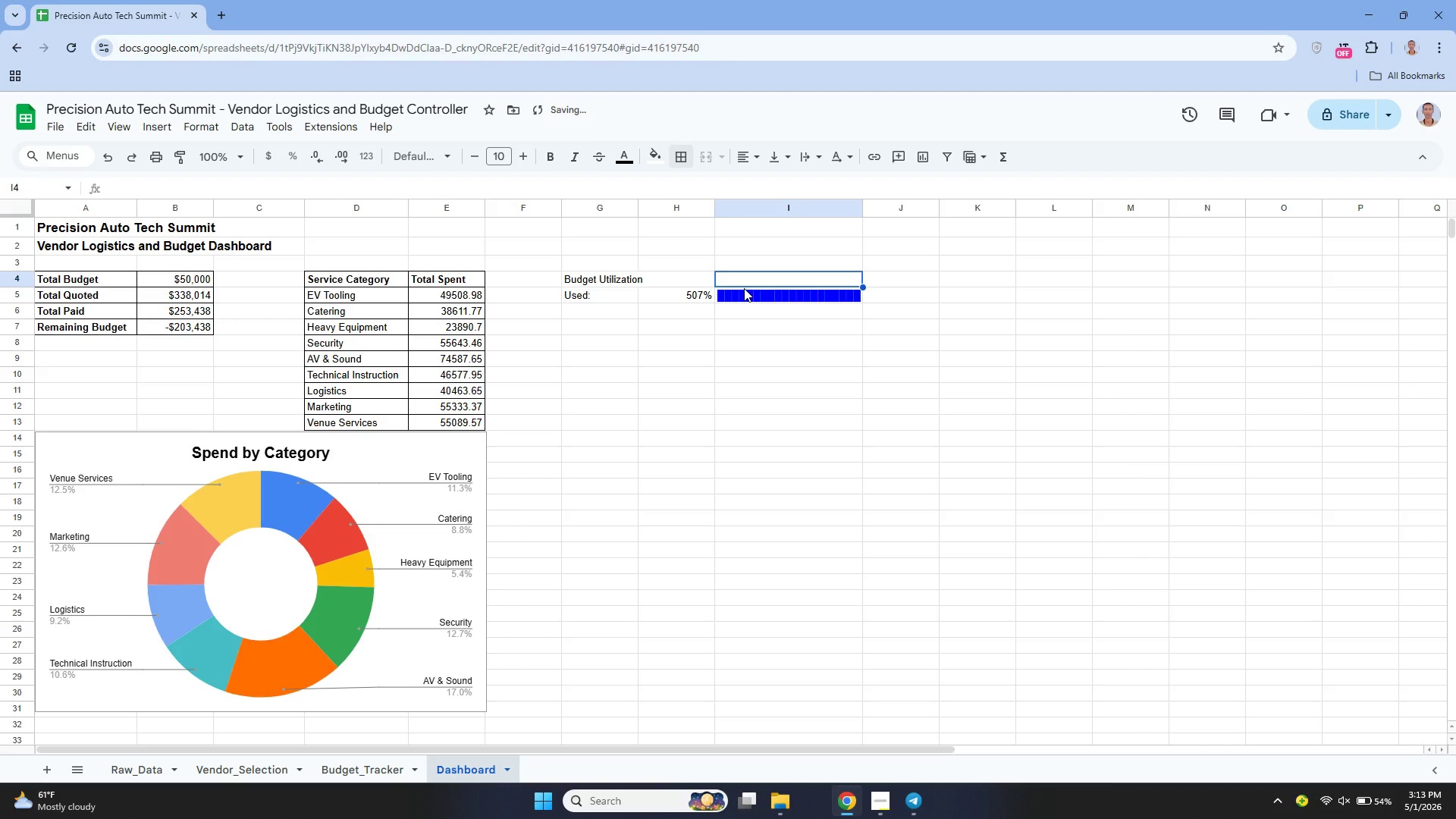 
key(Control+Y)
 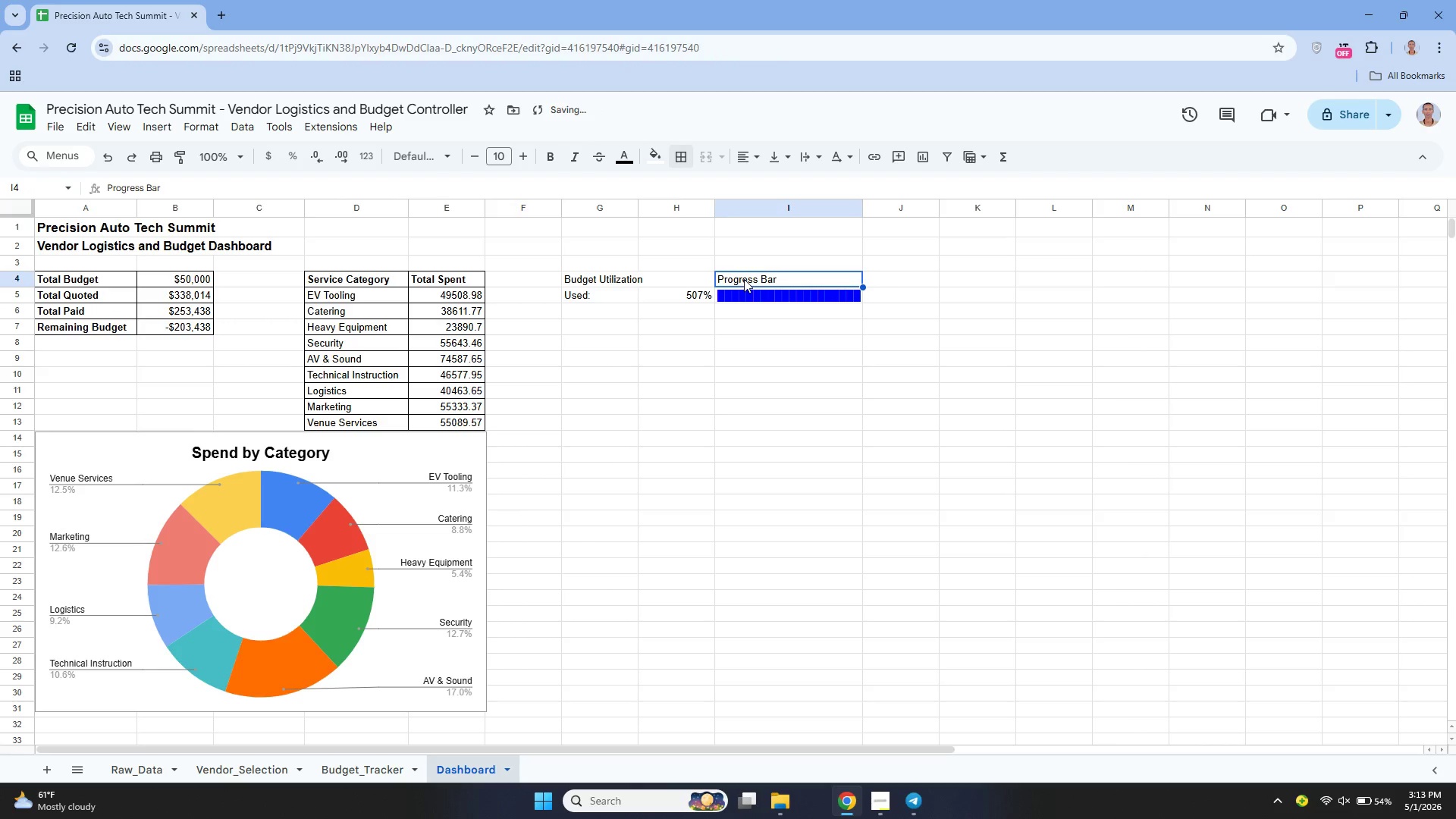 
left_click_drag(start_coordinate=[744, 279], to_coordinate=[747, 293])
 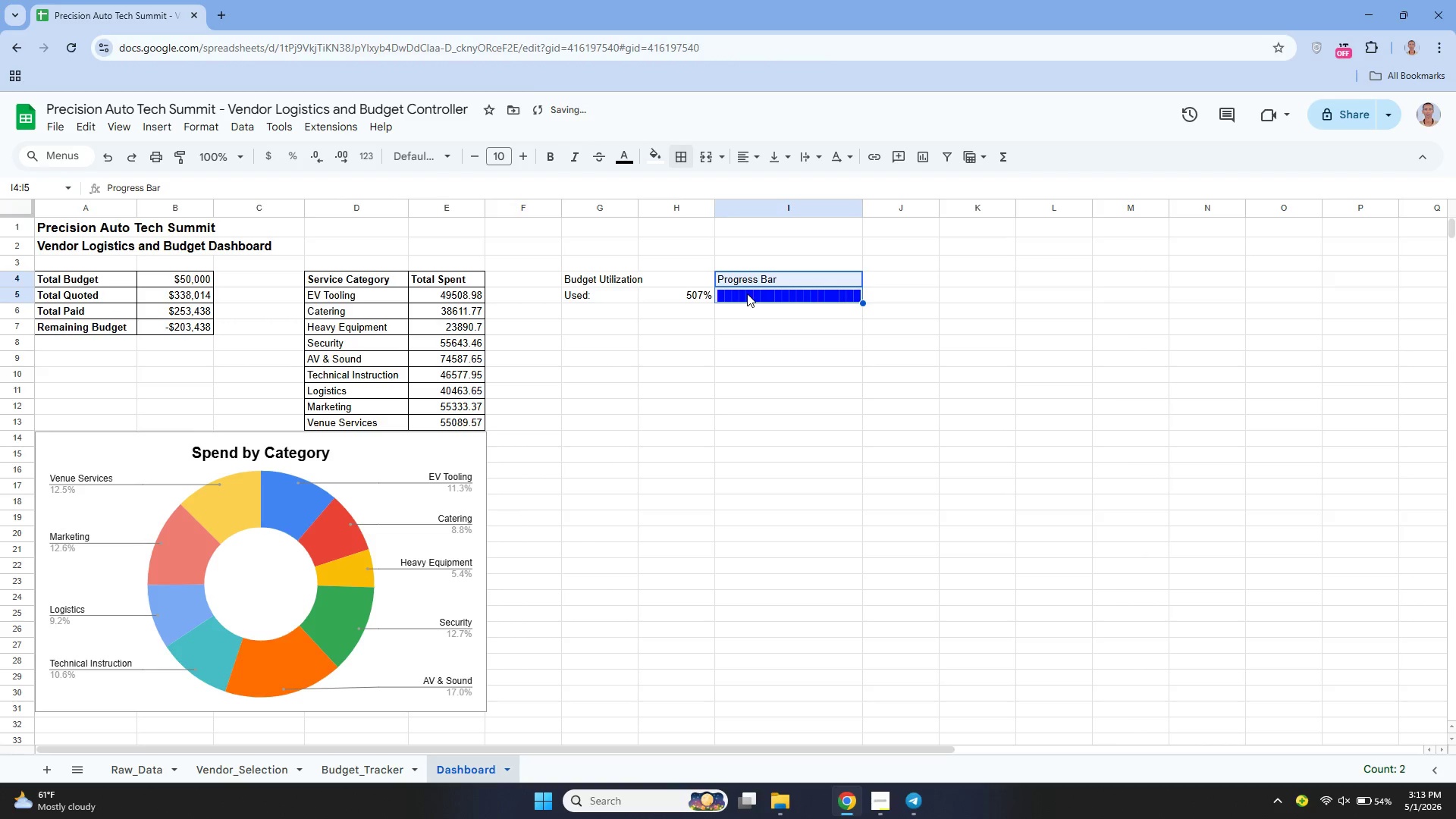 
key(Control+X)
 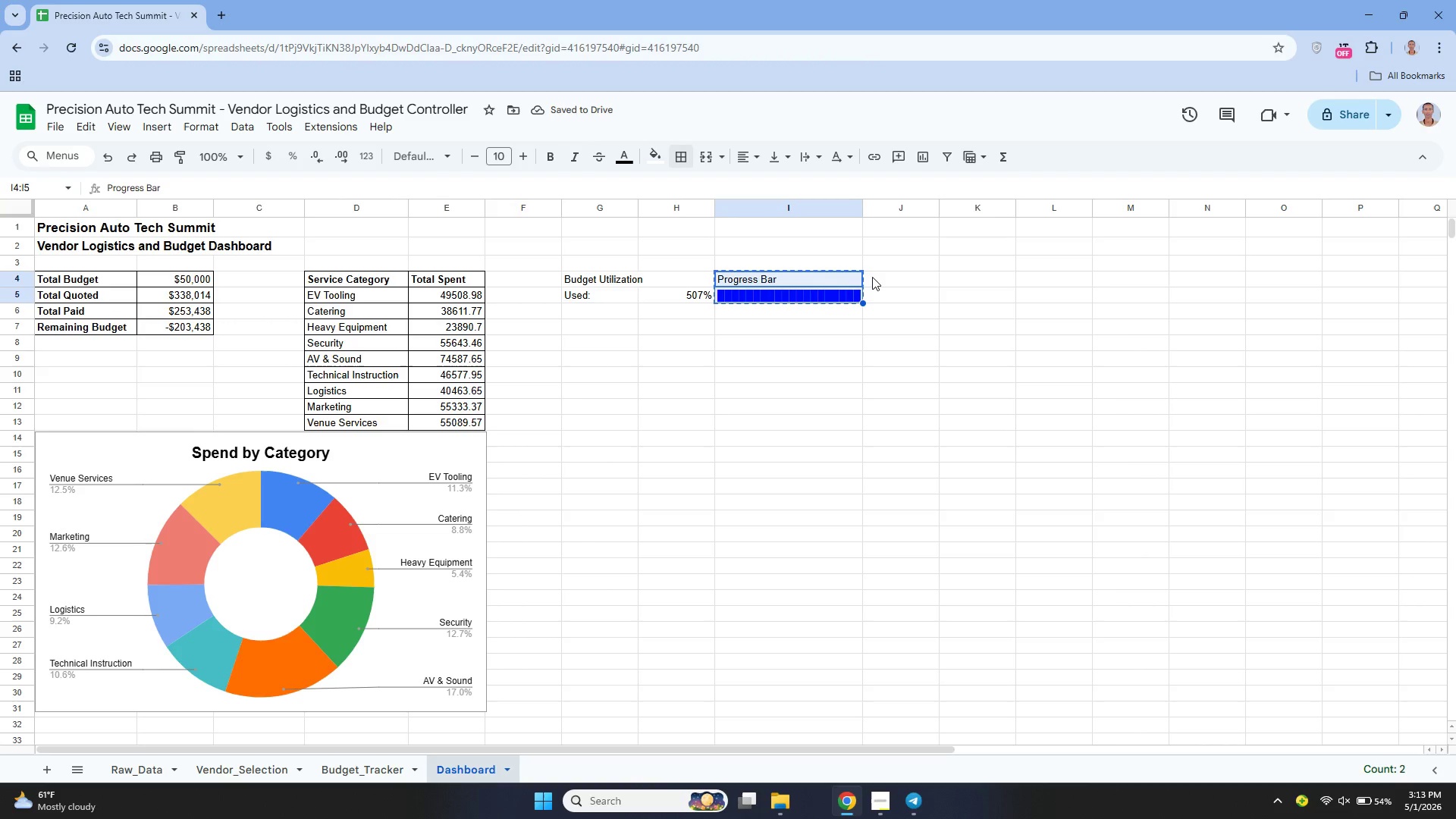 
left_click([872, 277])
 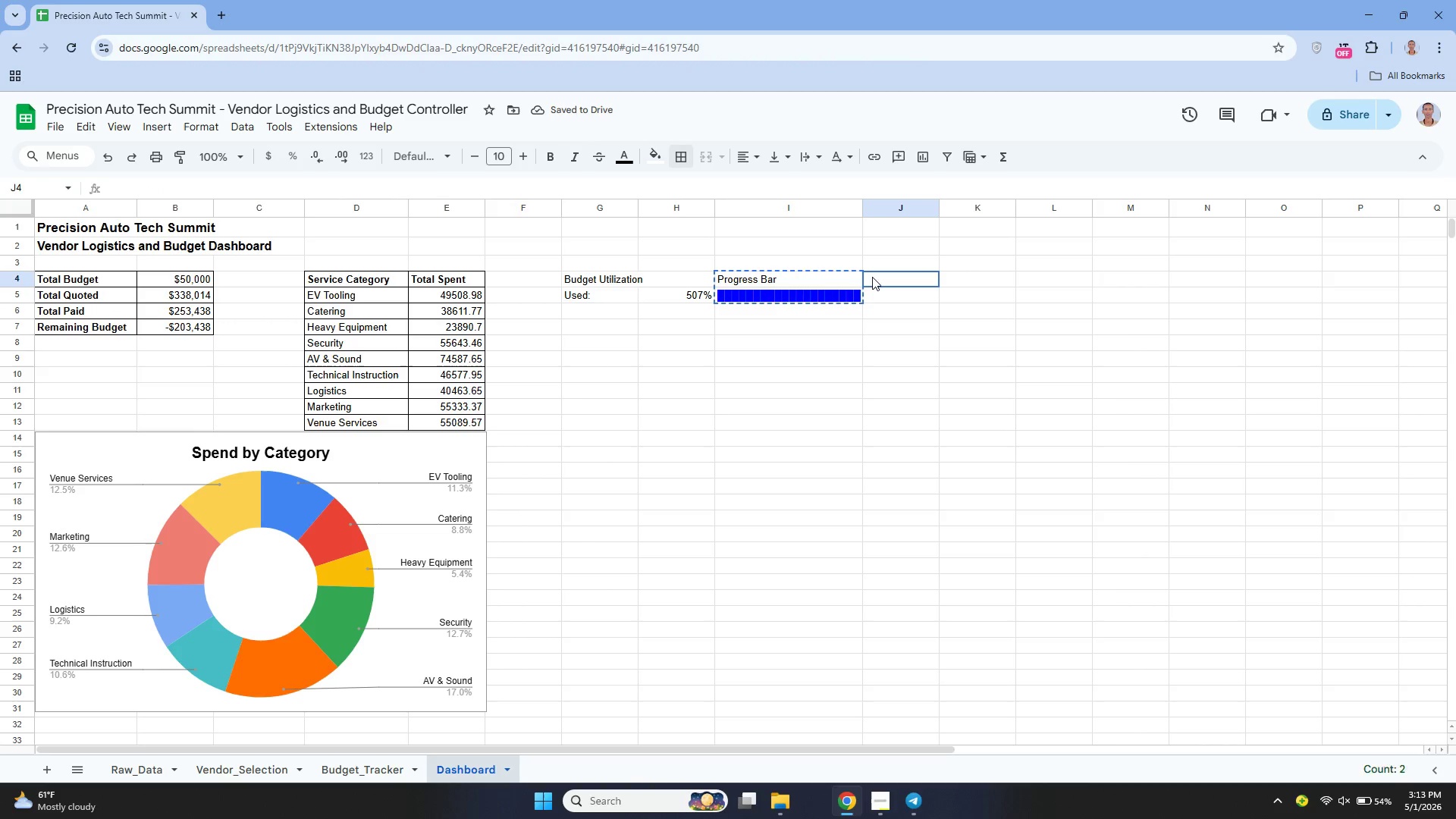 
key(Control+V)
 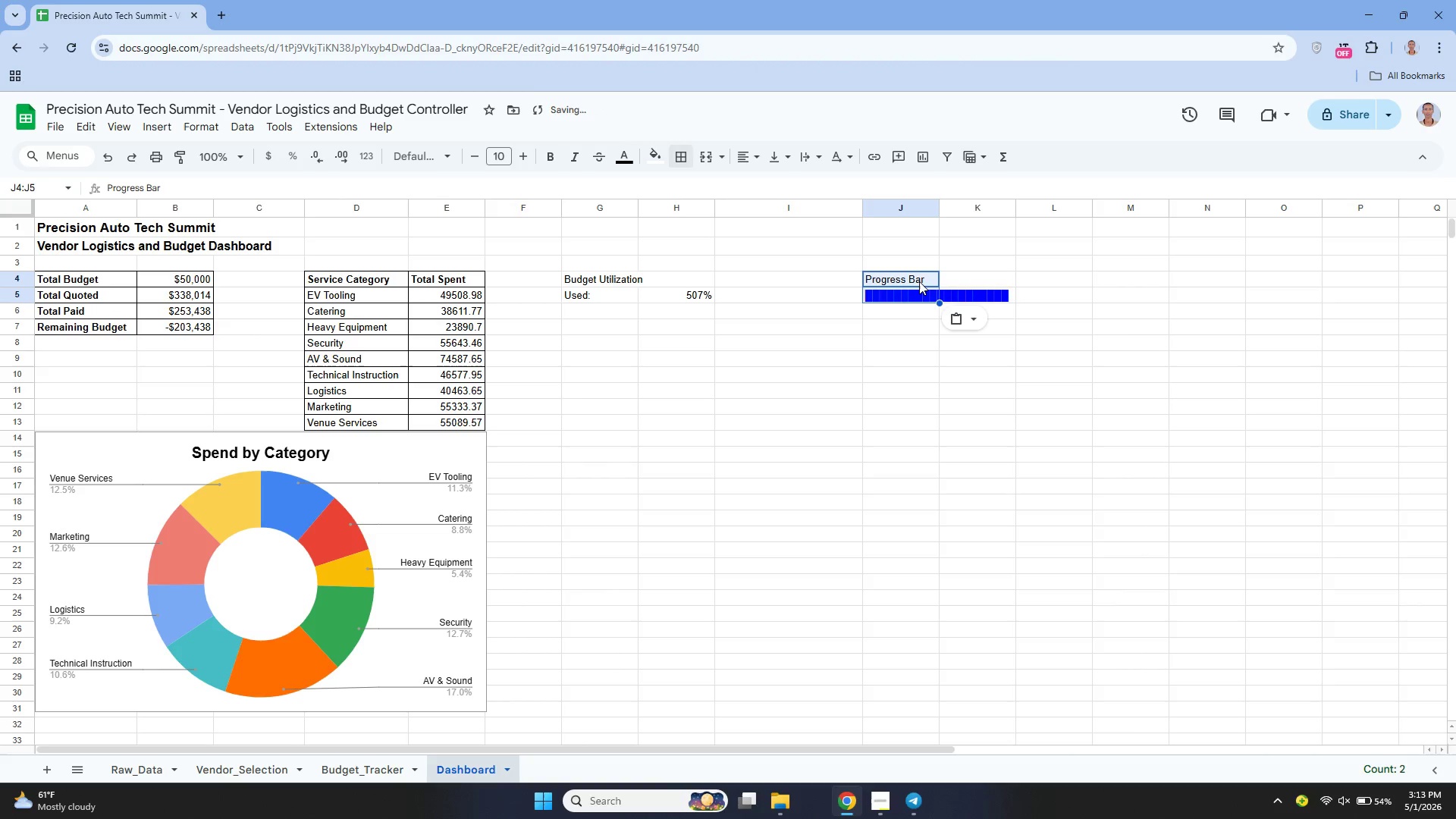 
left_click_drag(start_coordinate=[908, 281], to_coordinate=[965, 278])
 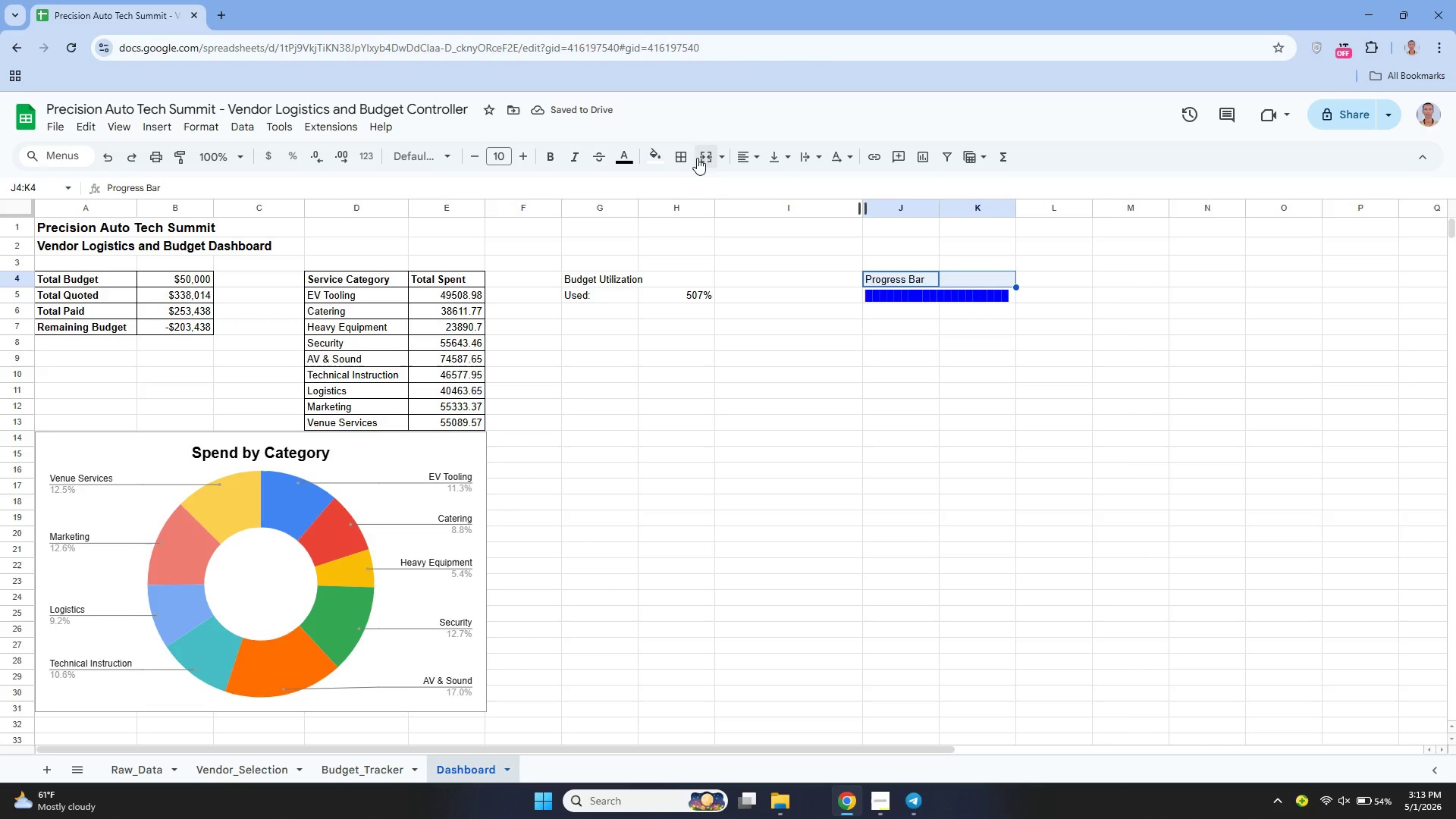 
left_click([698, 158])
 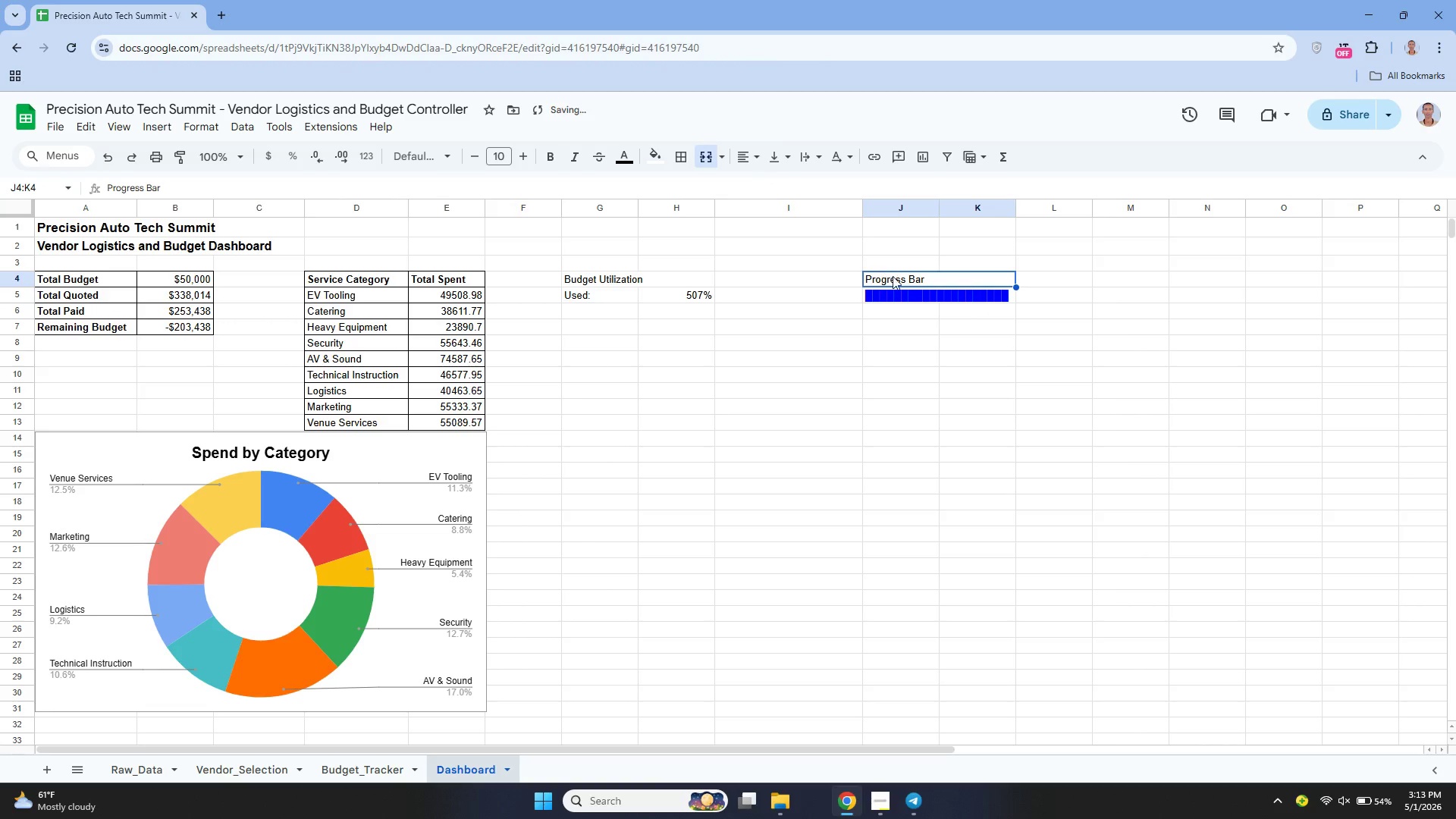 
left_click_drag(start_coordinate=[894, 276], to_coordinate=[899, 291])
 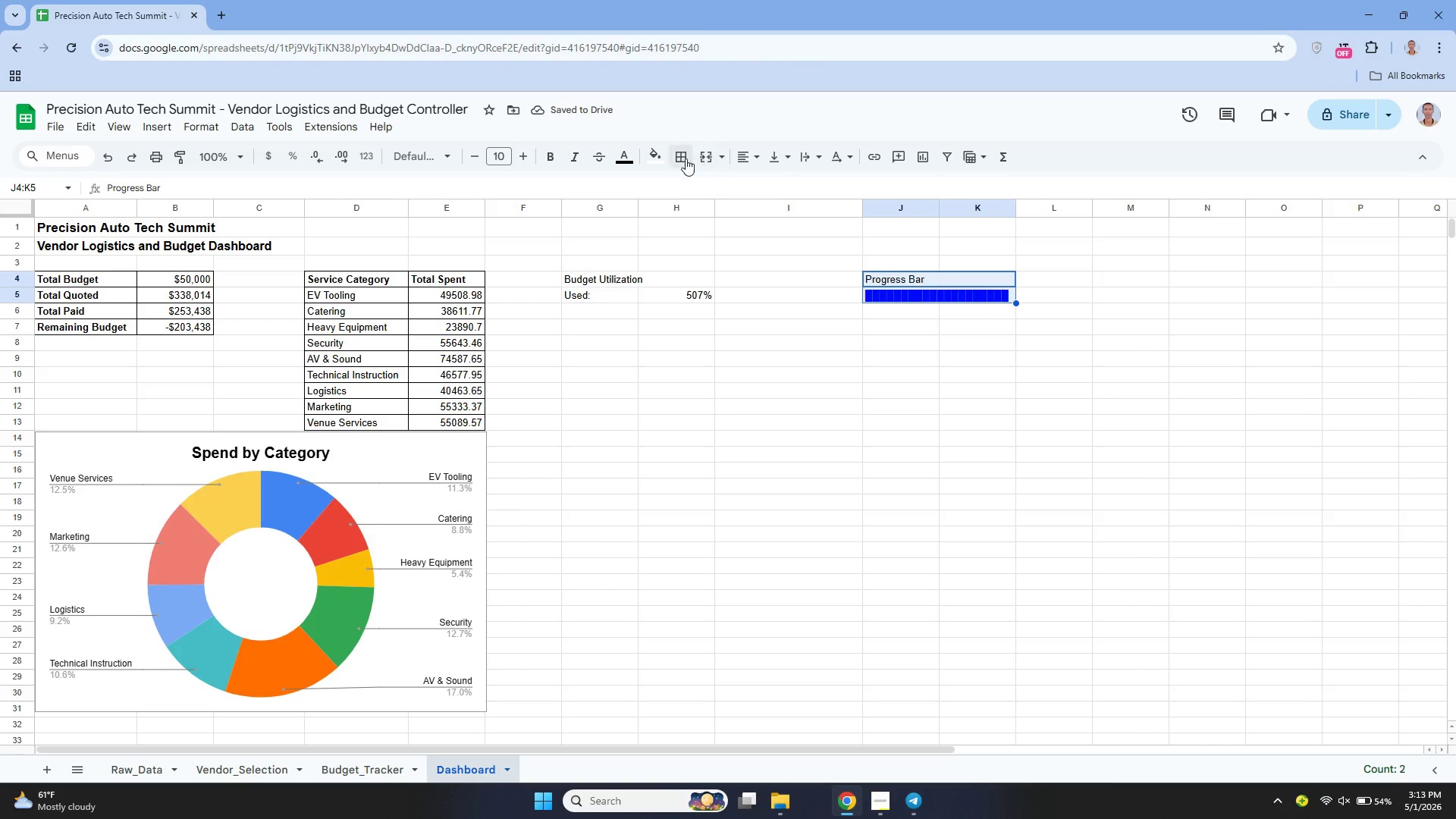 
left_click([683, 158])
 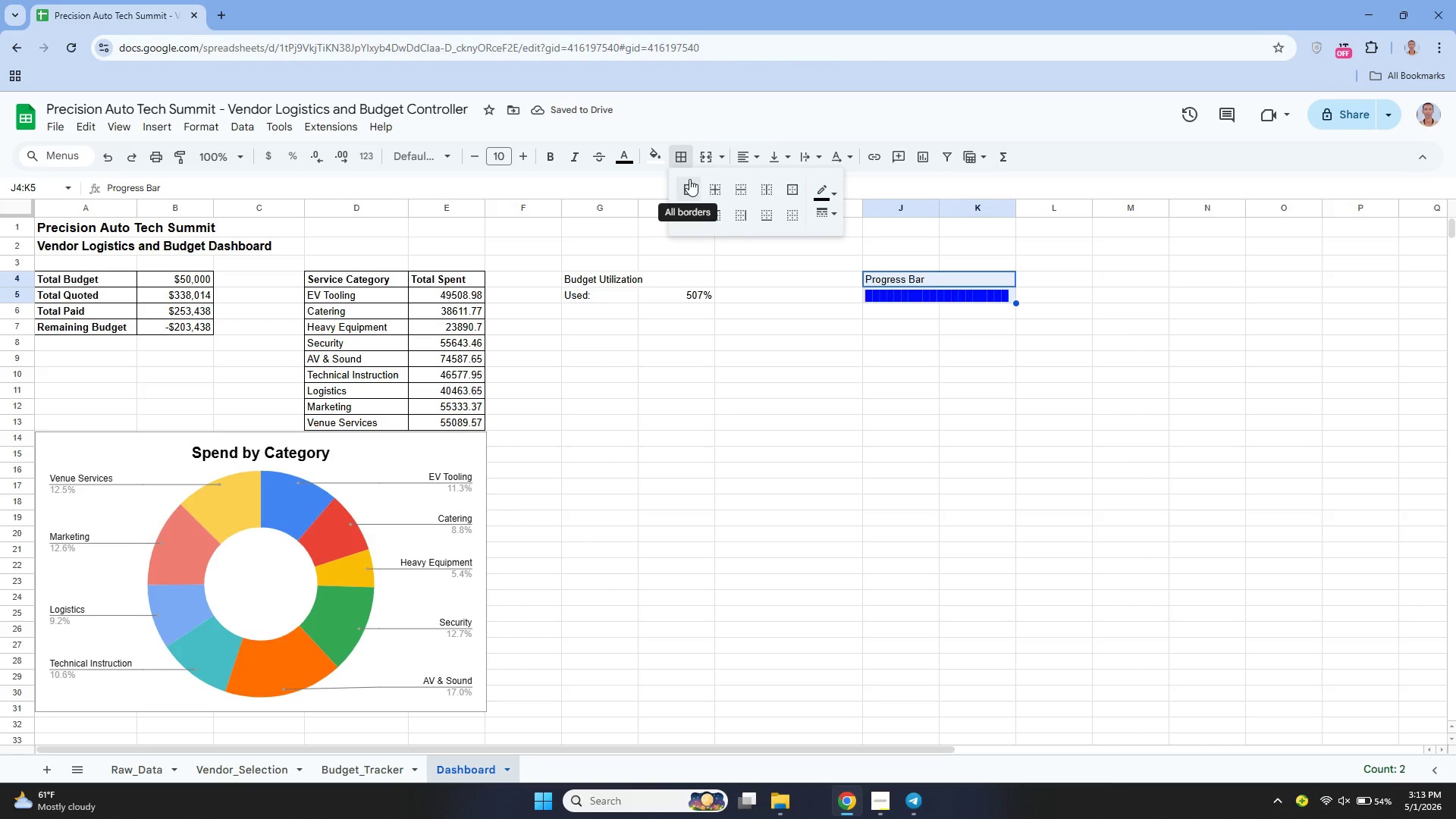 
left_click([689, 179])
 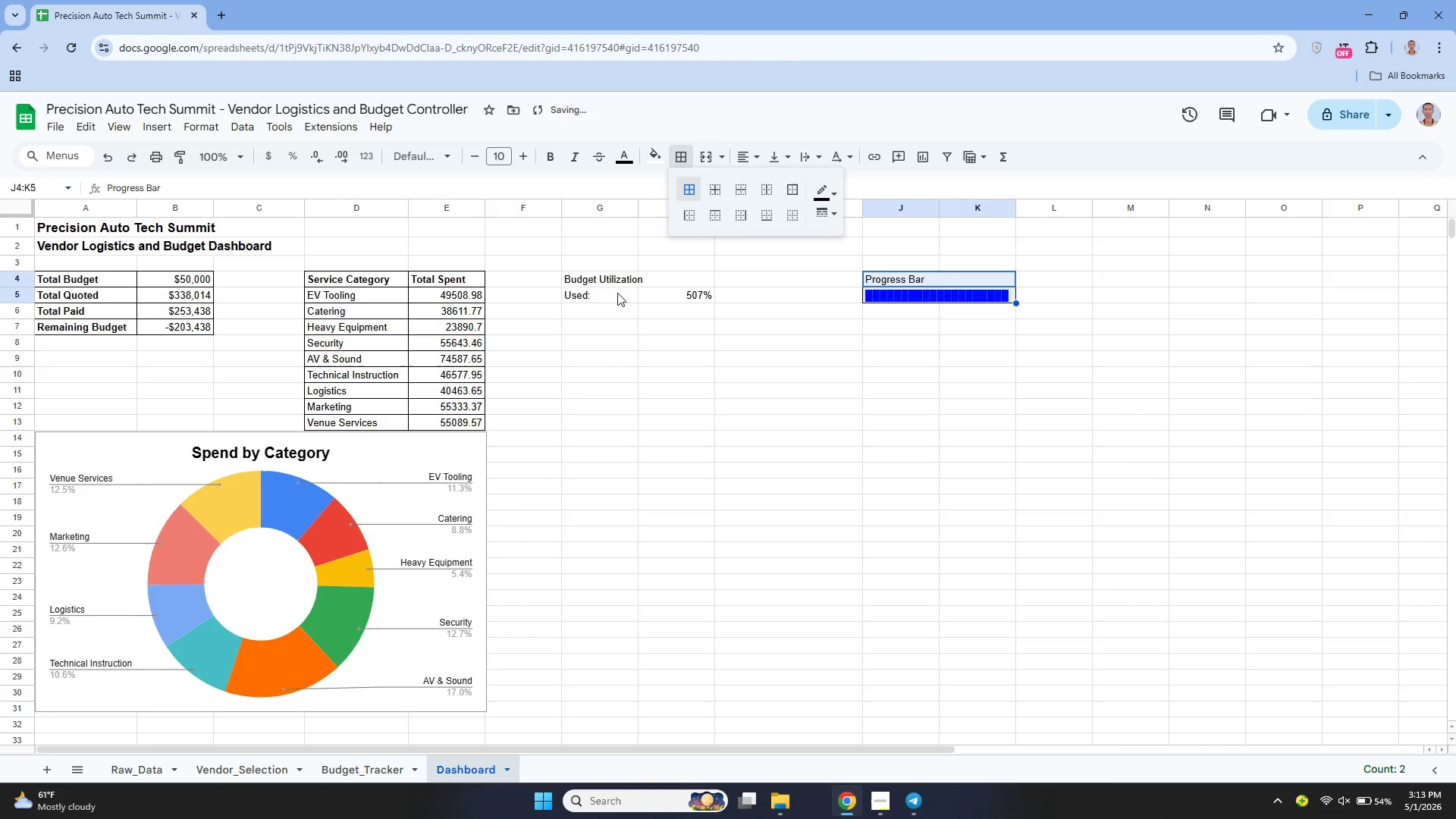 
left_click([615, 293])
 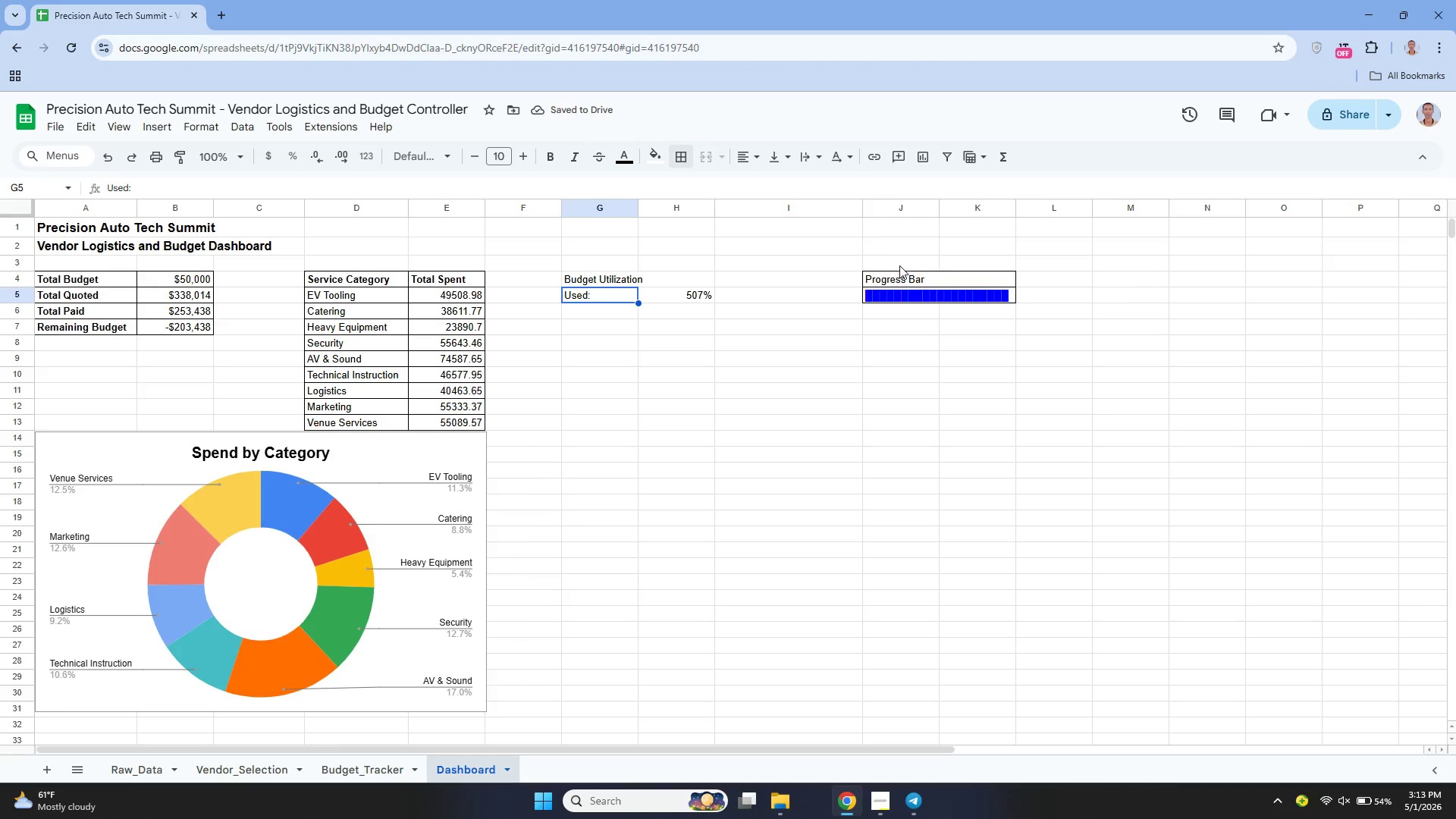 
left_click([899, 275])
 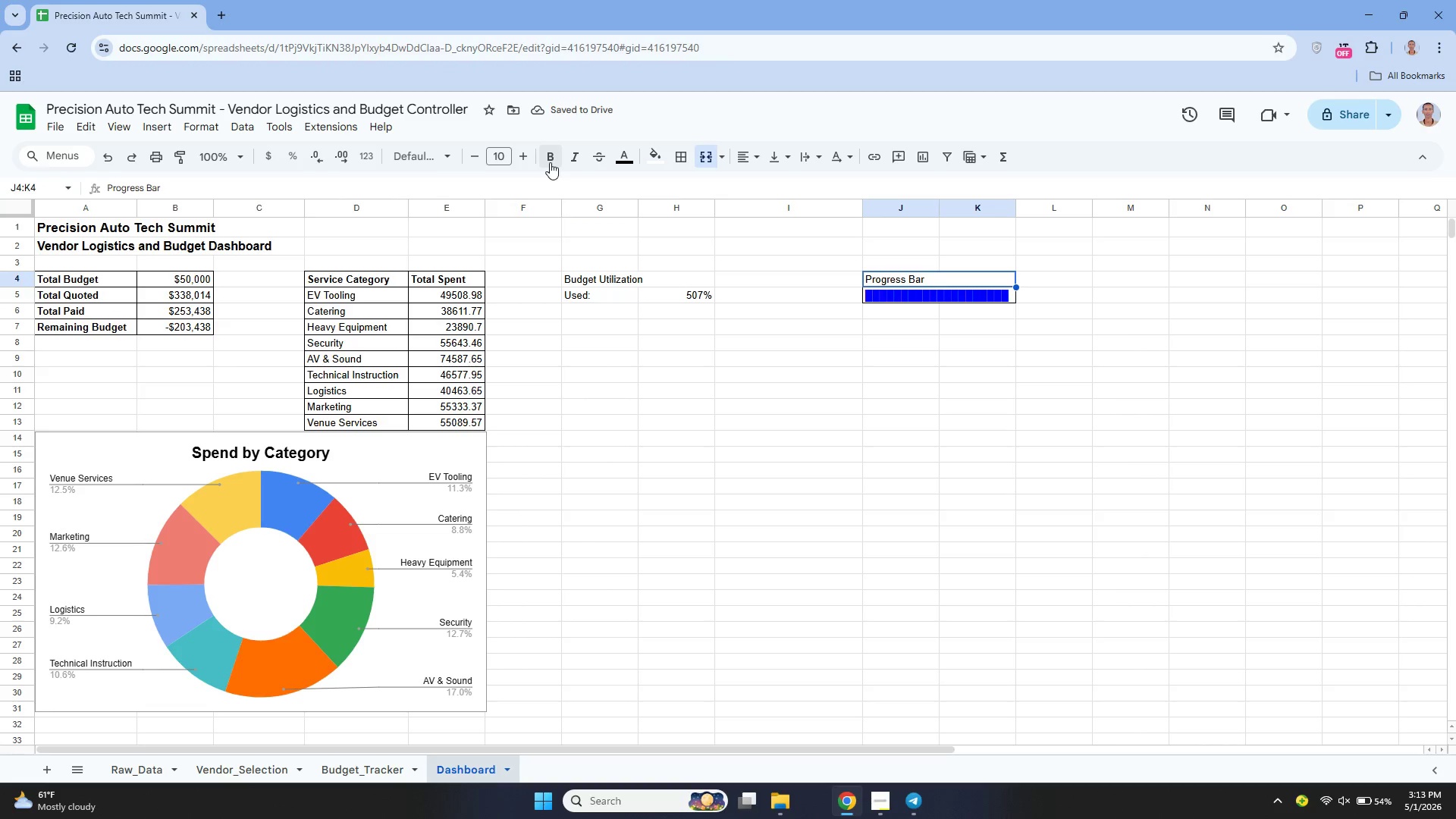 
left_click([550, 162])
 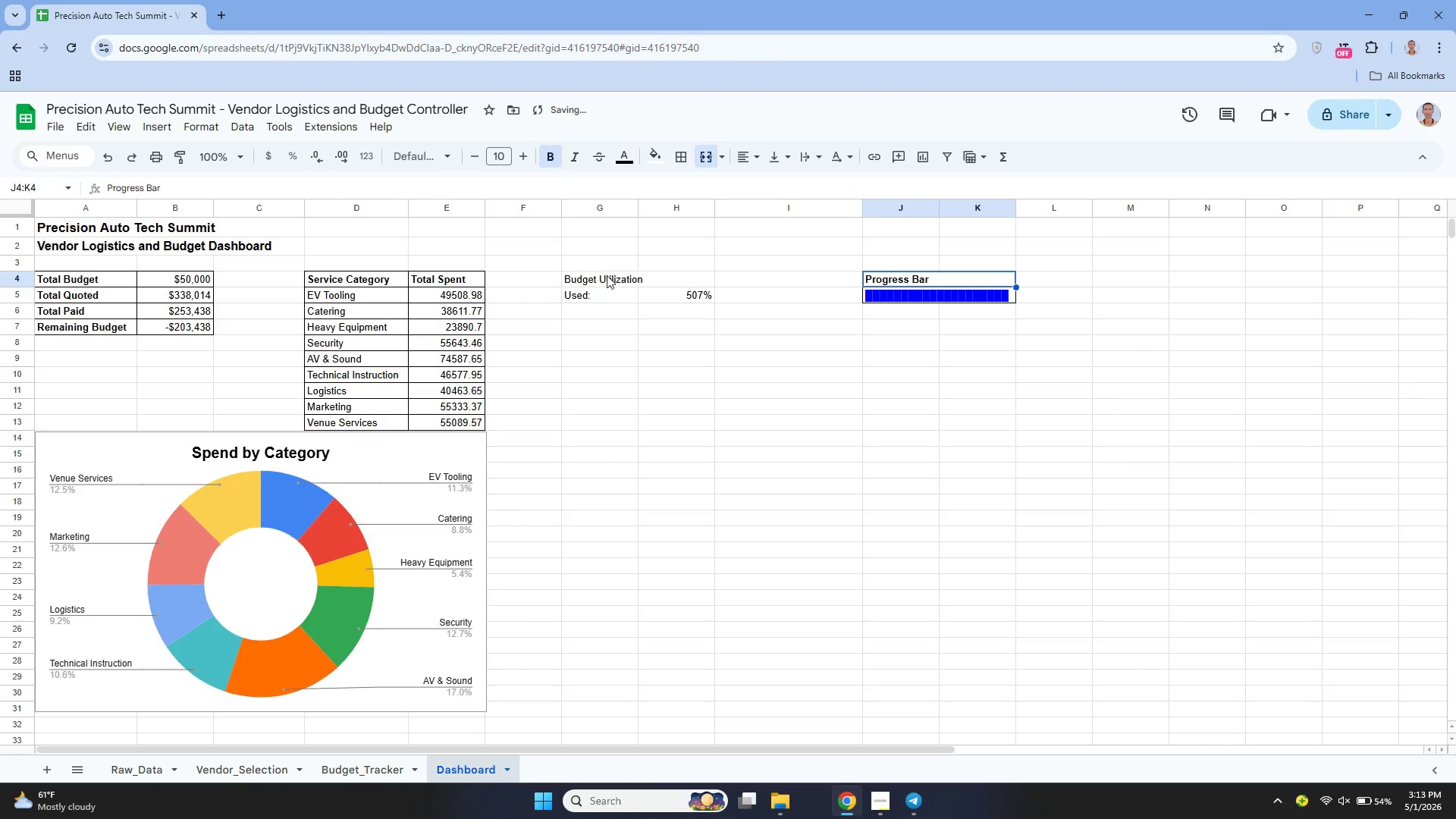 
left_click([607, 278])
 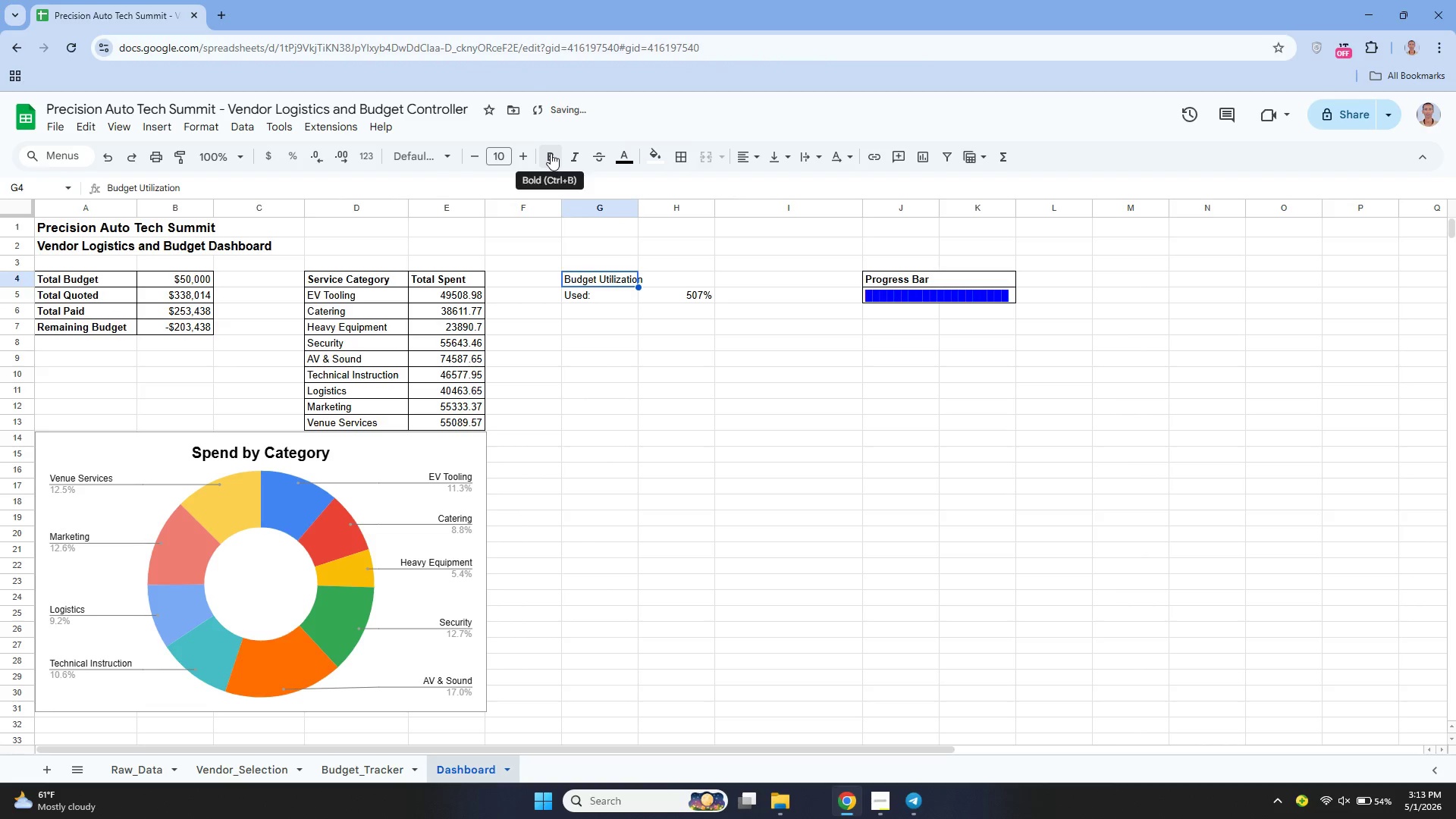 
left_click([551, 153])
 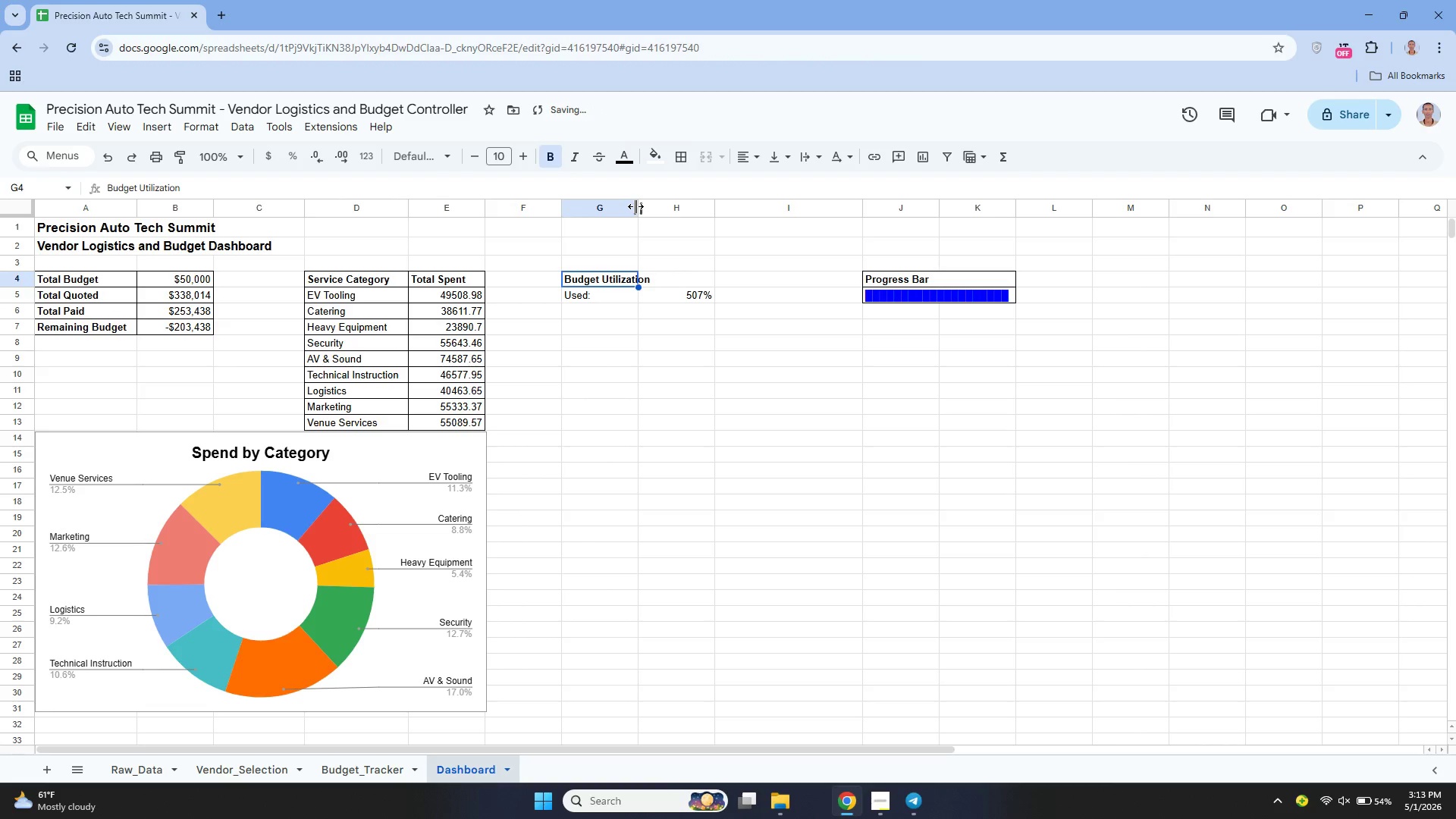 
left_click_drag(start_coordinate=[635, 206], to_coordinate=[657, 214])
 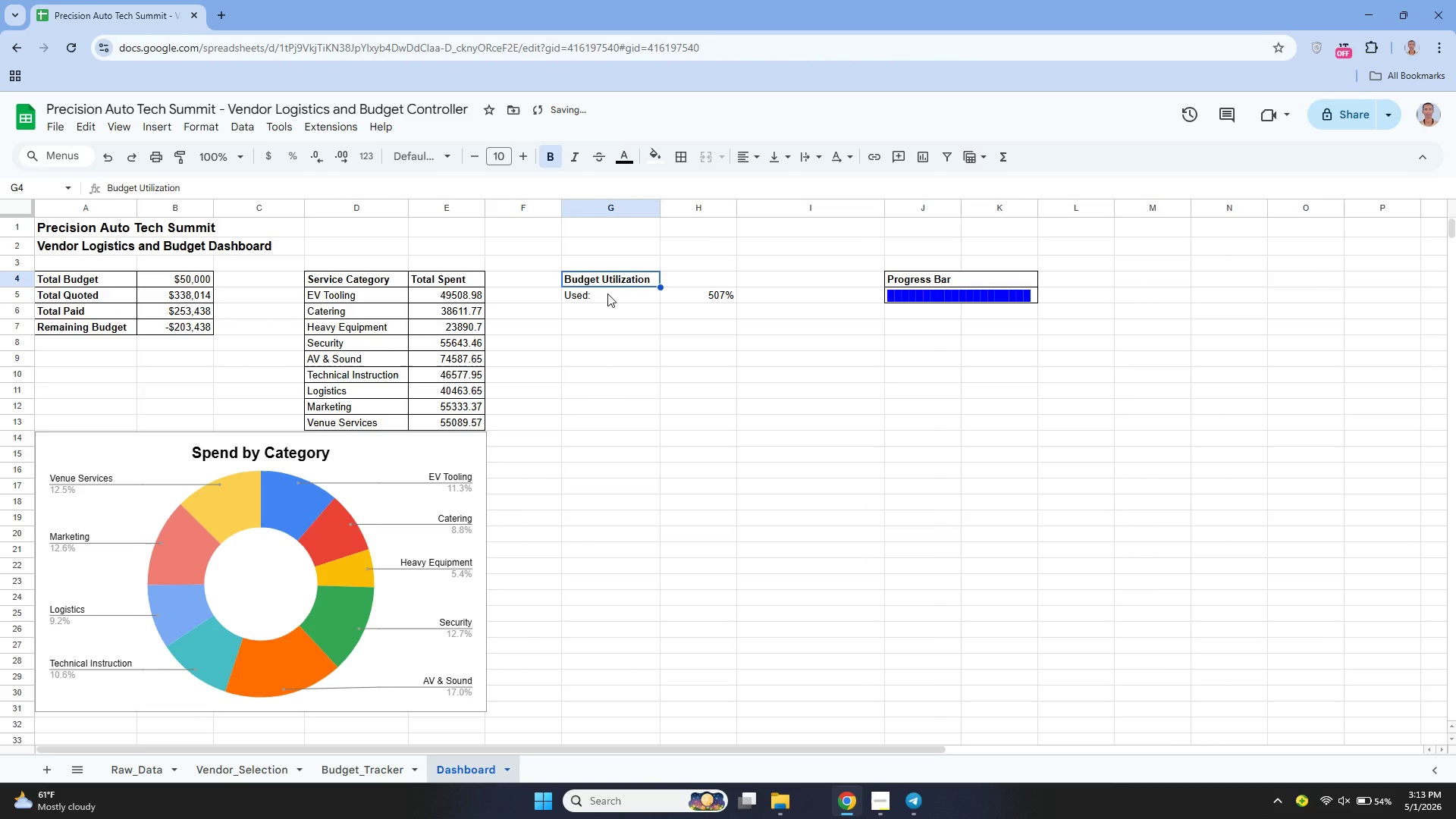 
left_click([607, 293])
 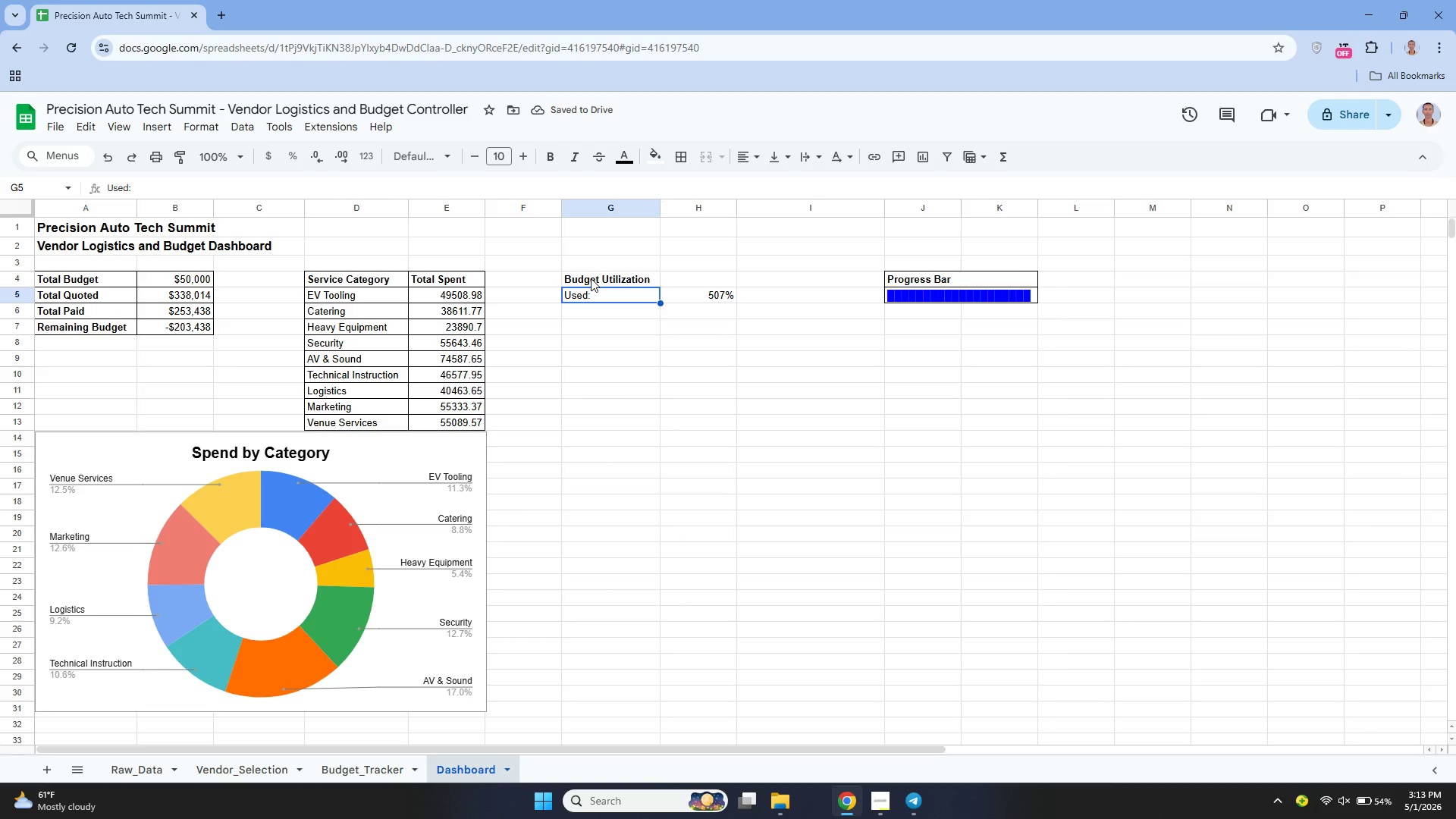 
left_click_drag(start_coordinate=[591, 278], to_coordinate=[690, 291])
 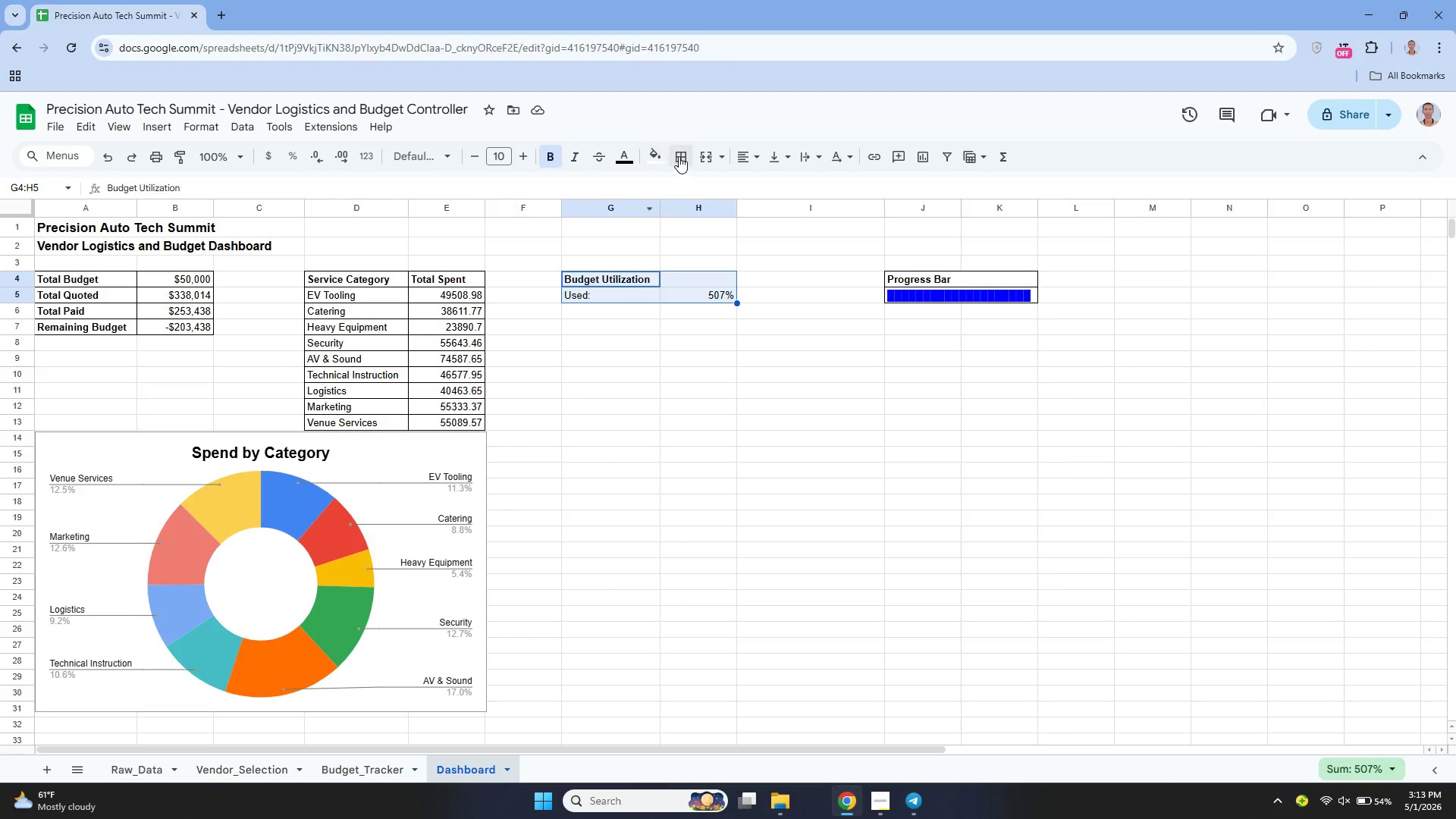 
left_click_drag(start_coordinate=[679, 156], to_coordinate=[687, 193])
 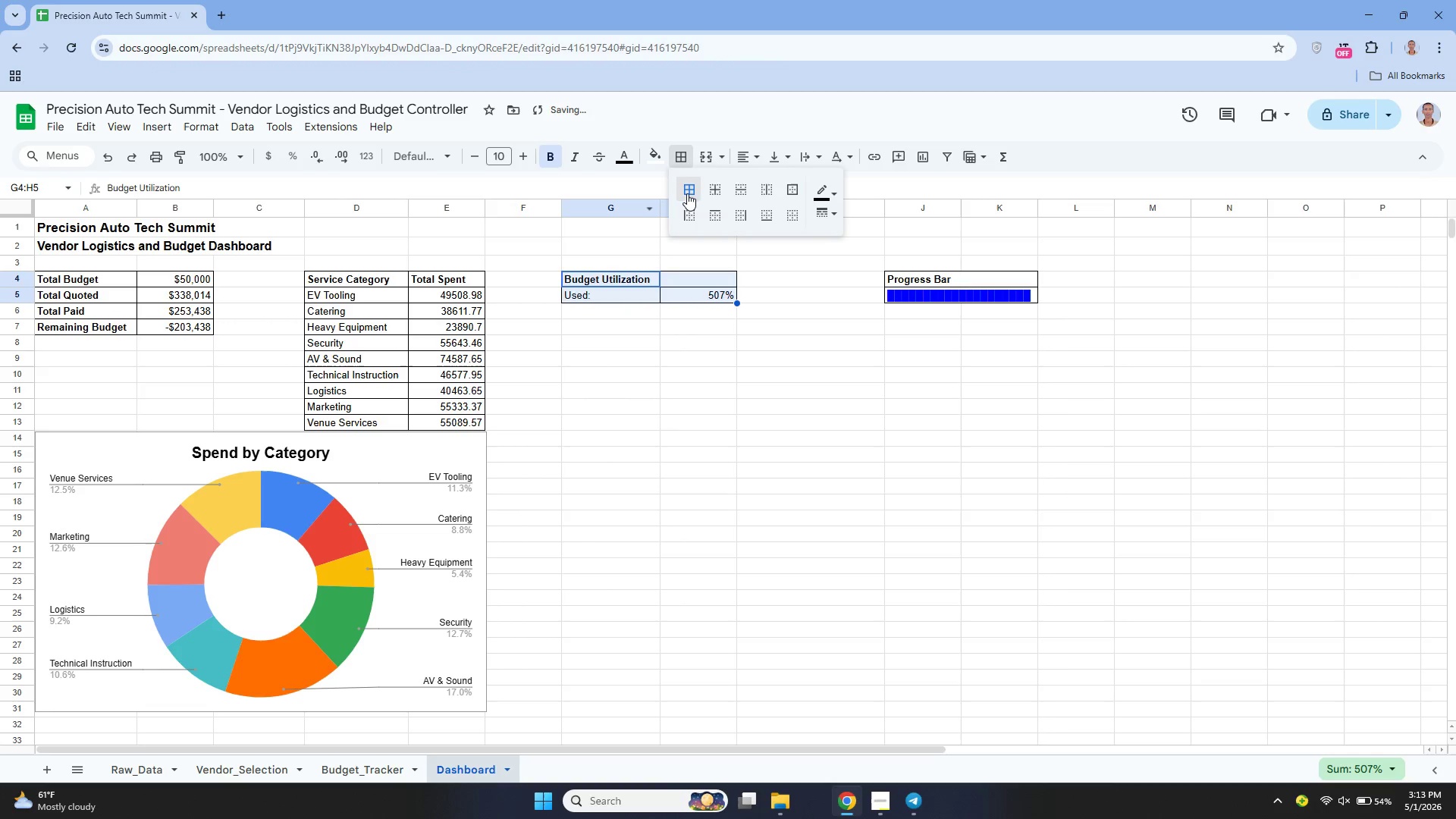 
left_click([687, 193])
 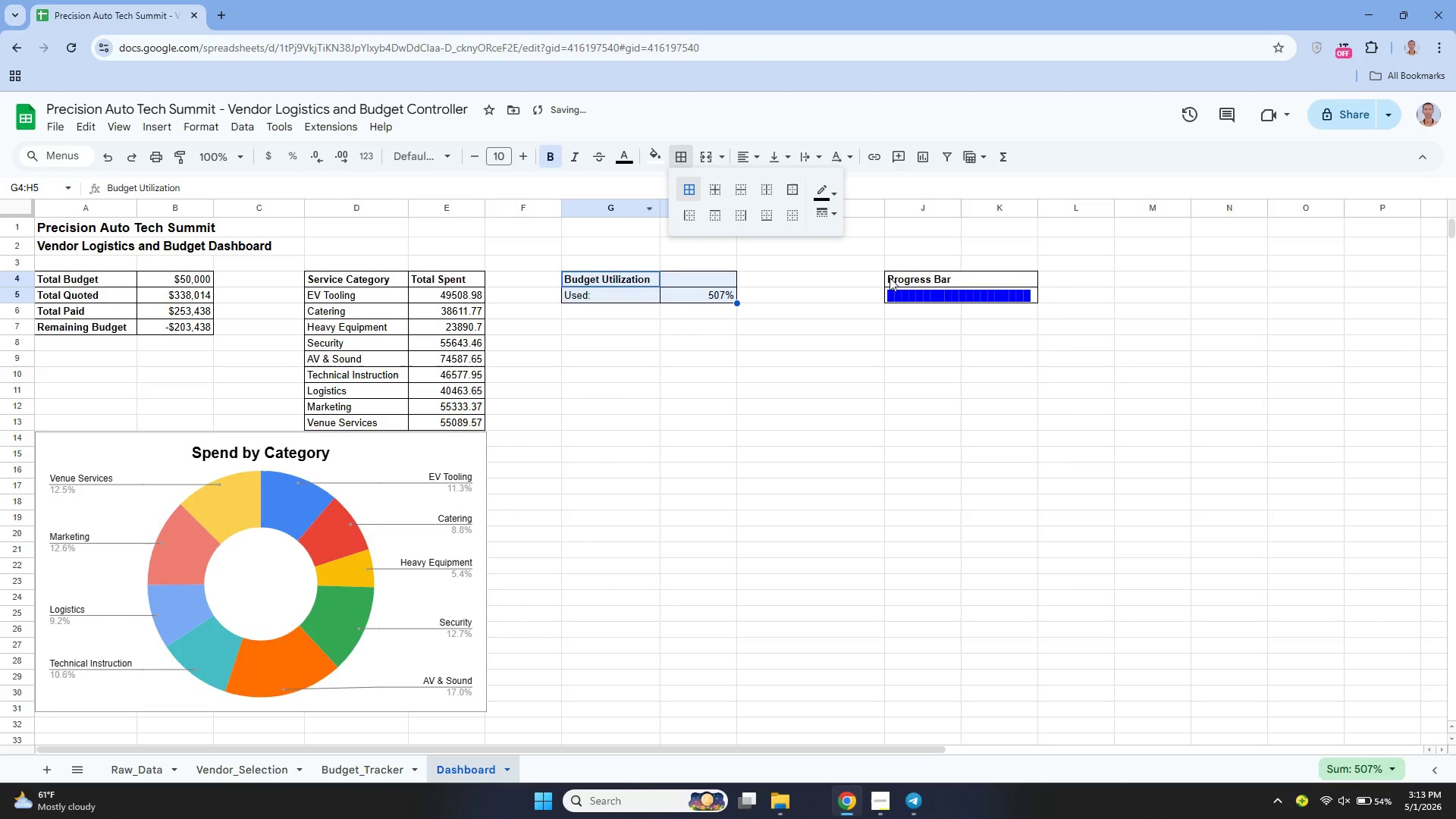 
left_click([890, 278])
 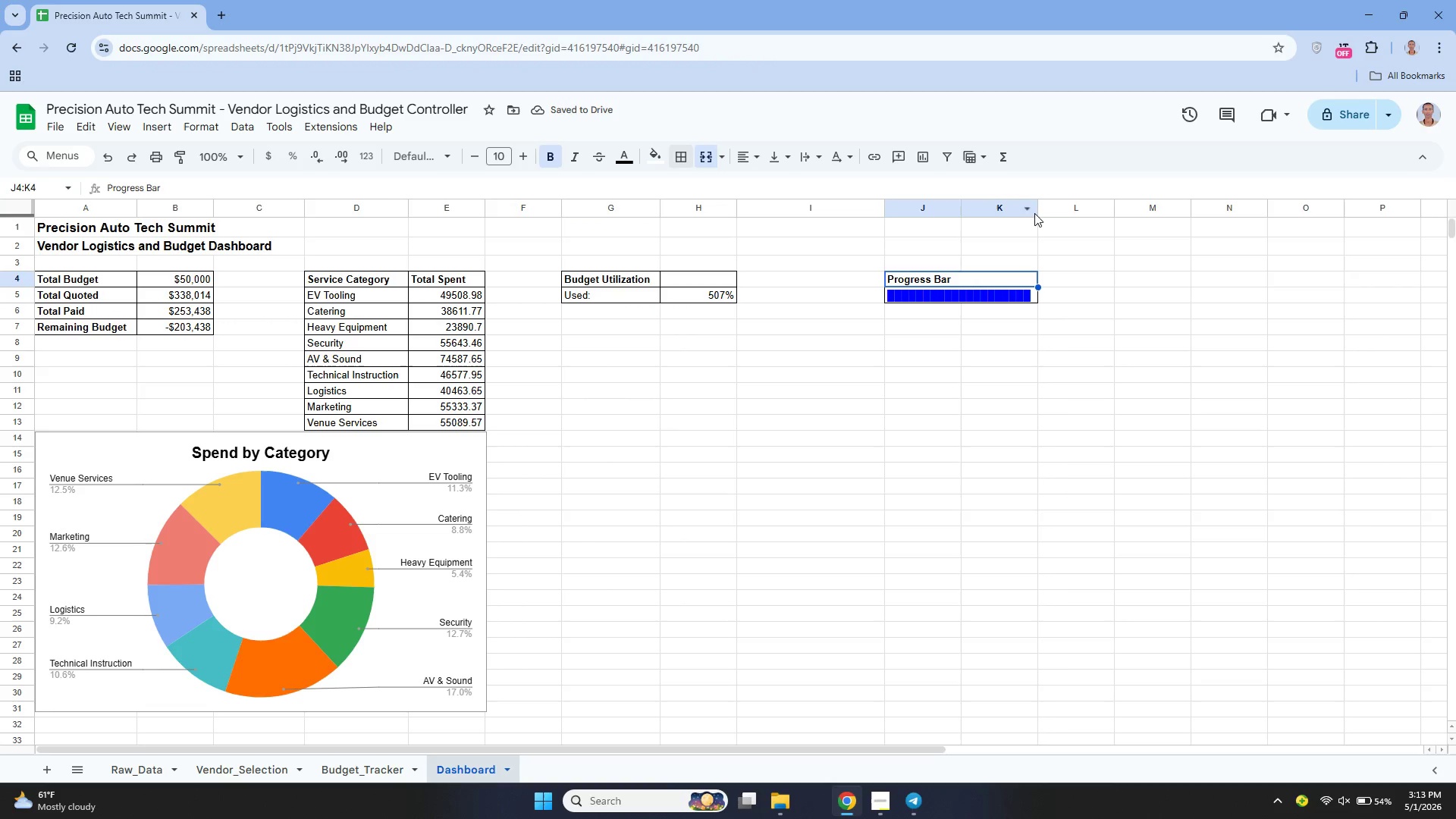 
left_click_drag(start_coordinate=[1036, 210], to_coordinate=[1028, 210])
 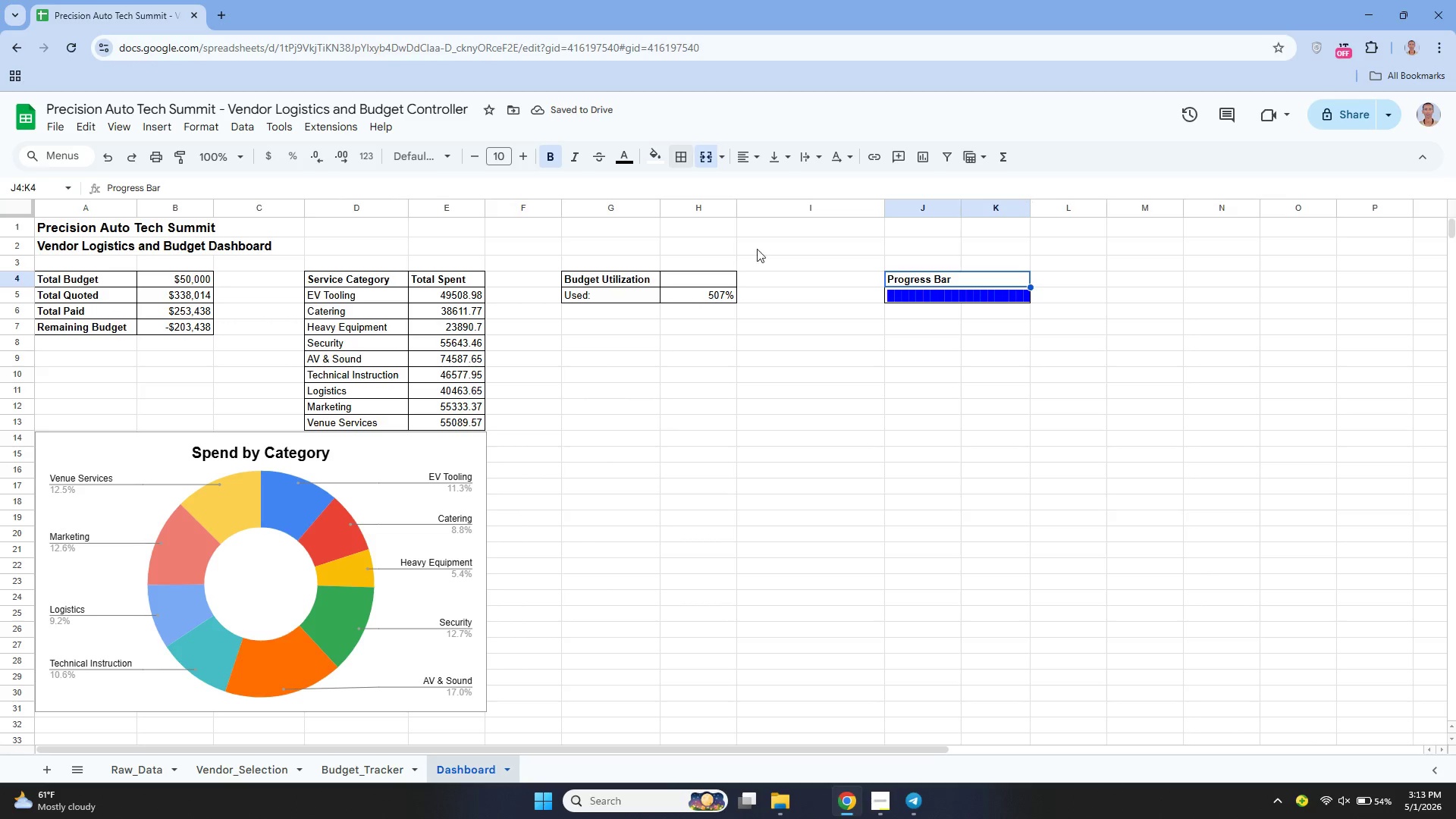 
left_click_drag(start_coordinate=[882, 206], to_coordinate=[814, 208])
 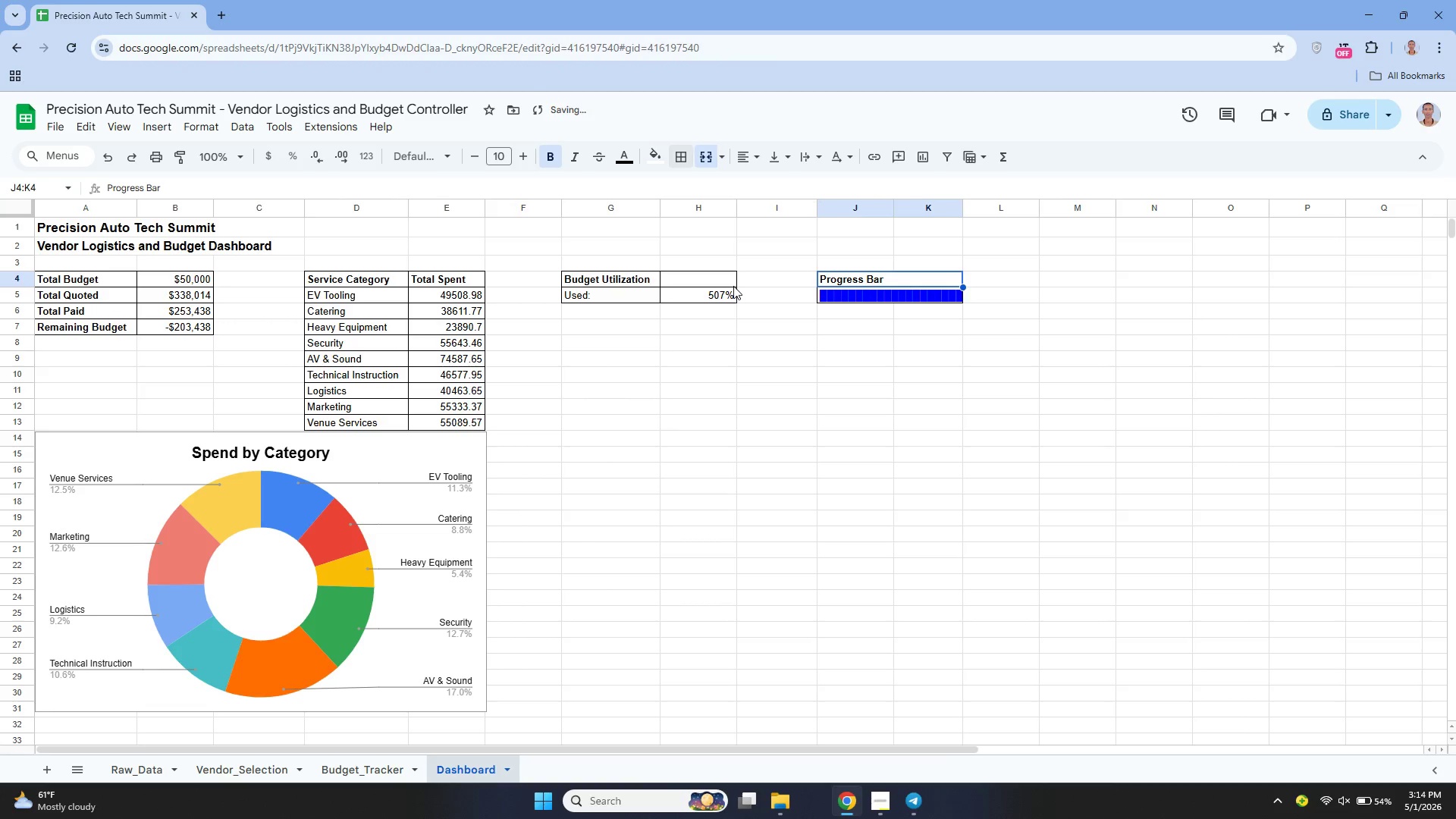 
left_click([671, 292])
 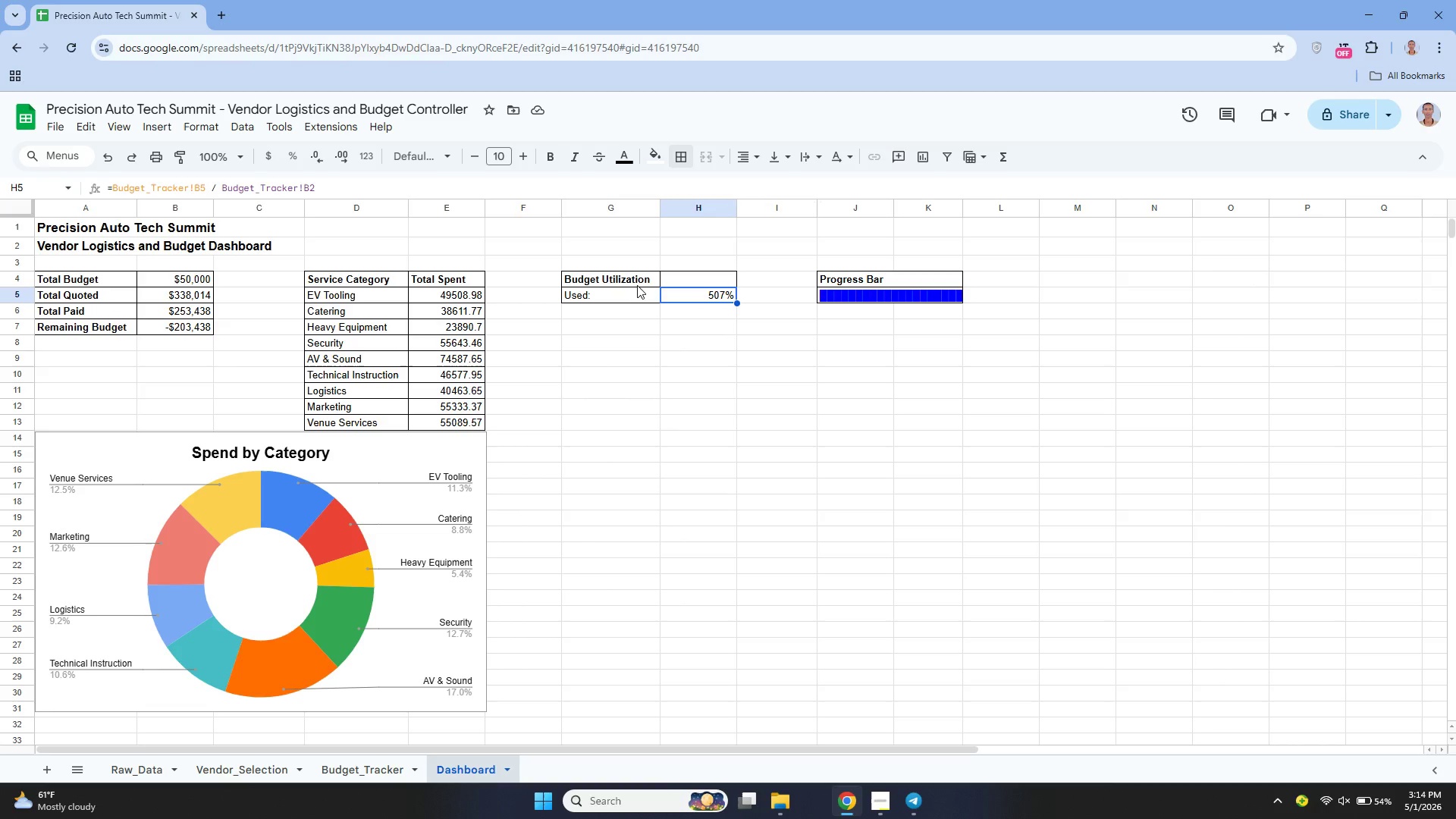 
wait(11.08)
 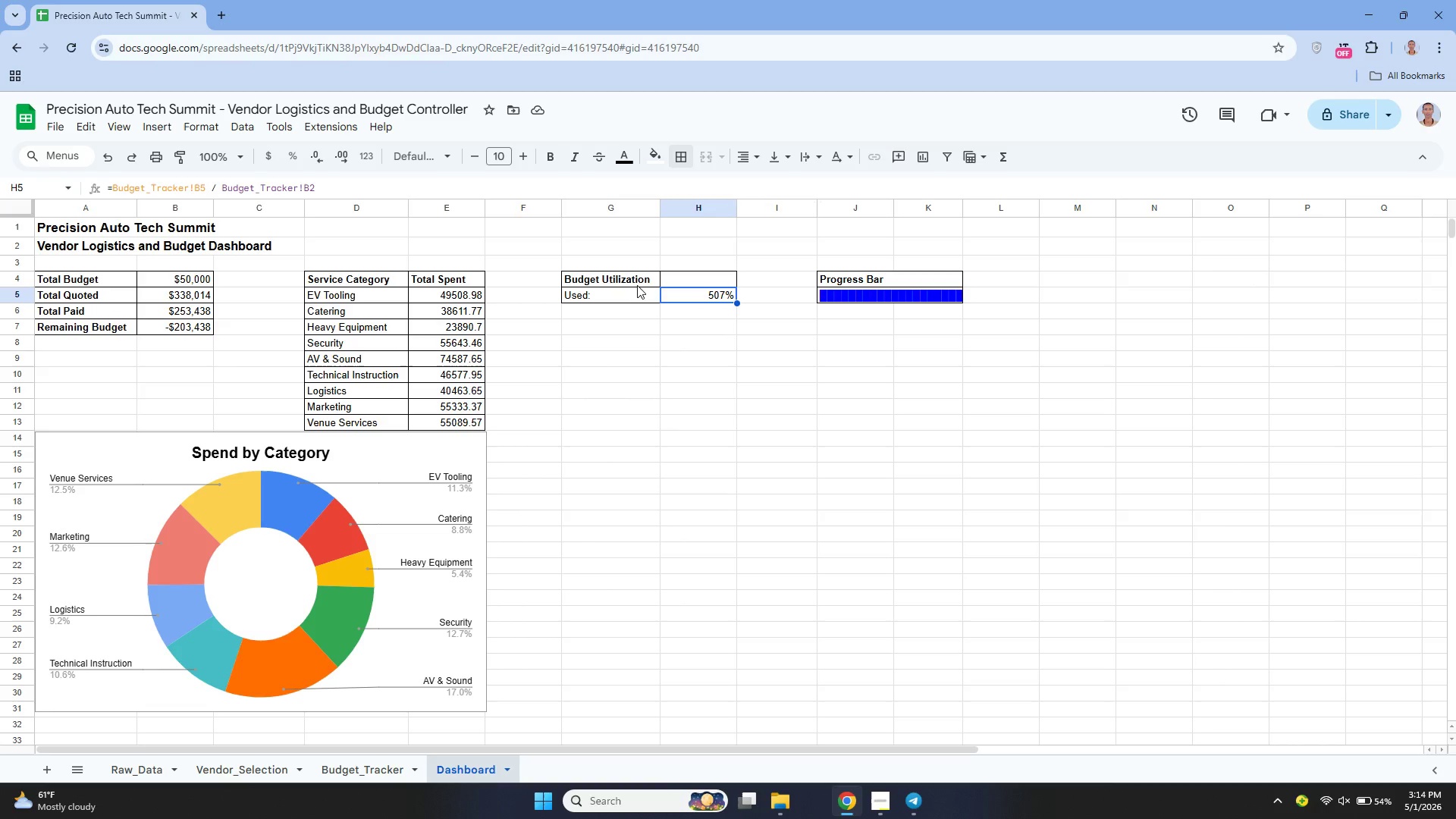 
left_click([589, 327])
 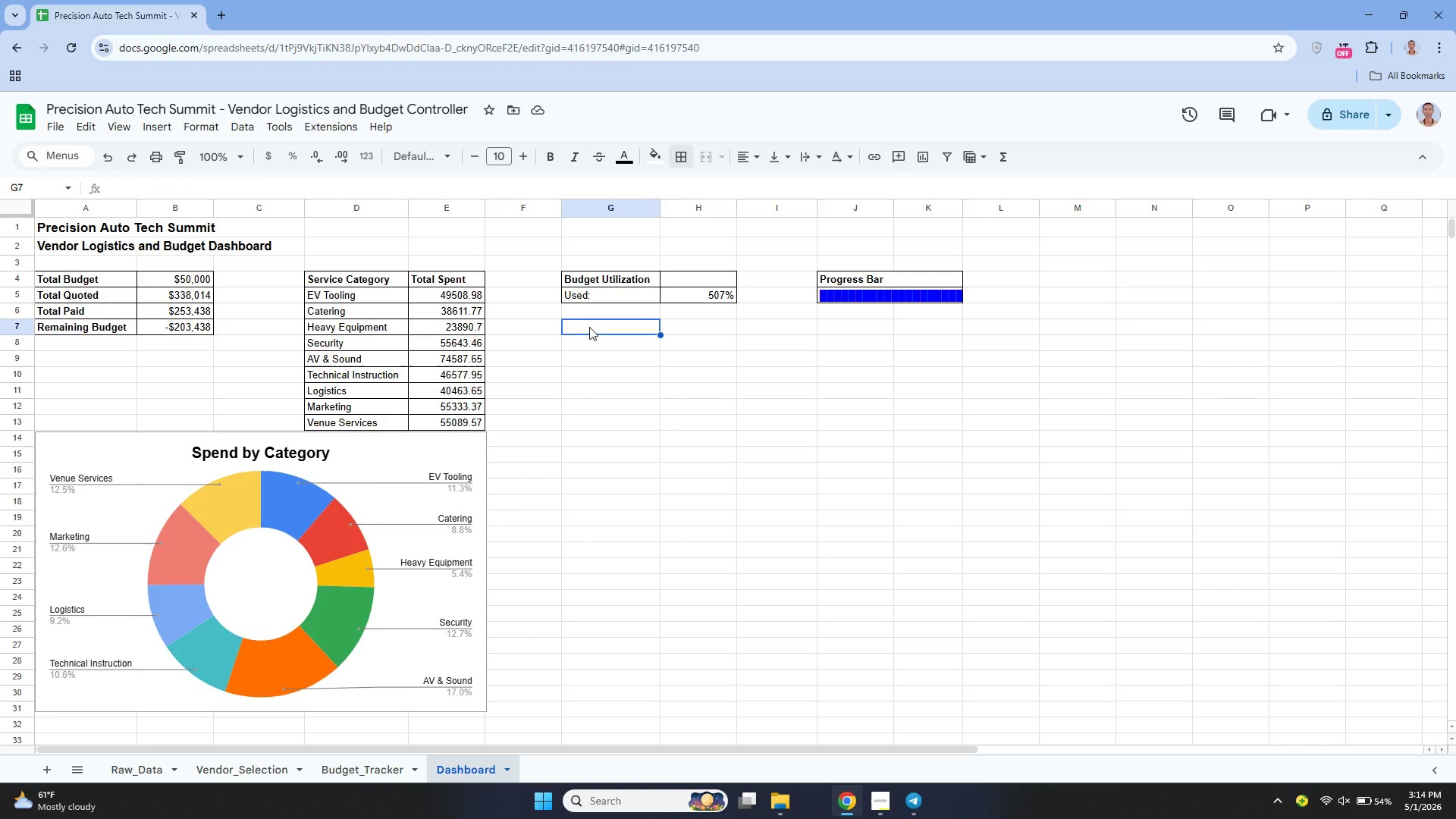 
type(Outstanding Liabilities )
key(Backspace)
 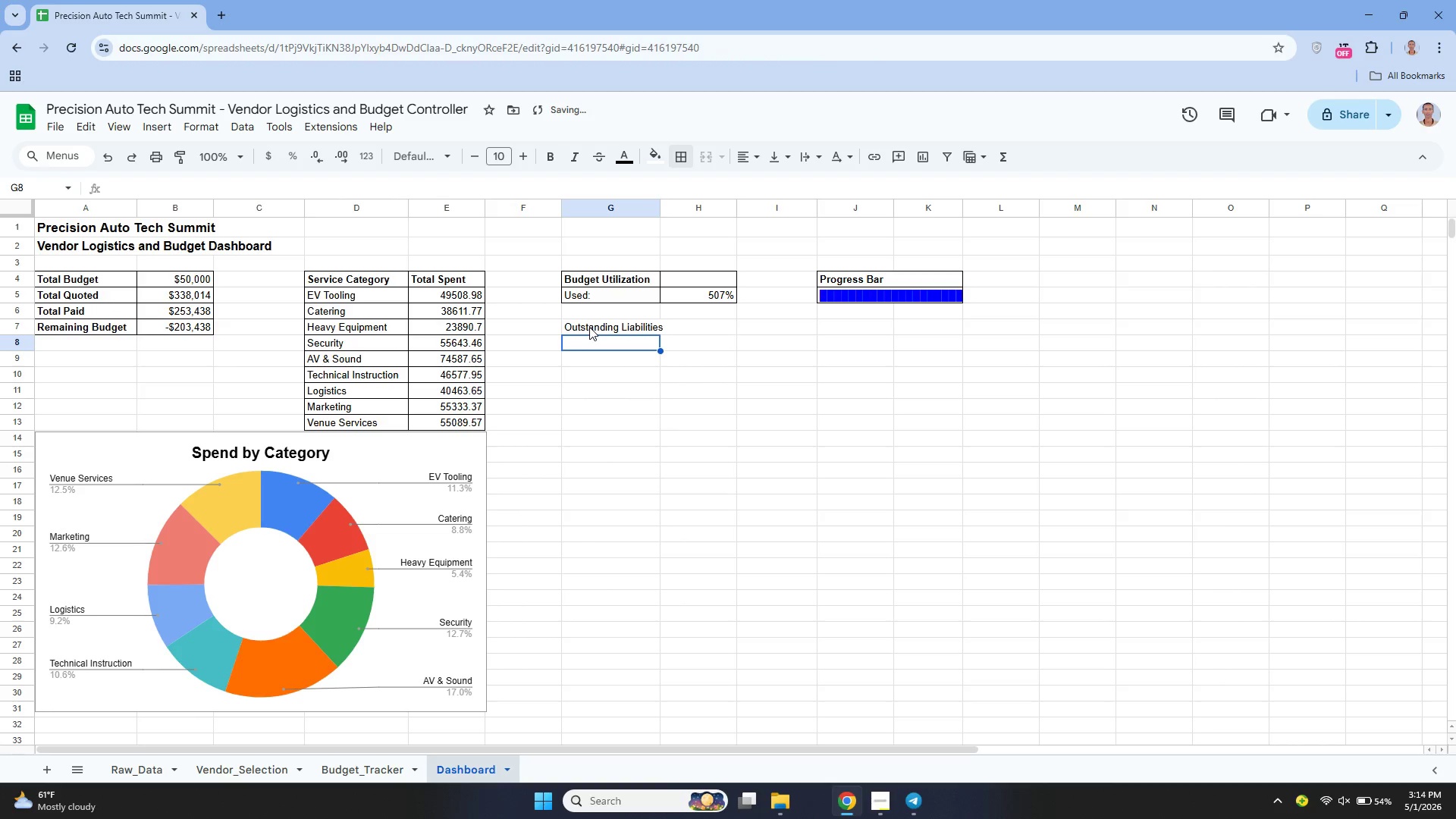 
 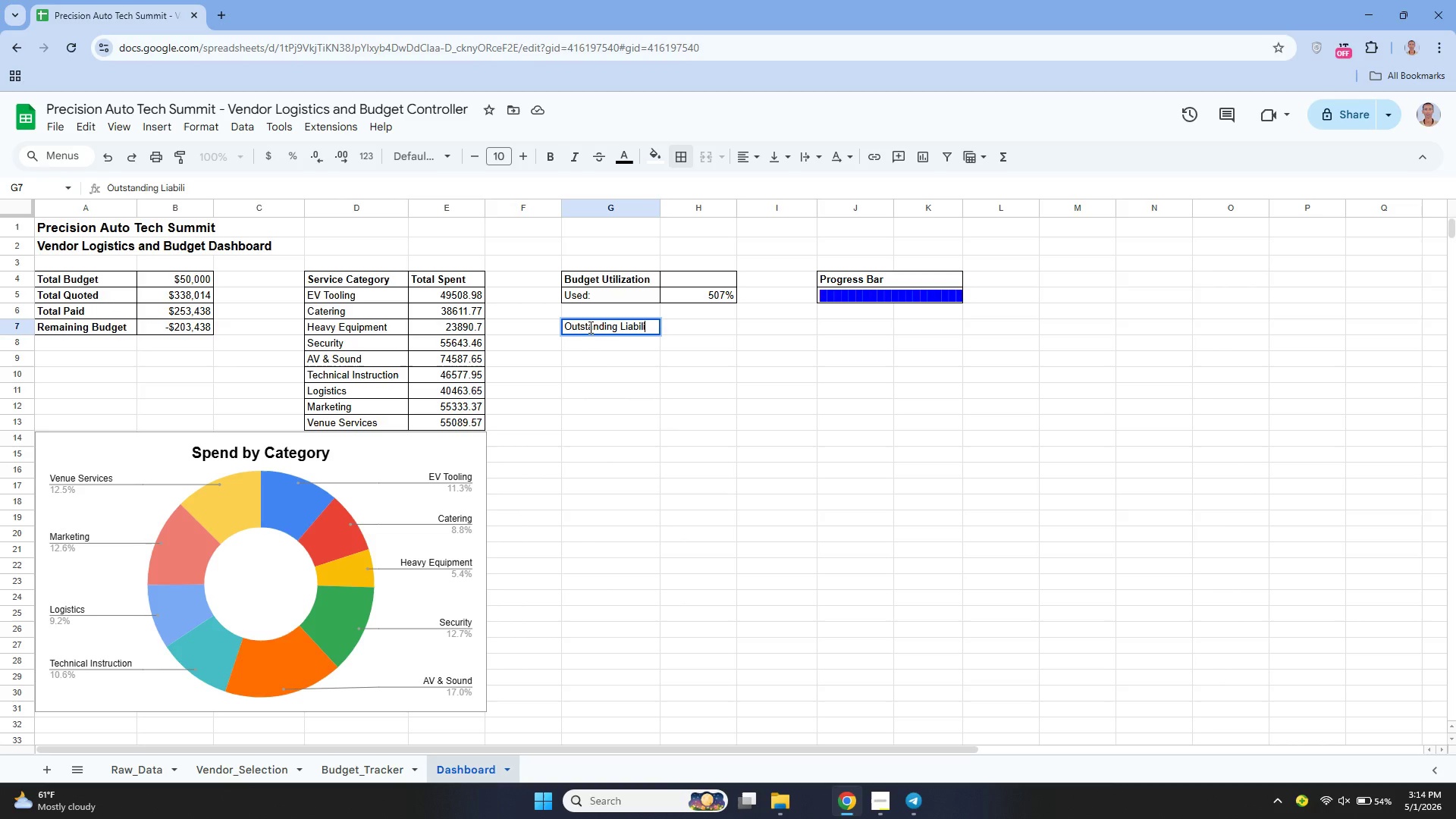 
key(Enter)
 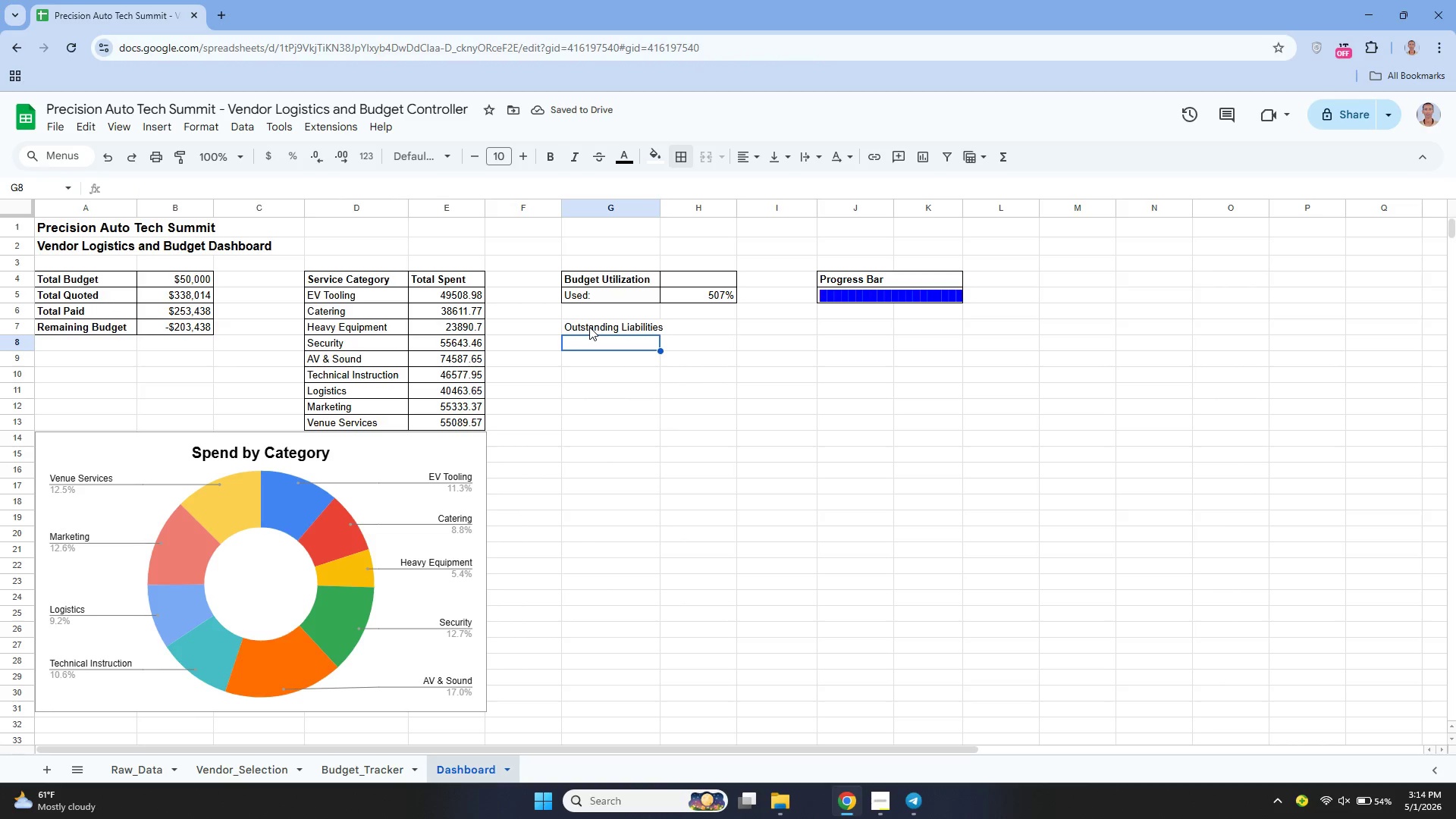 
type(Vendor Name)
 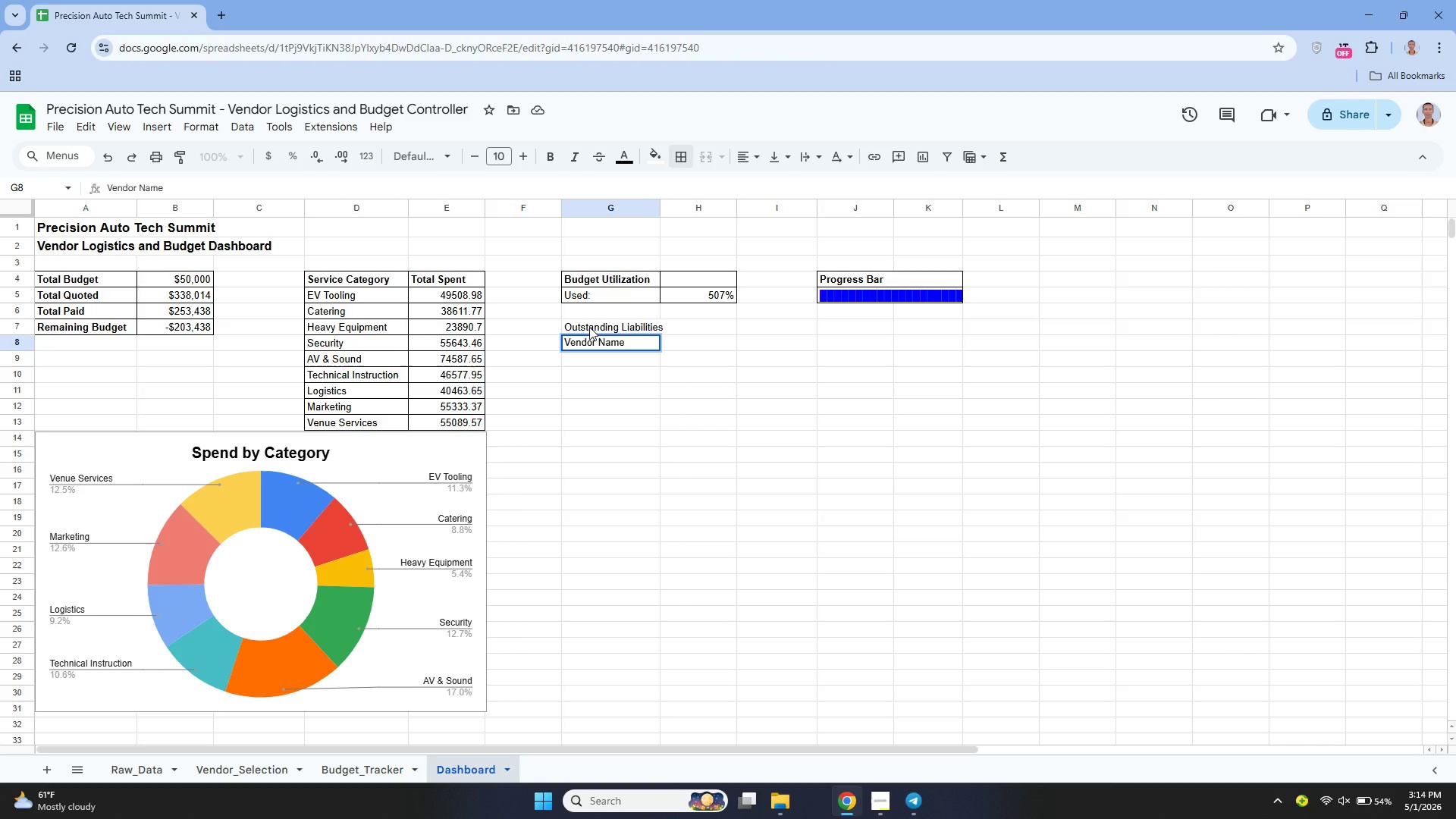 
key(Enter)
 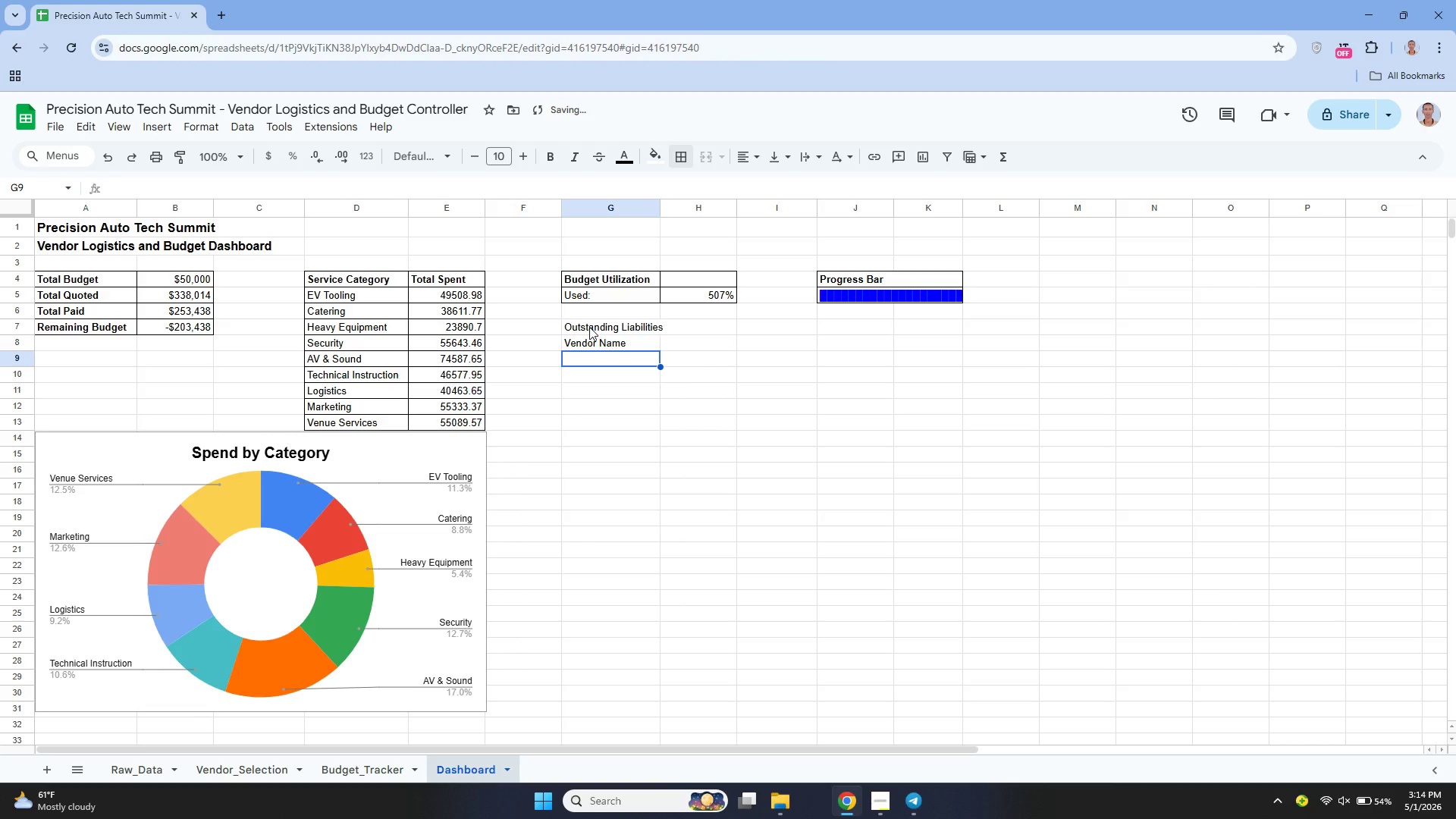 
key(ArrowUp)
 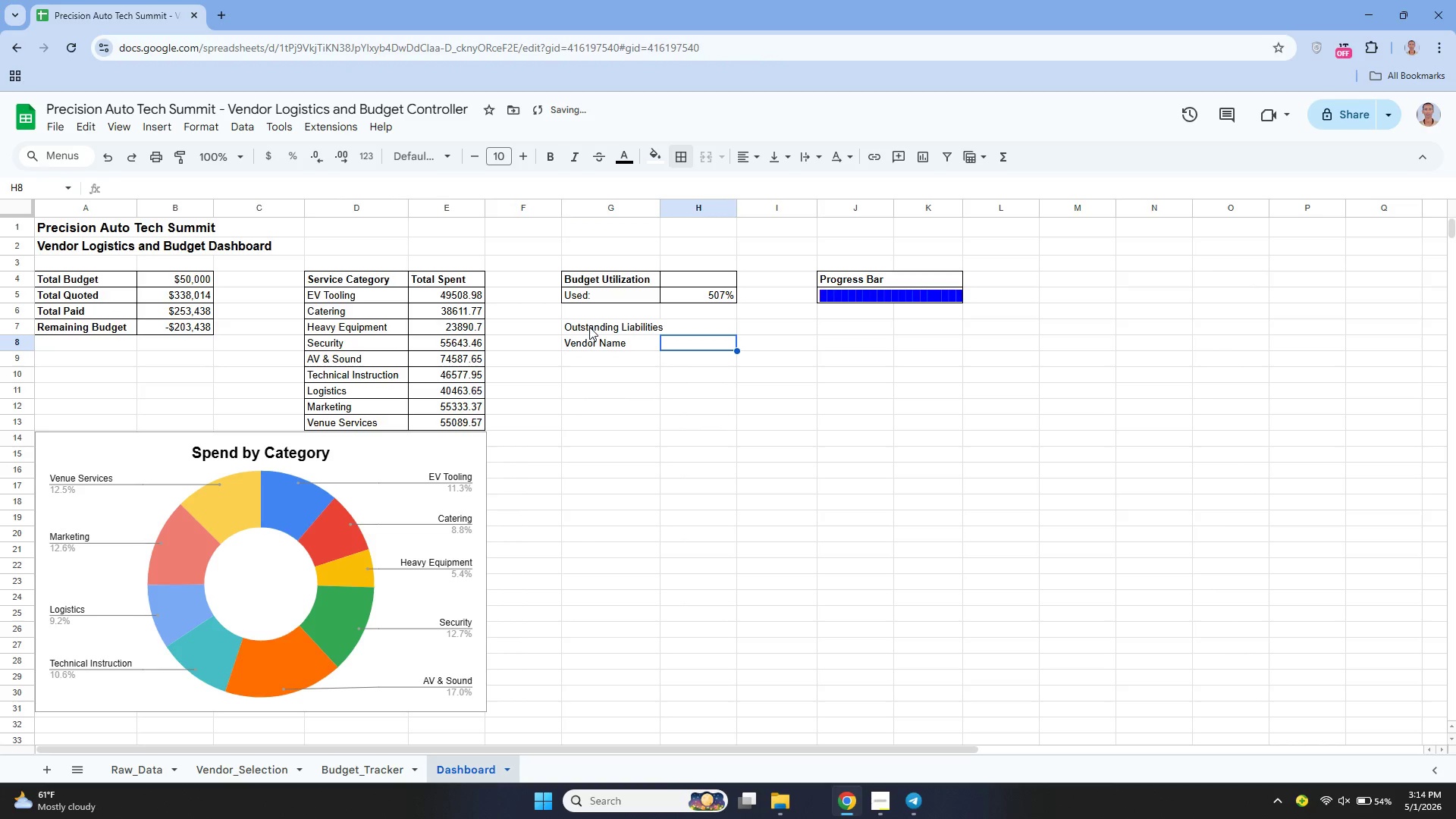 
key(ArrowRight)
 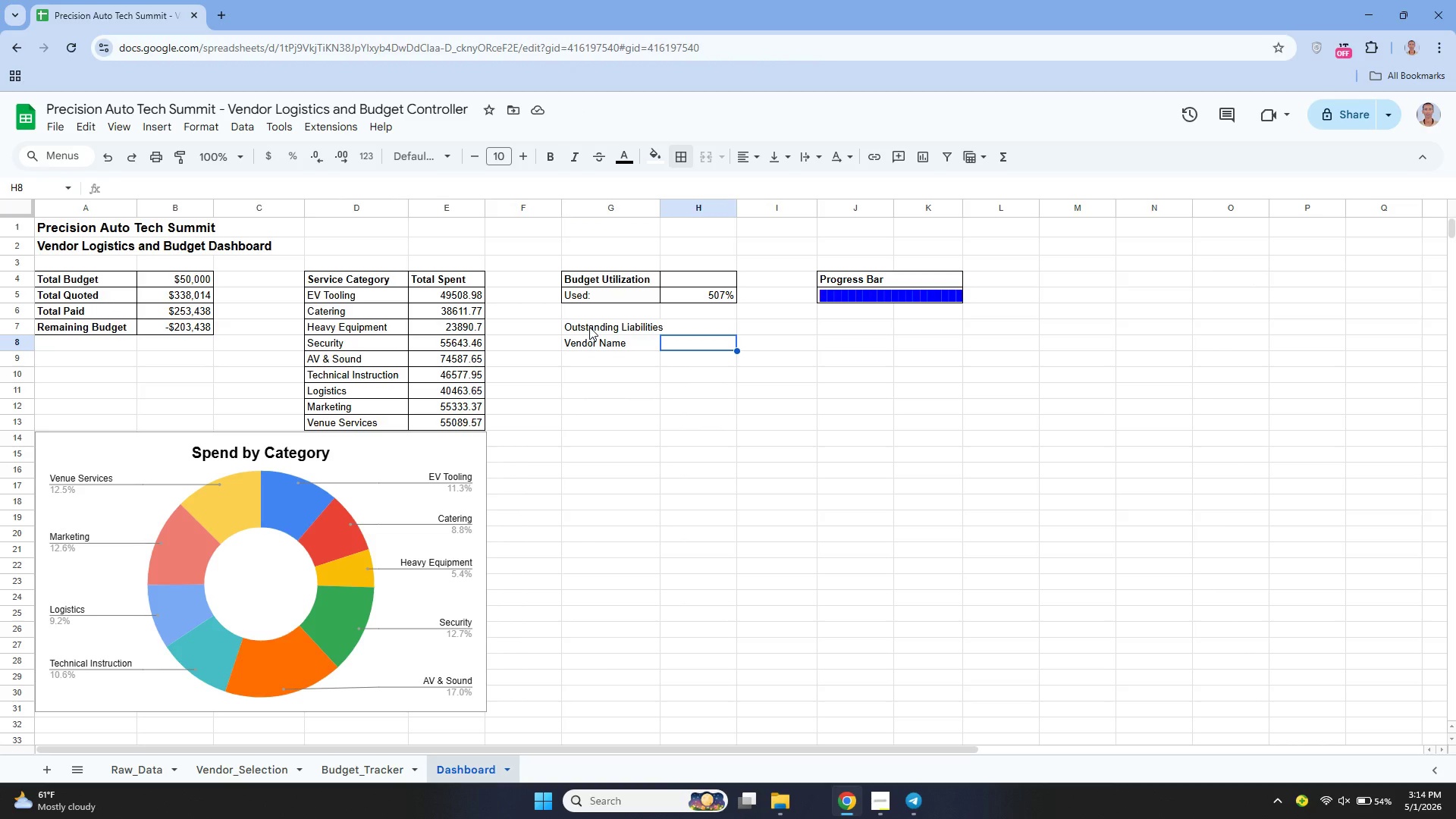 
wait(13.23)
 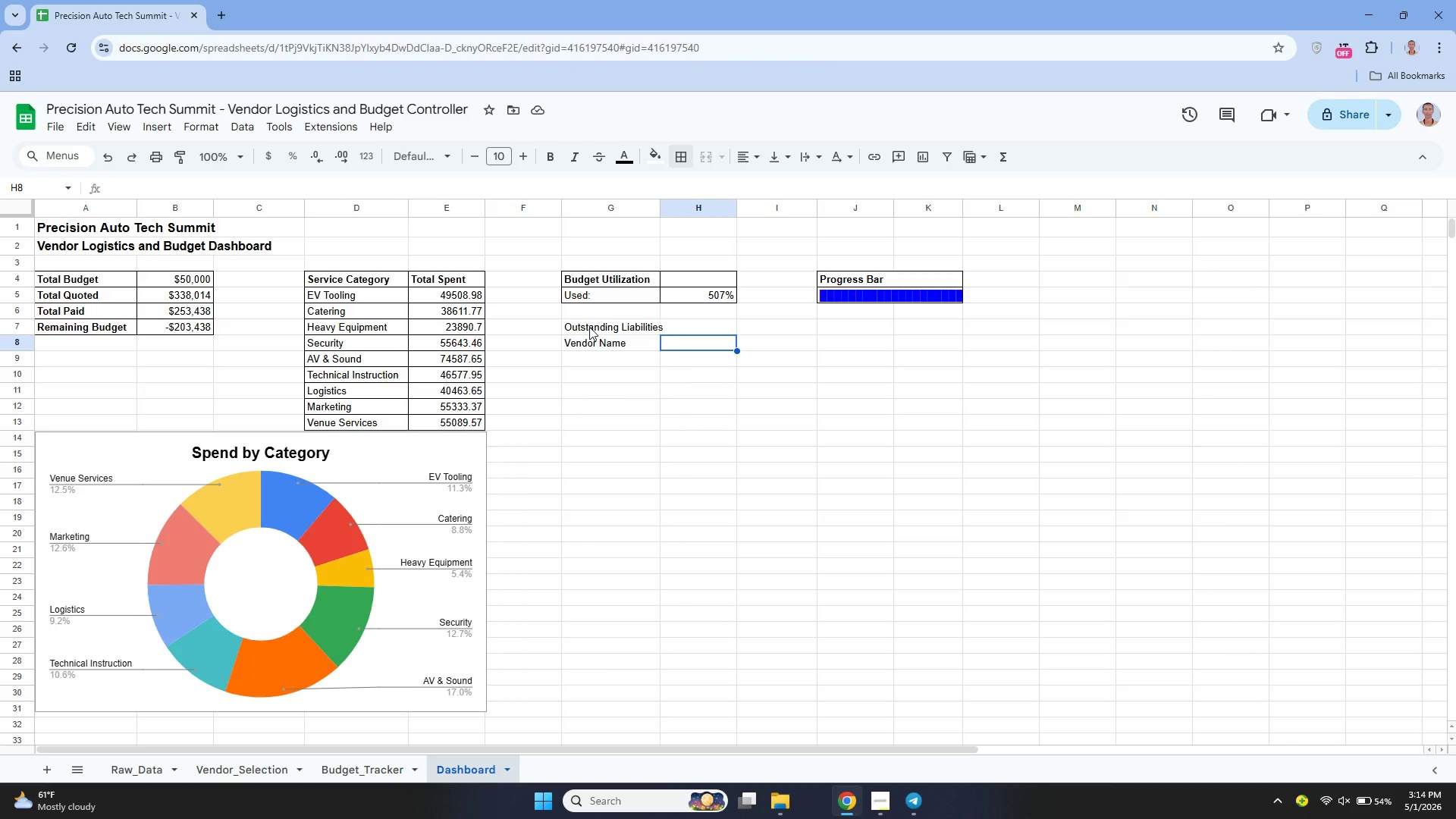 
left_click([384, 453])
 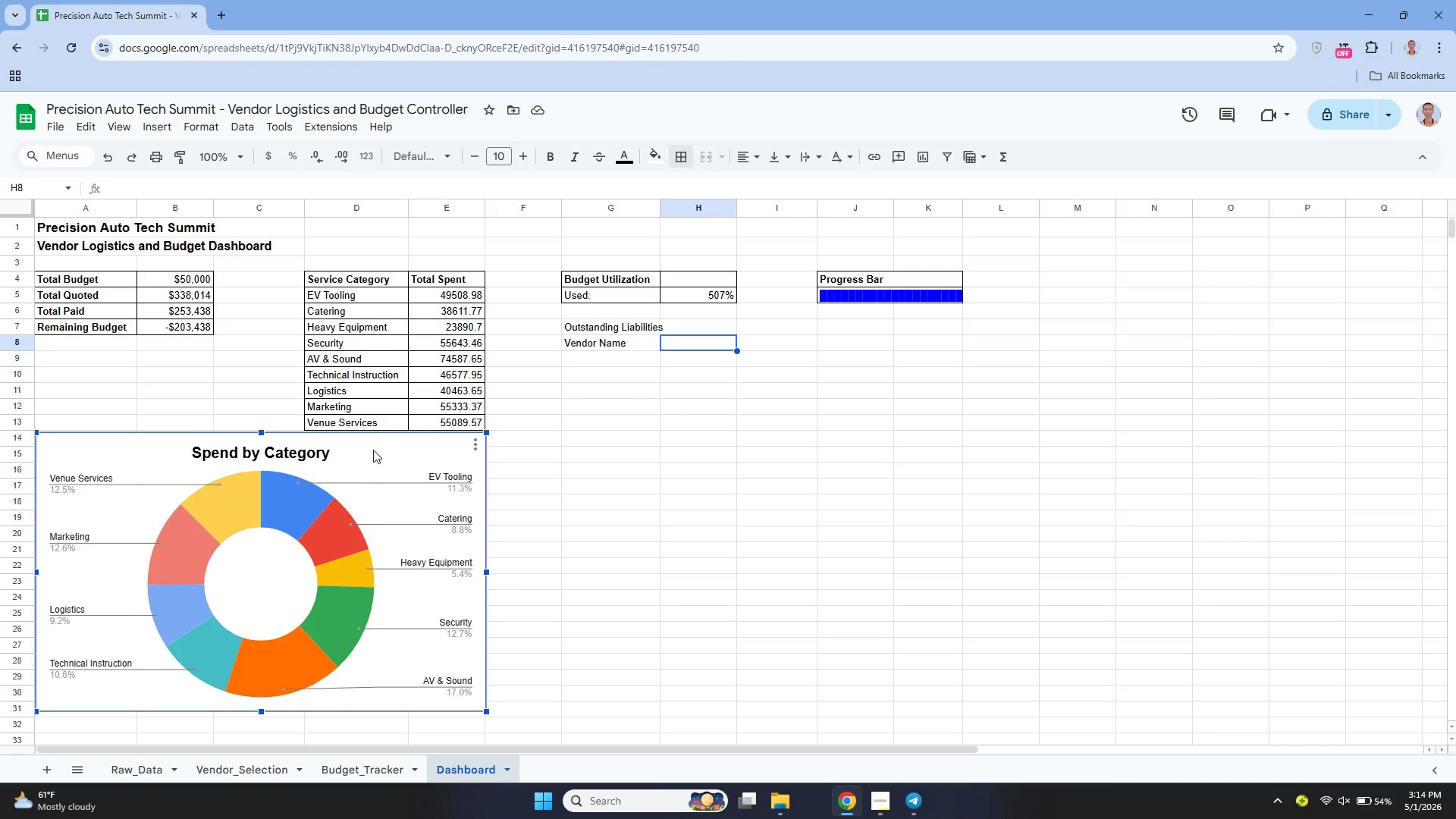 
left_click_drag(start_coordinate=[373, 450], to_coordinate=[369, 500])
 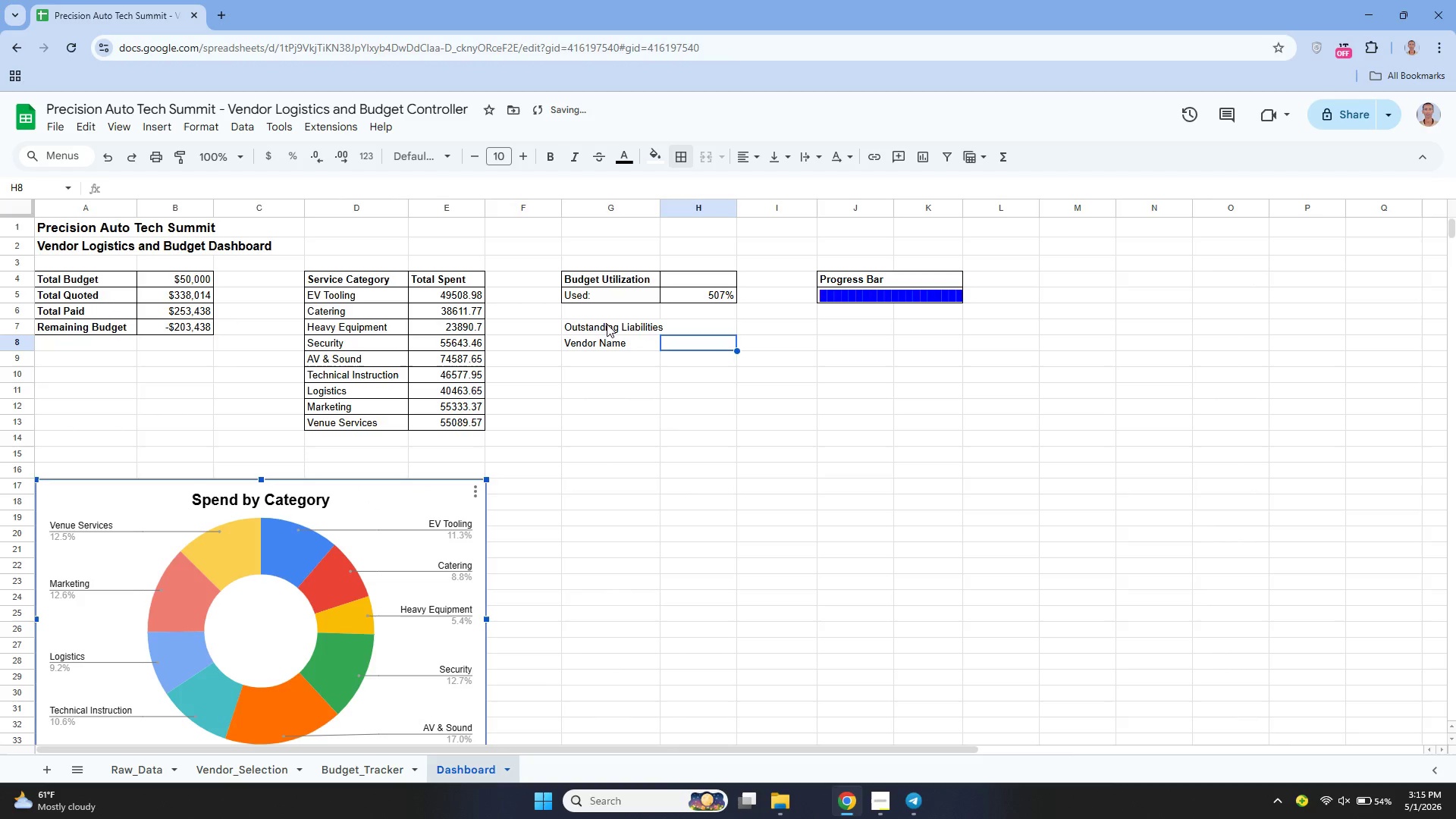 
left_click([607, 324])
 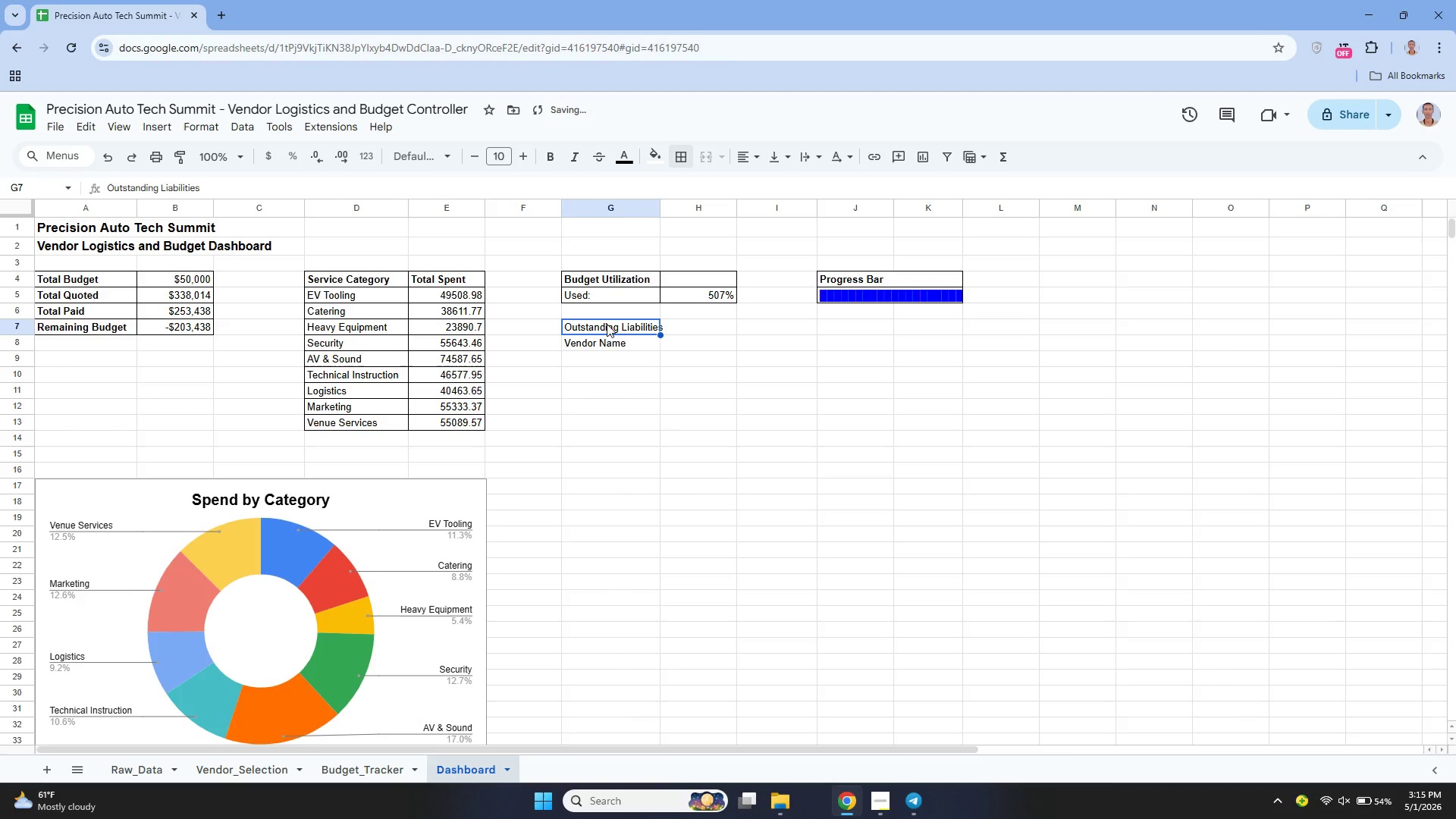 
key(Control+X)
 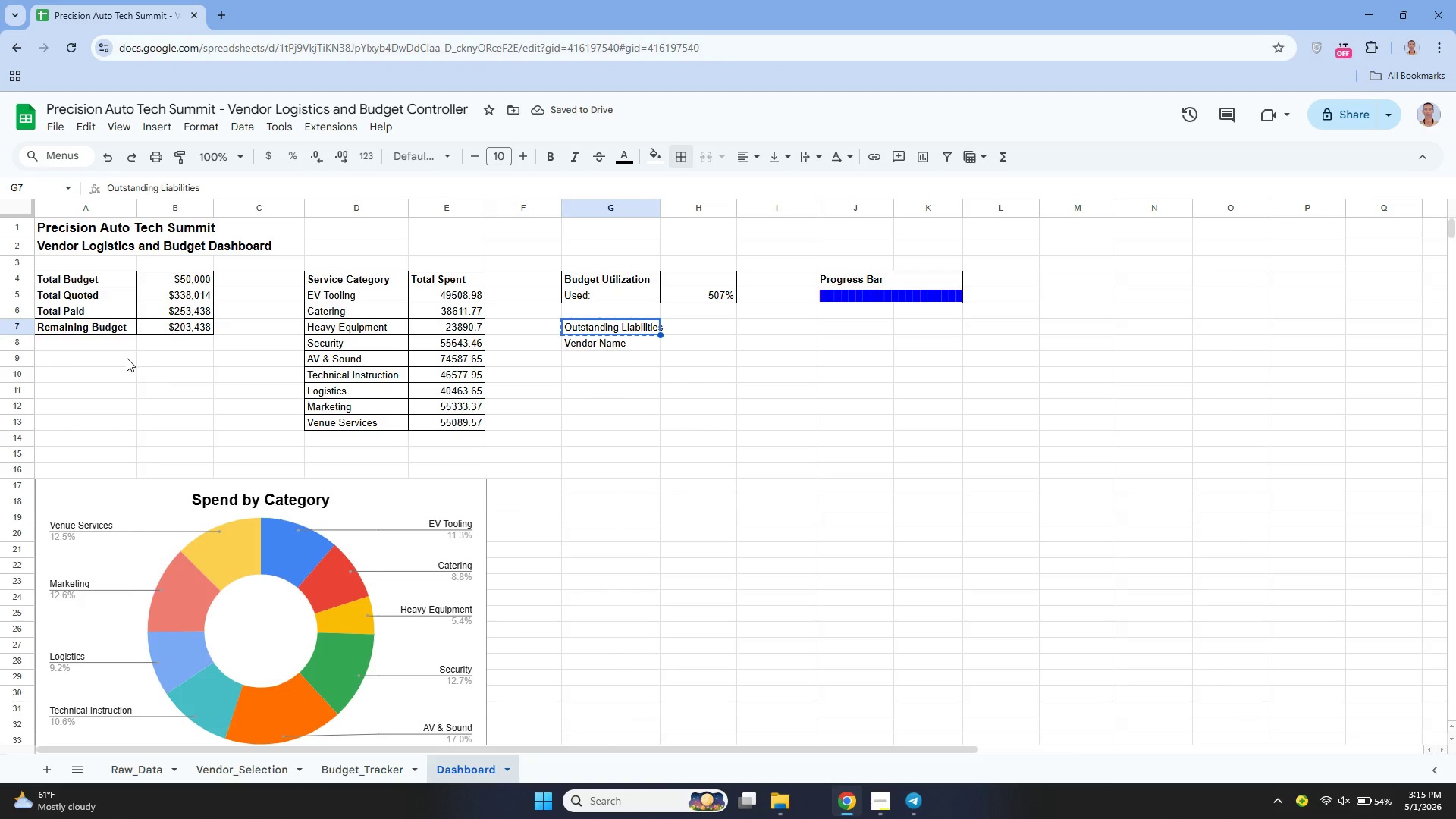 
left_click([118, 358])
 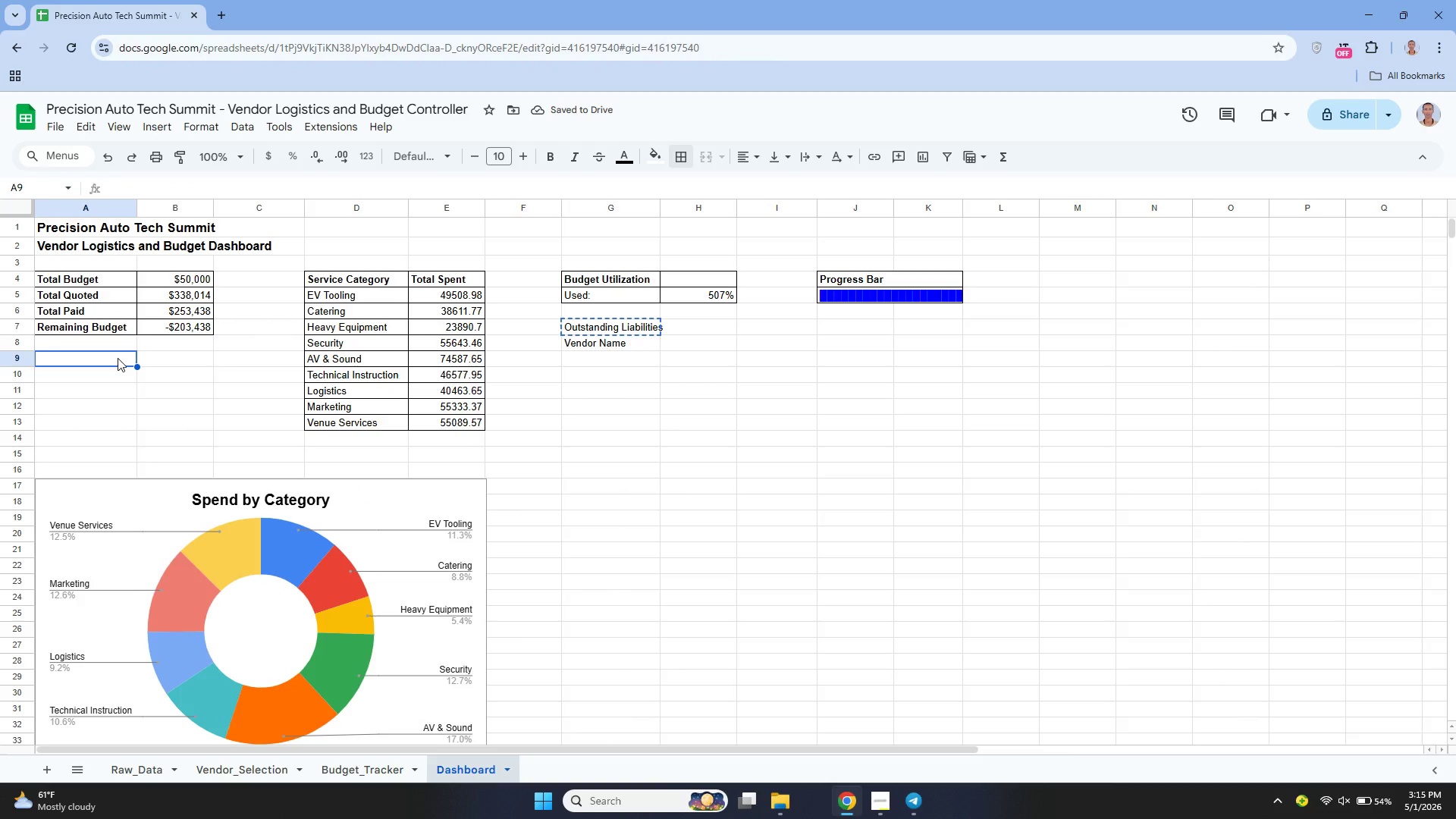 
key(Control+V)
 